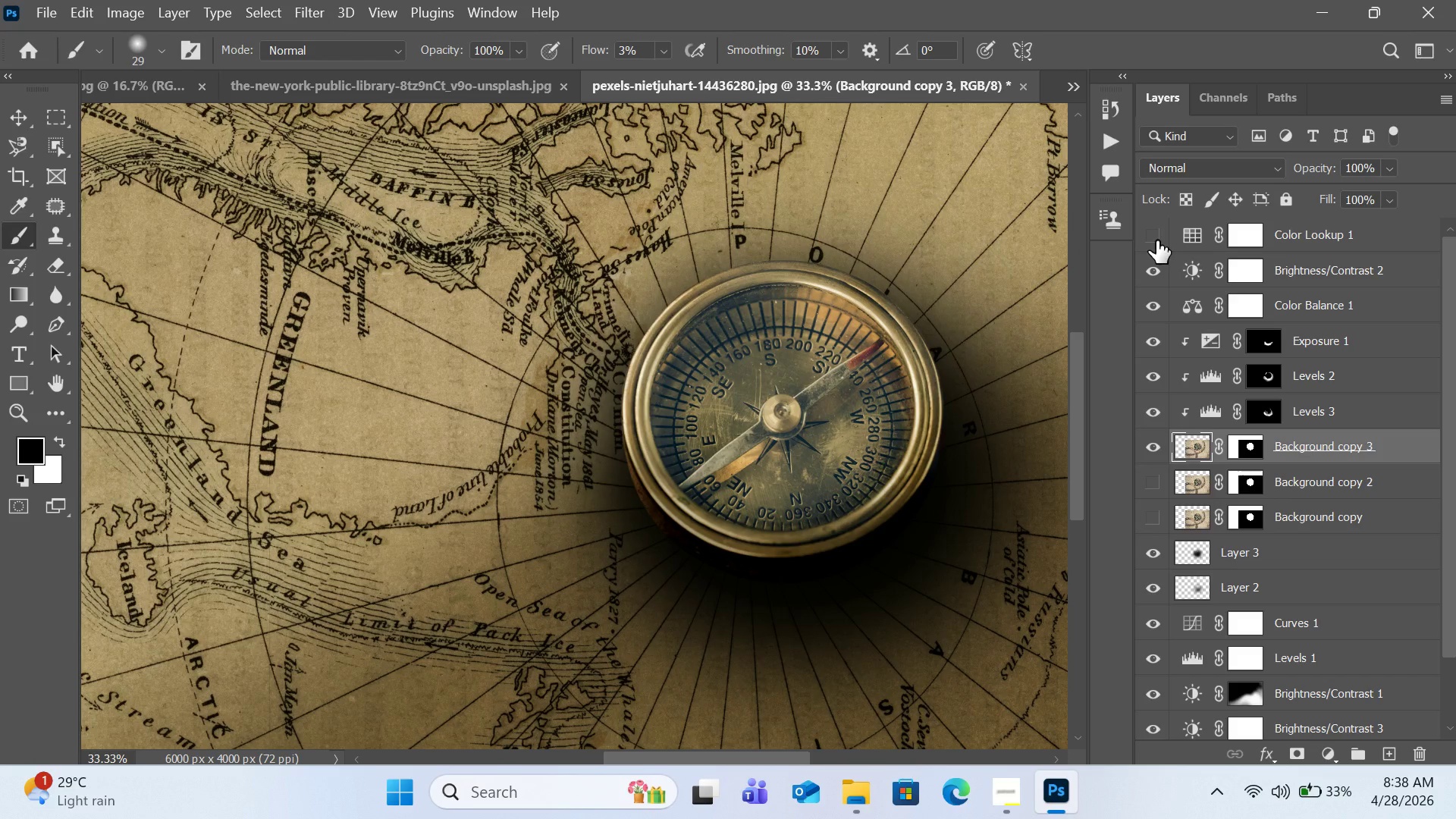 
left_click([1156, 240])
 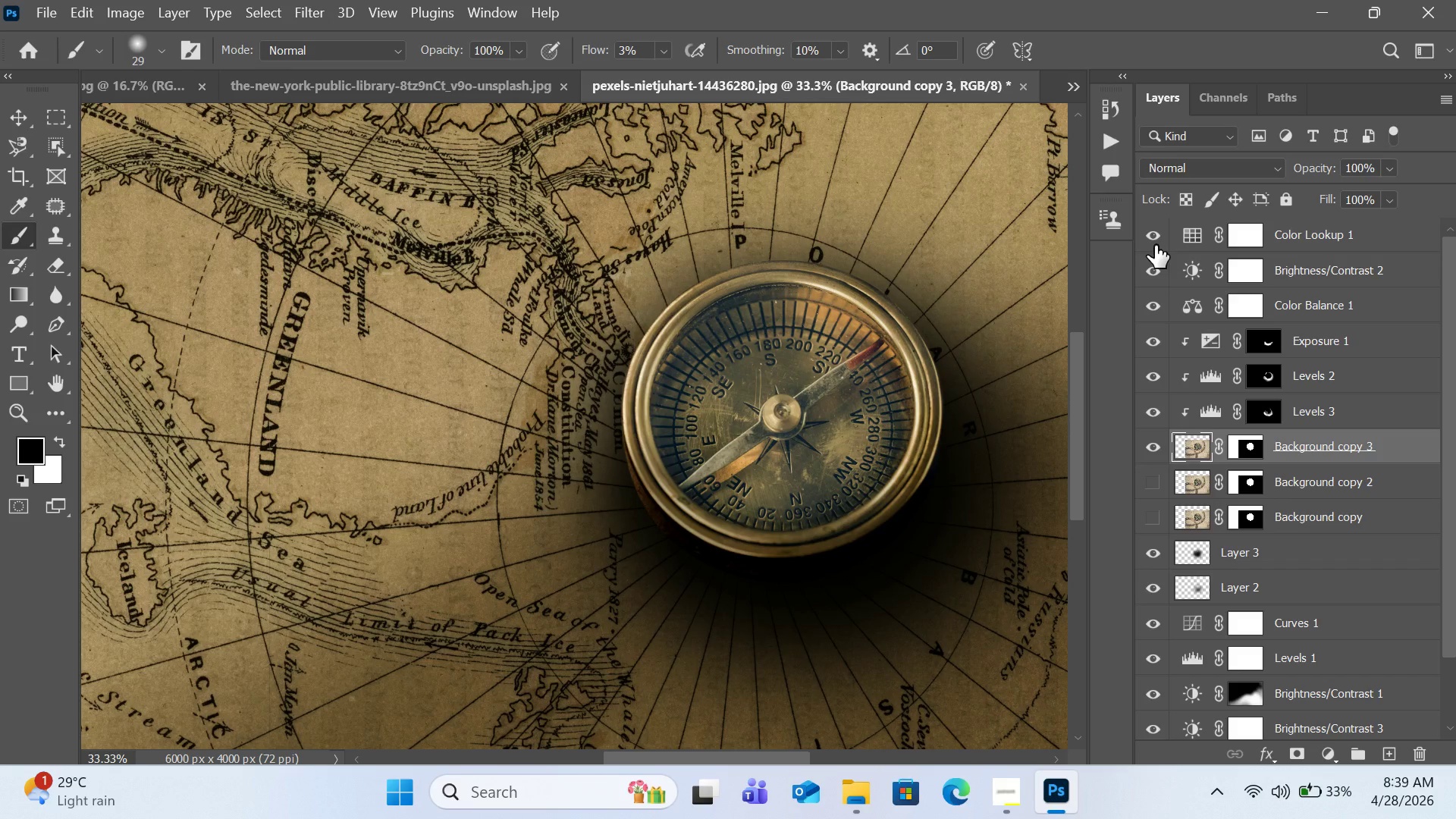 
wait(13.25)
 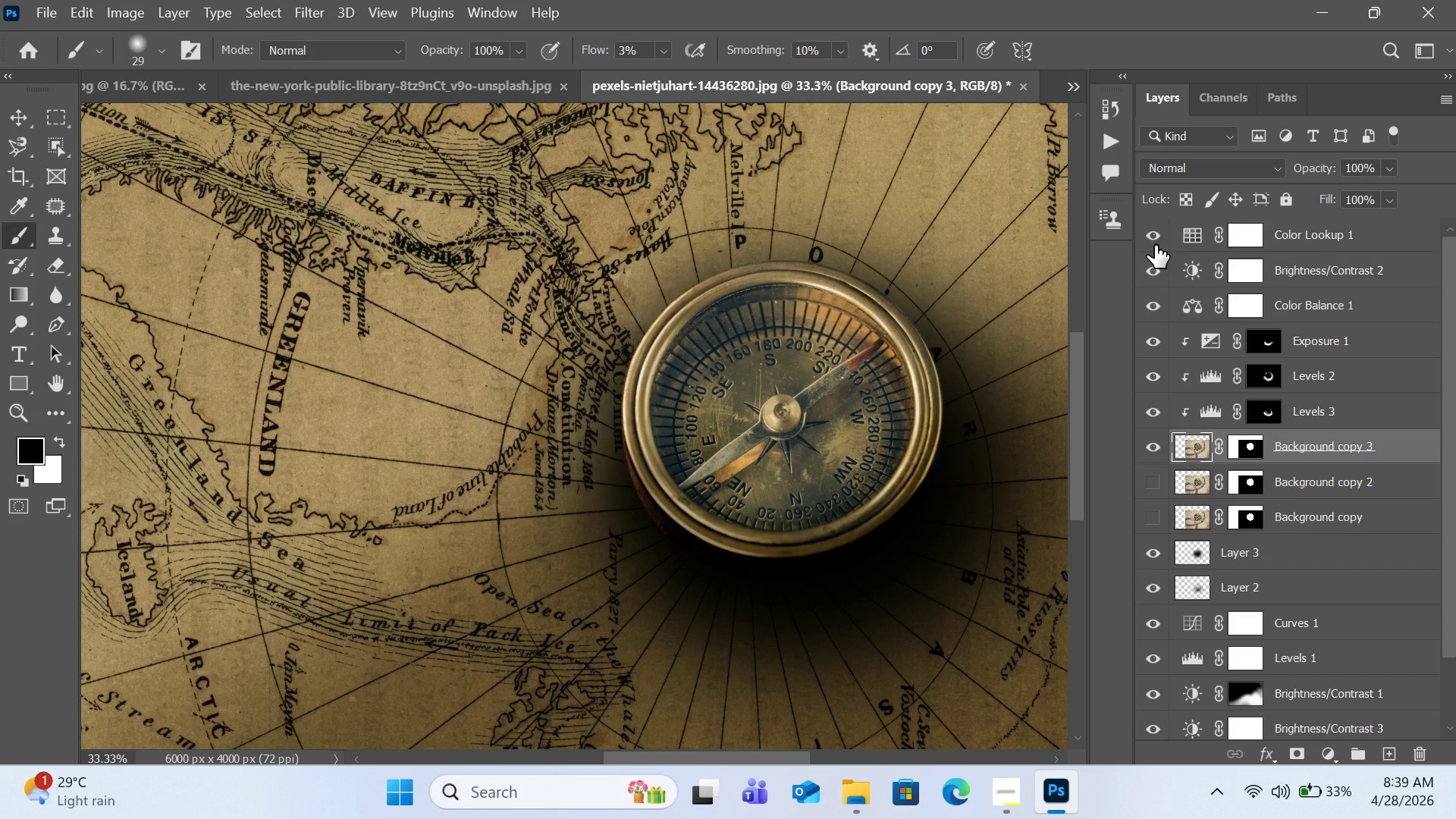 
left_click([1265, 758])
 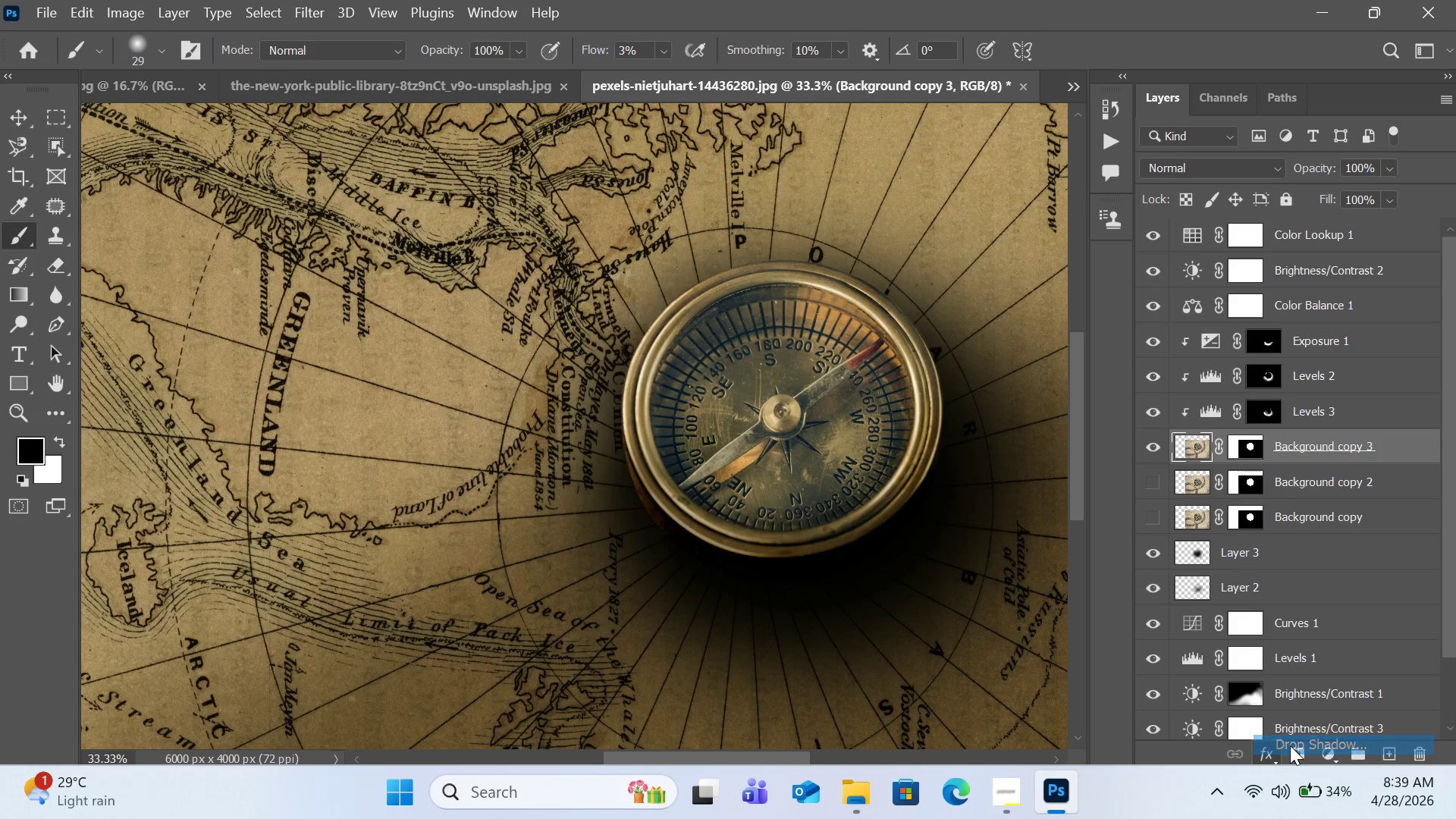 
mouse_move([1277, 661])
 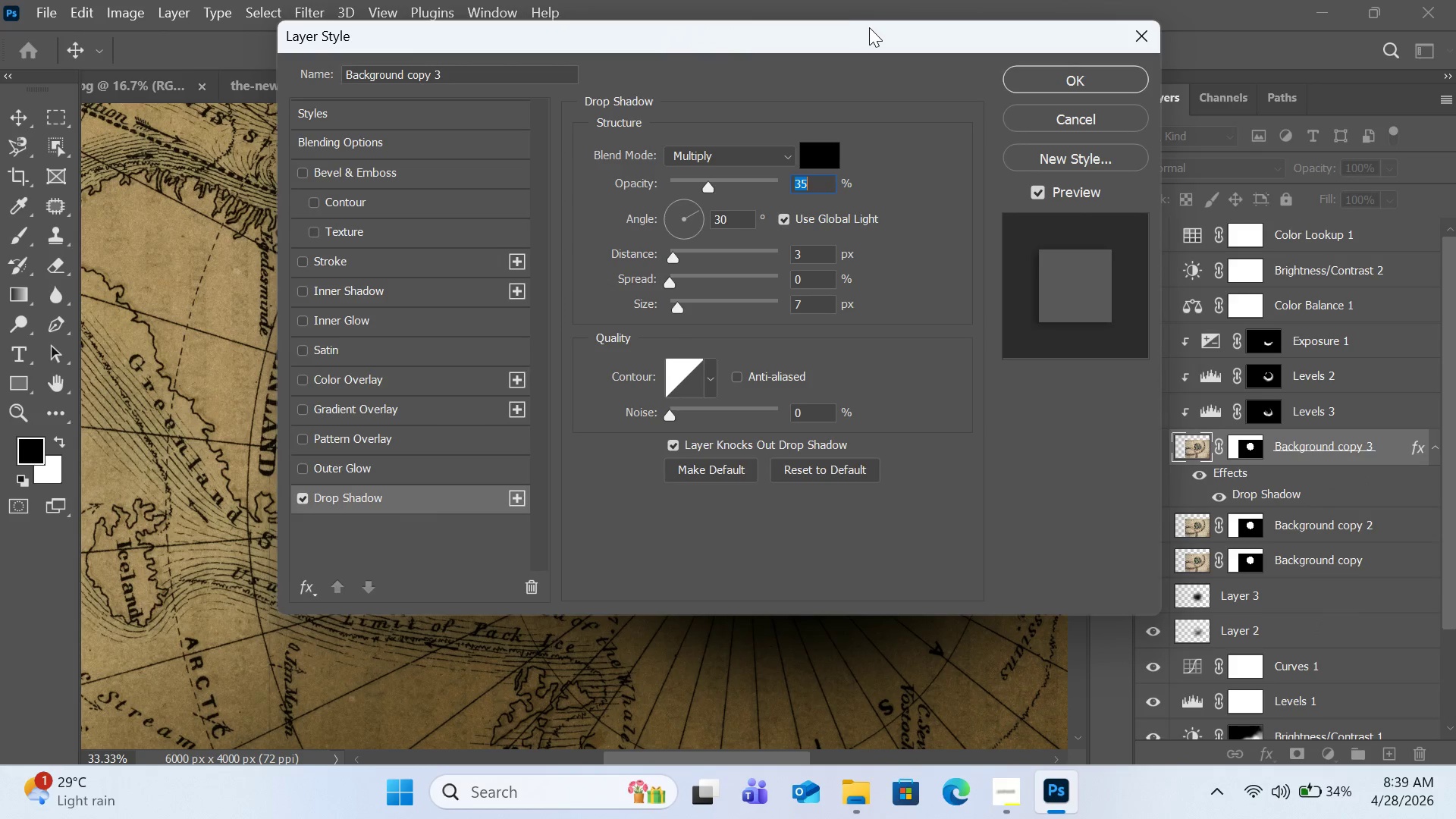 
left_click_drag(start_coordinate=[874, 35], to_coordinate=[1455, 57])
 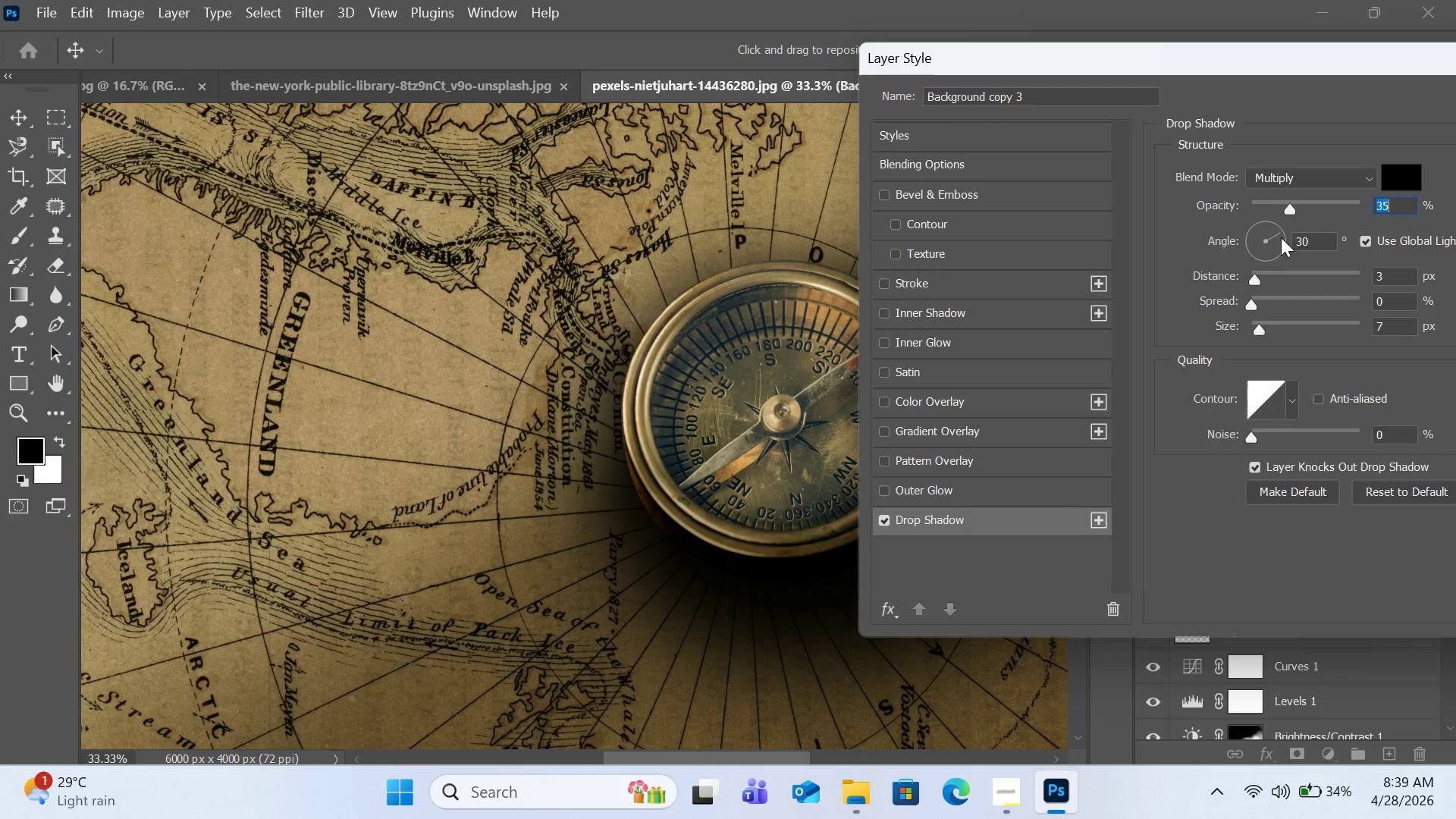 
left_click([1262, 256])
 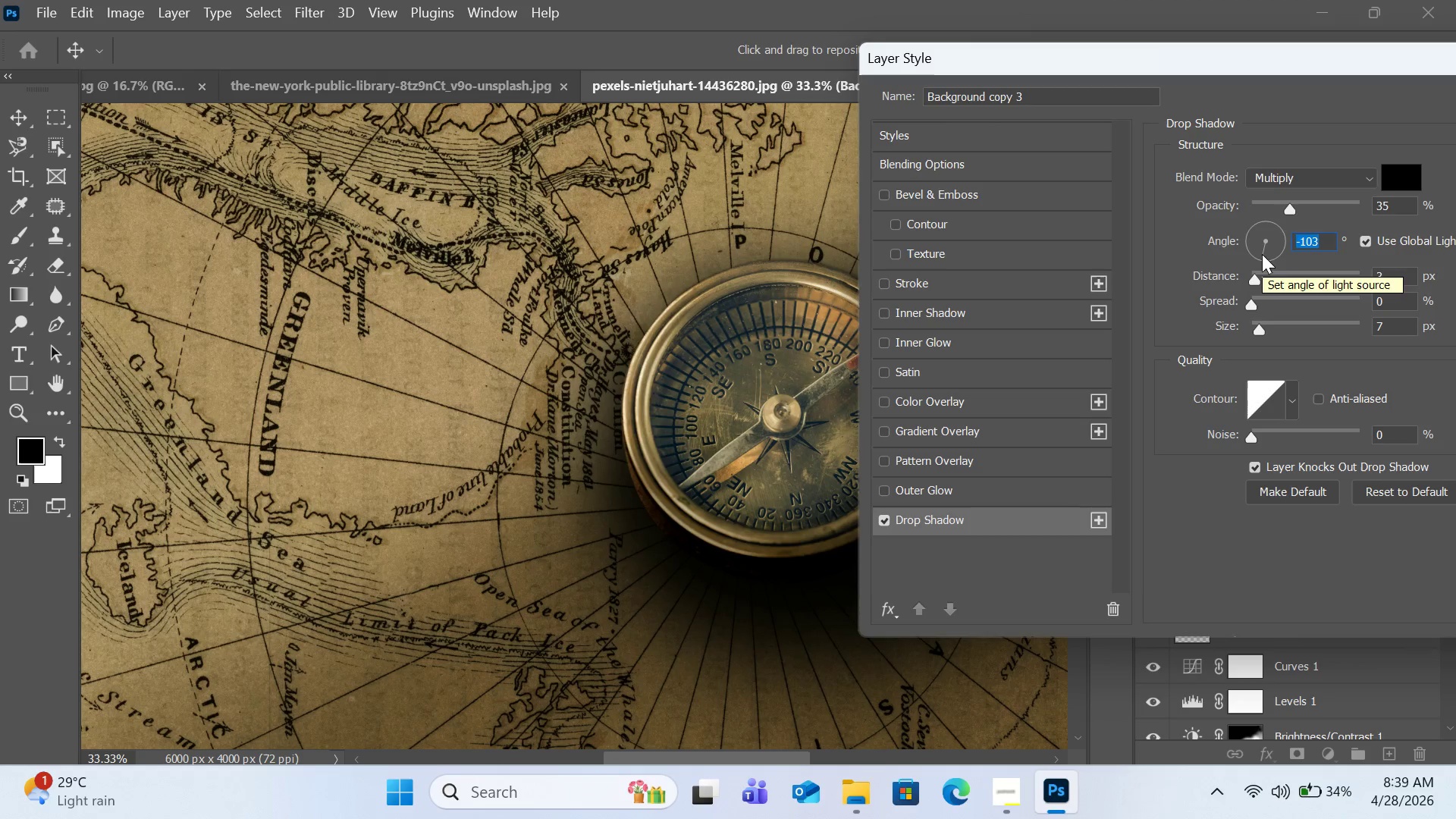 
left_click([1268, 221])
 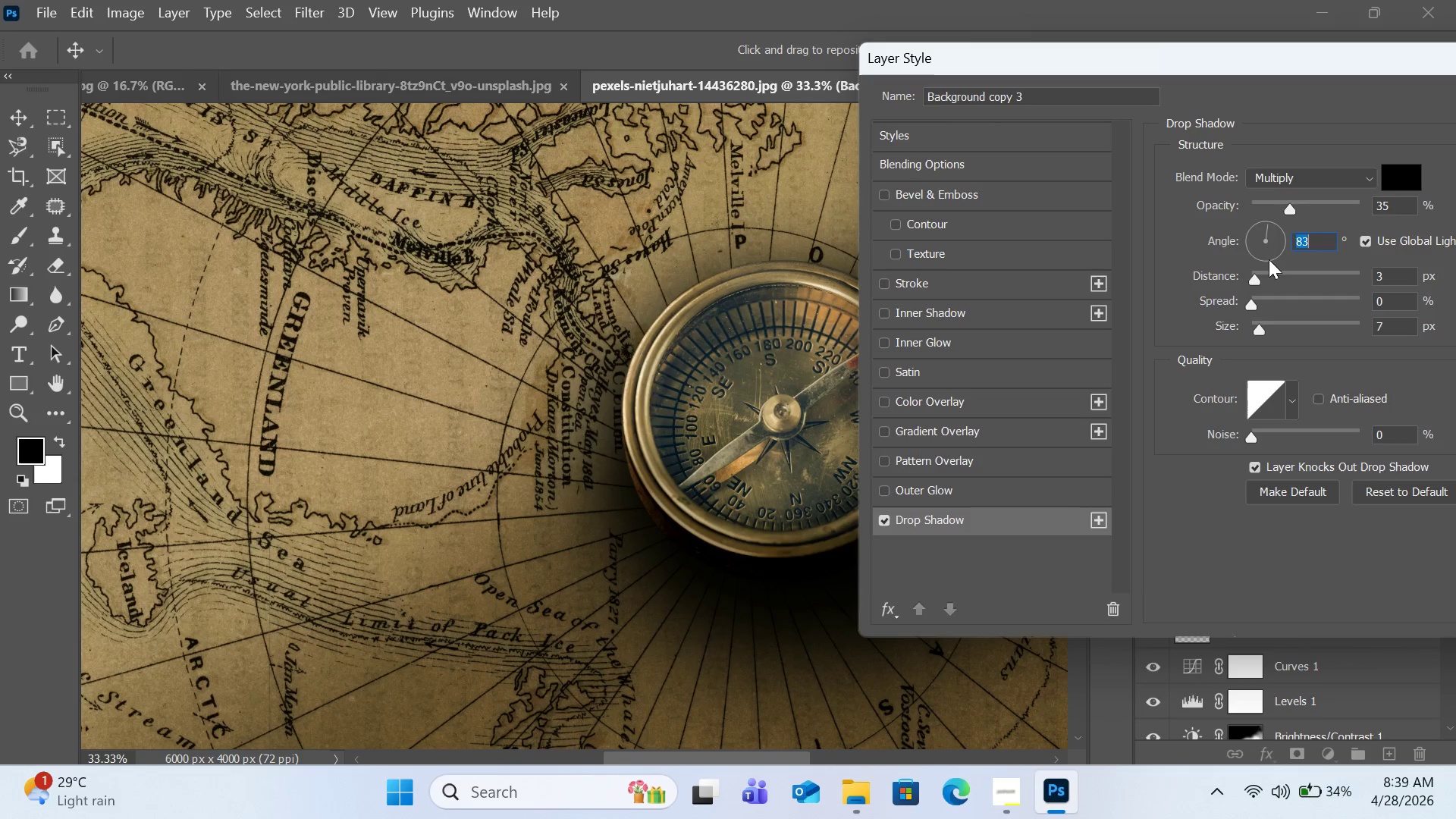 
left_click([1266, 256])
 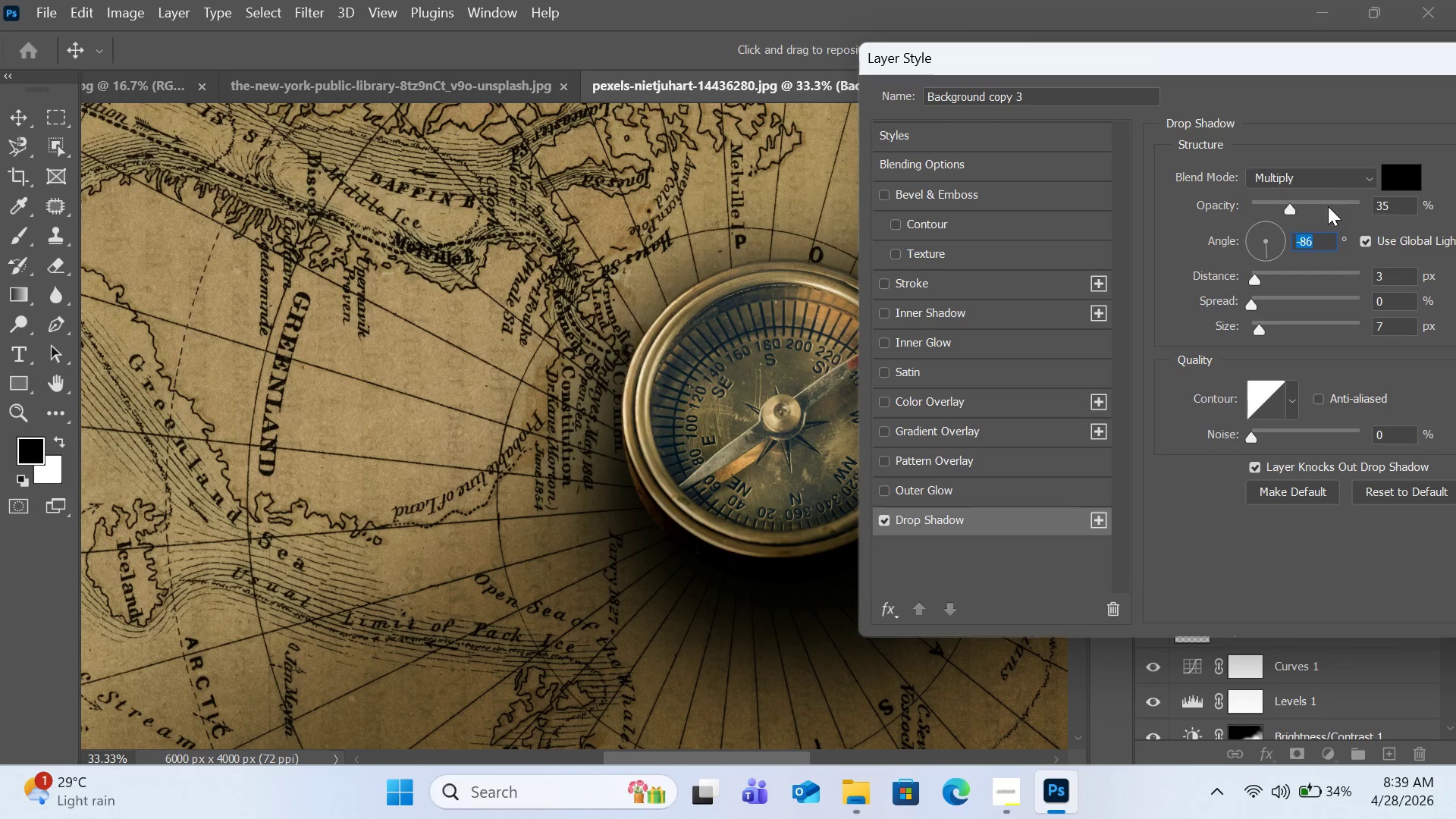 
left_click([1328, 206])
 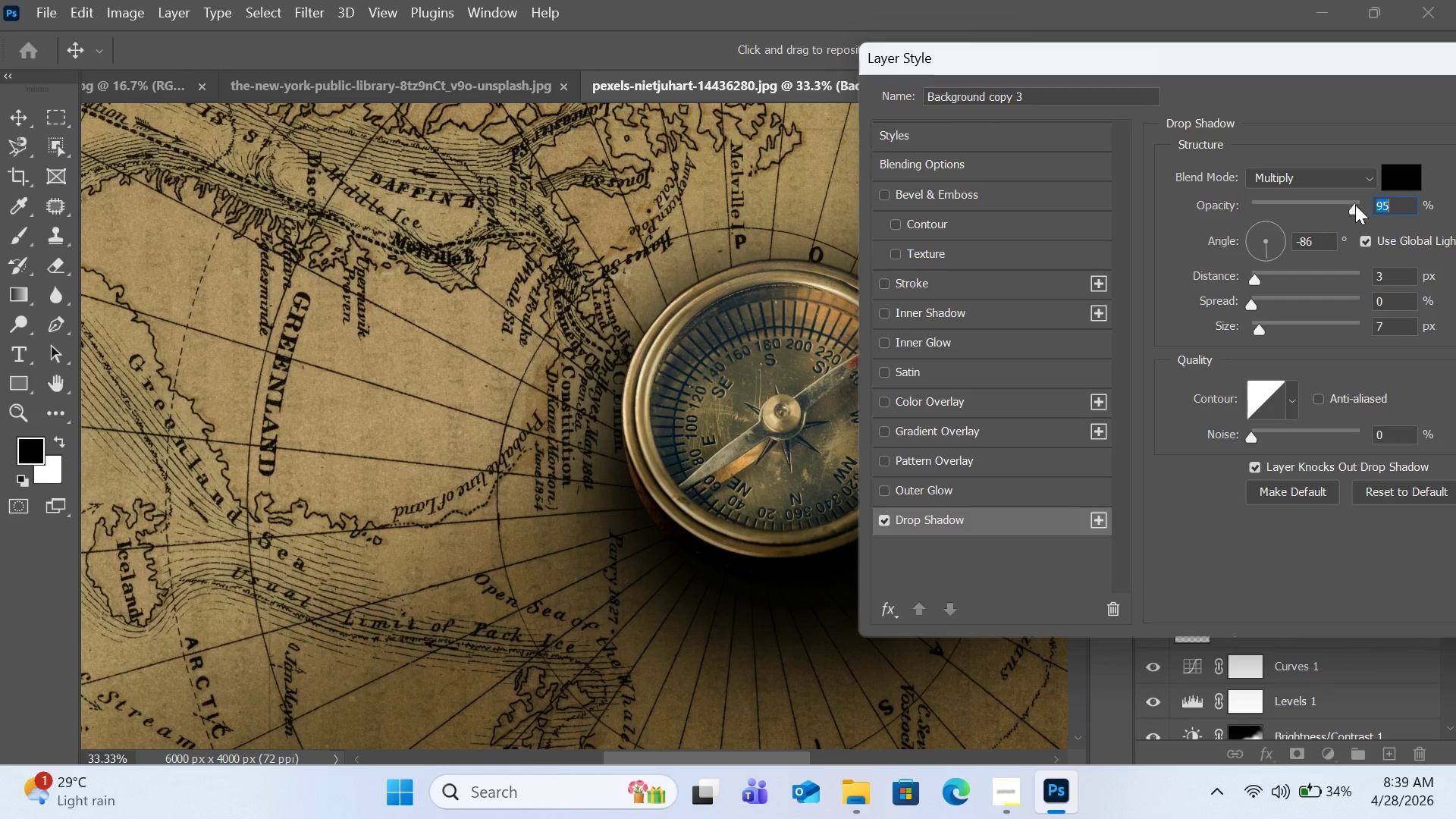 
left_click([1335, 209])
 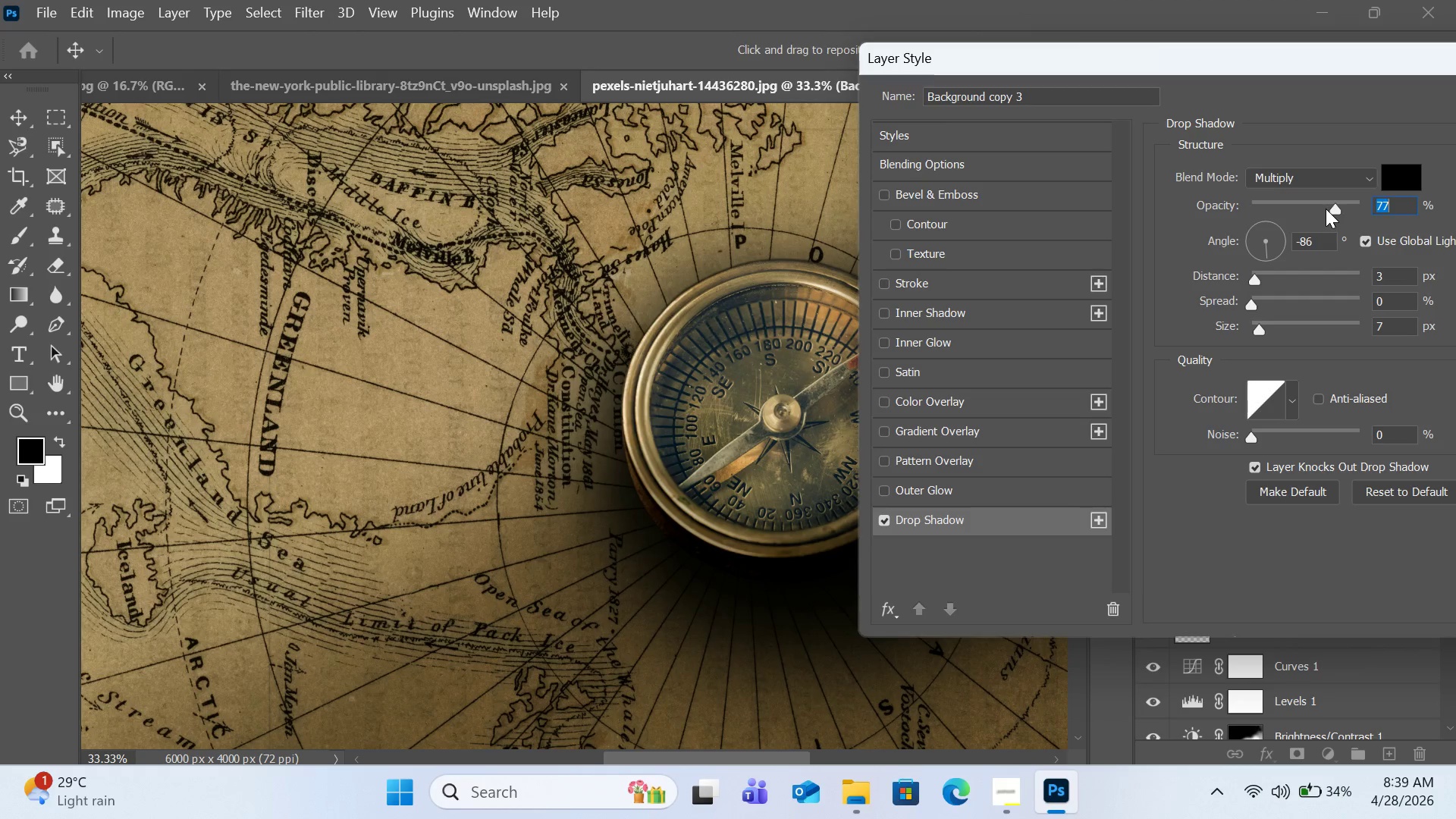 
left_click([1326, 209])
 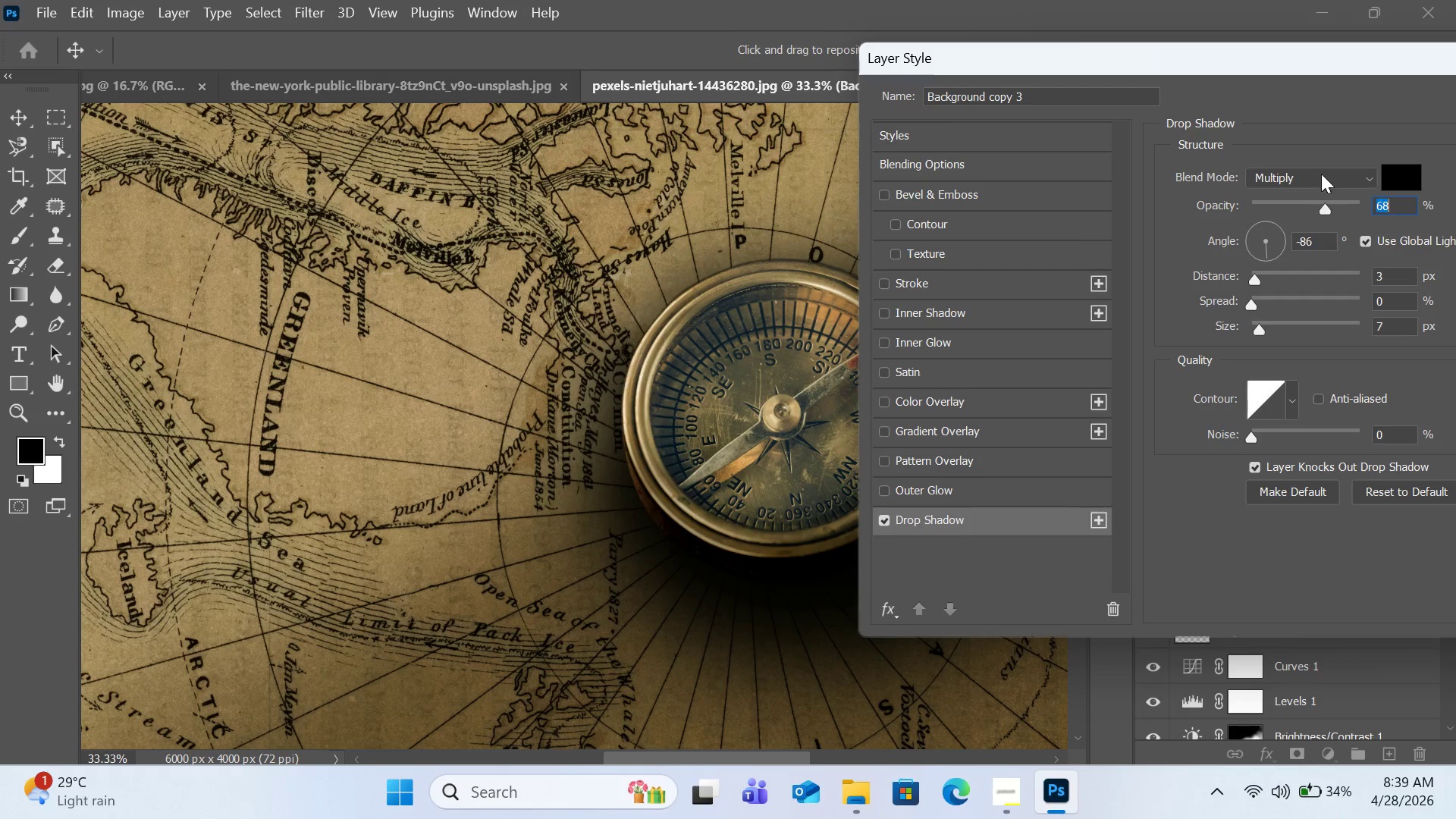 
left_click_drag(start_coordinate=[1306, 63], to_coordinate=[705, 91])
 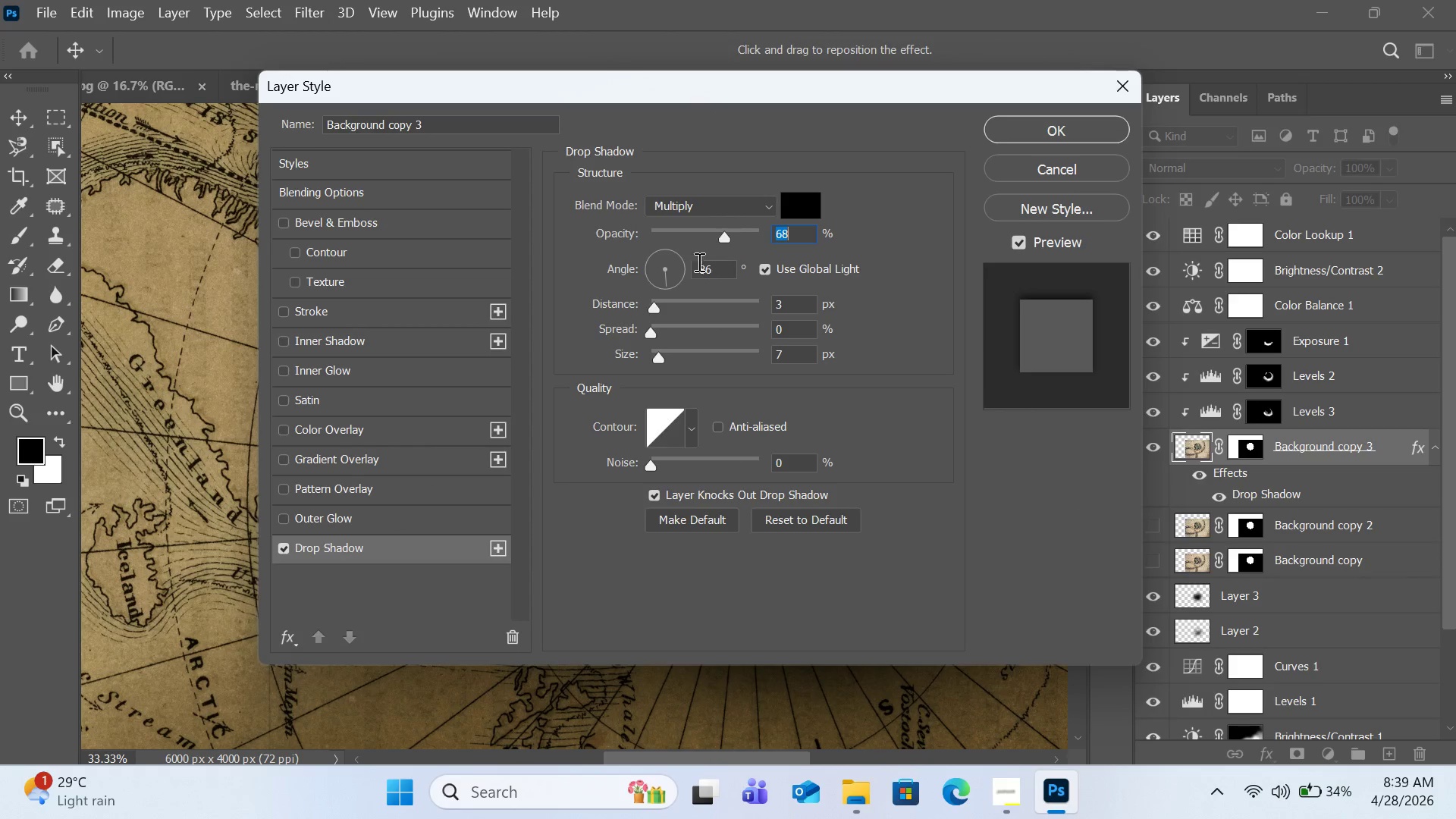 
left_click([673, 262])
 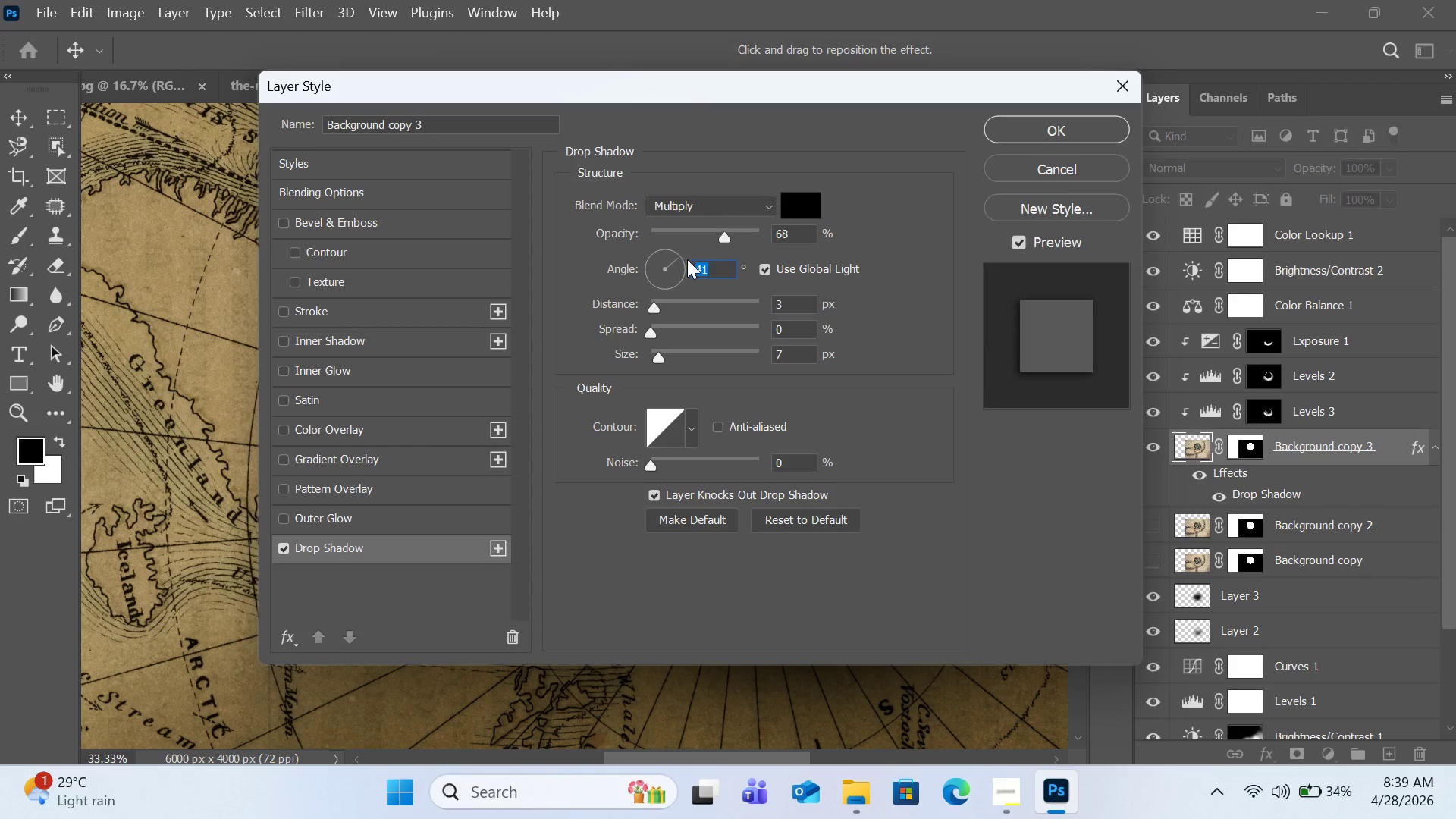 
left_click_drag(start_coordinate=[681, 259], to_coordinate=[671, 252])
 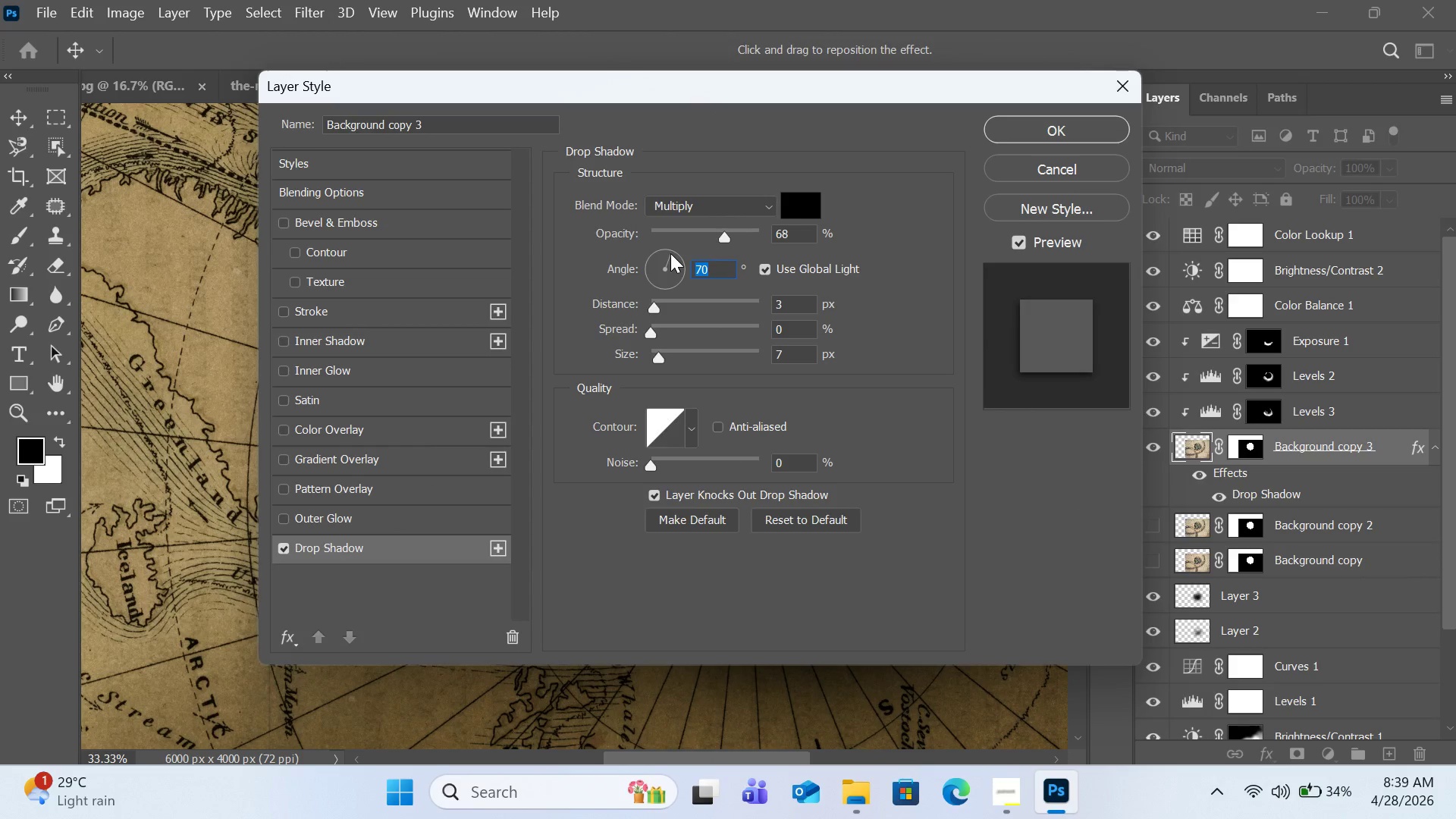 
left_click([669, 253])
 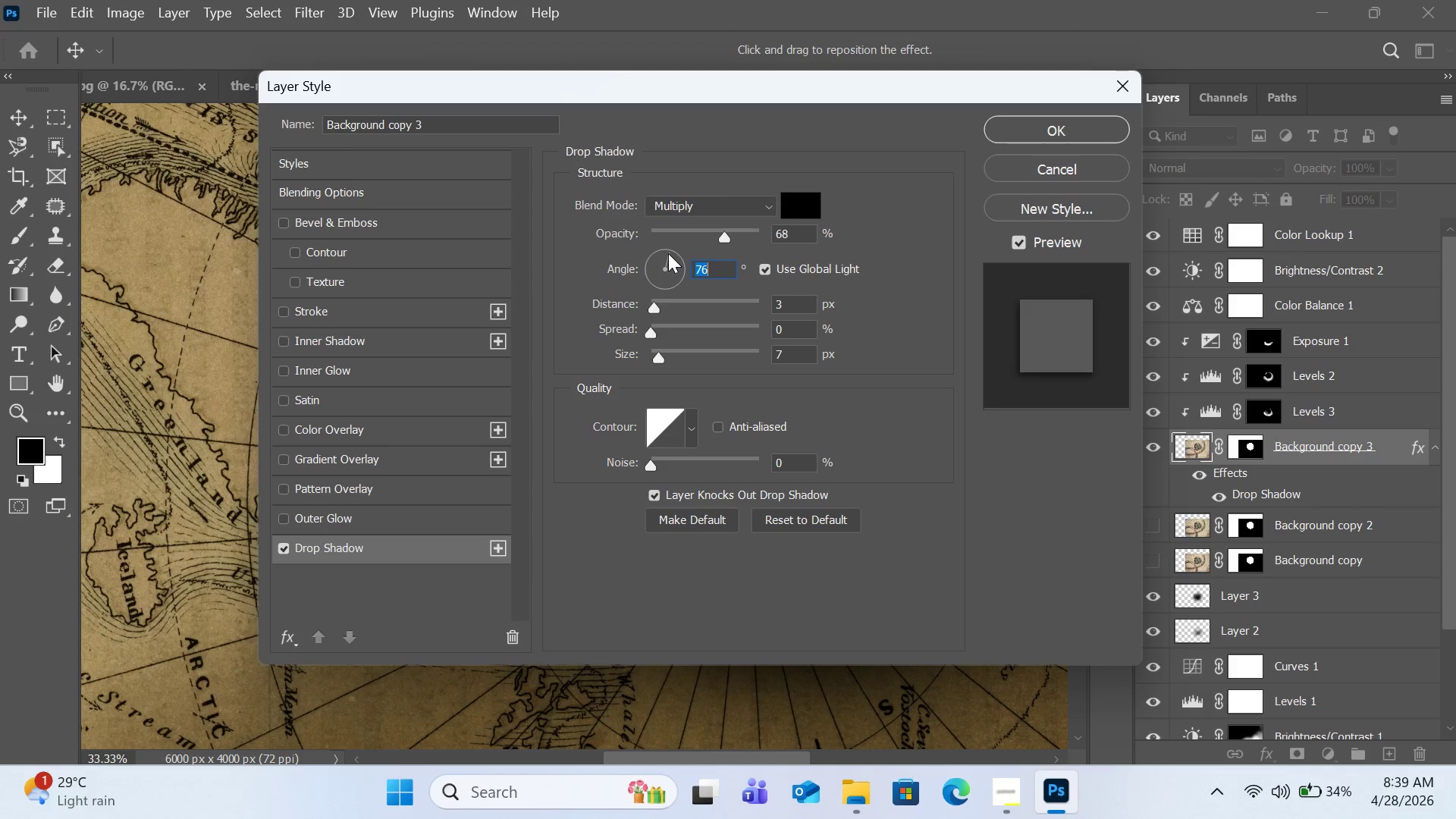 
left_click([668, 253])
 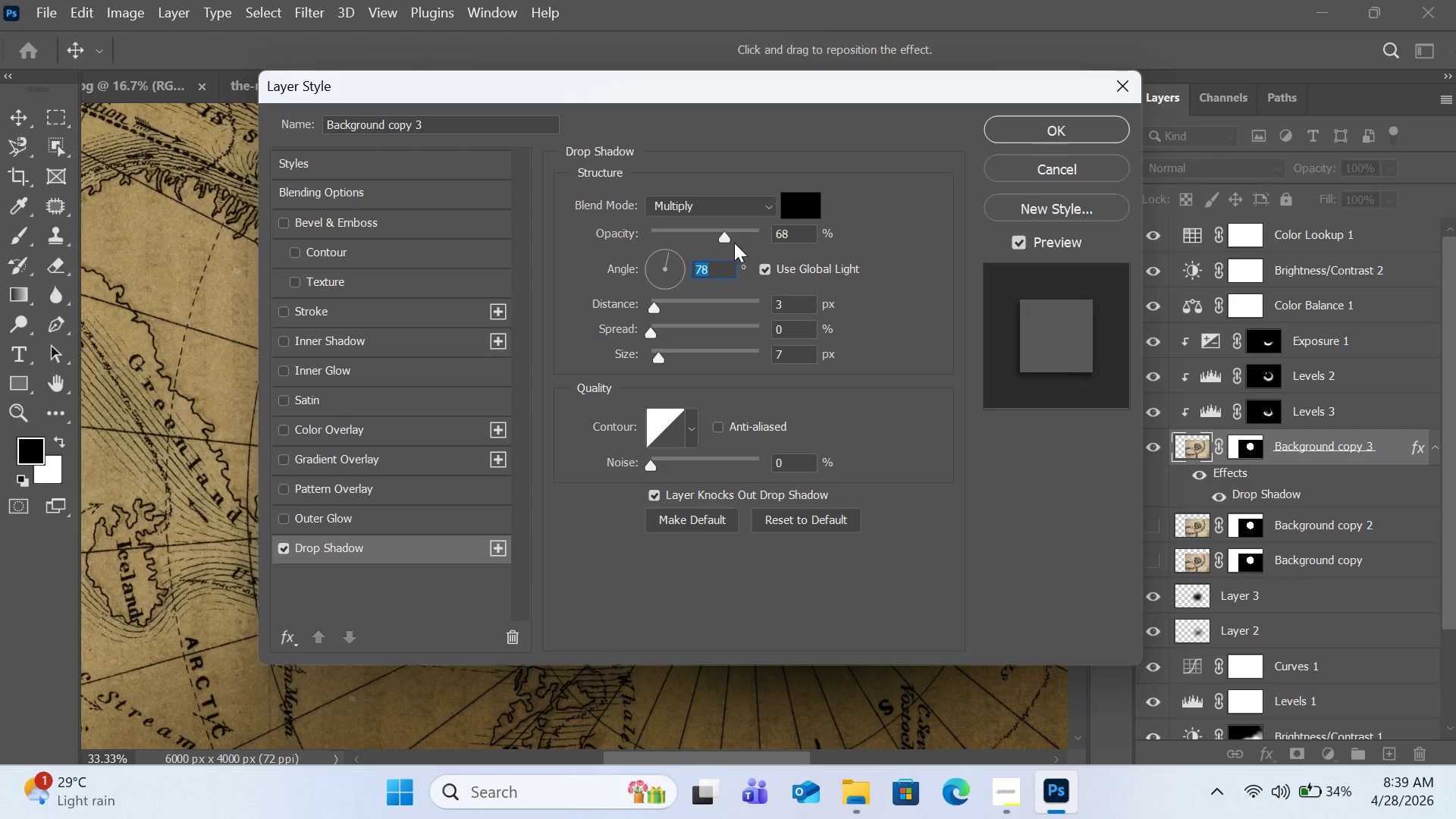 
left_click_drag(start_coordinate=[742, 236], to_coordinate=[808, 233])
 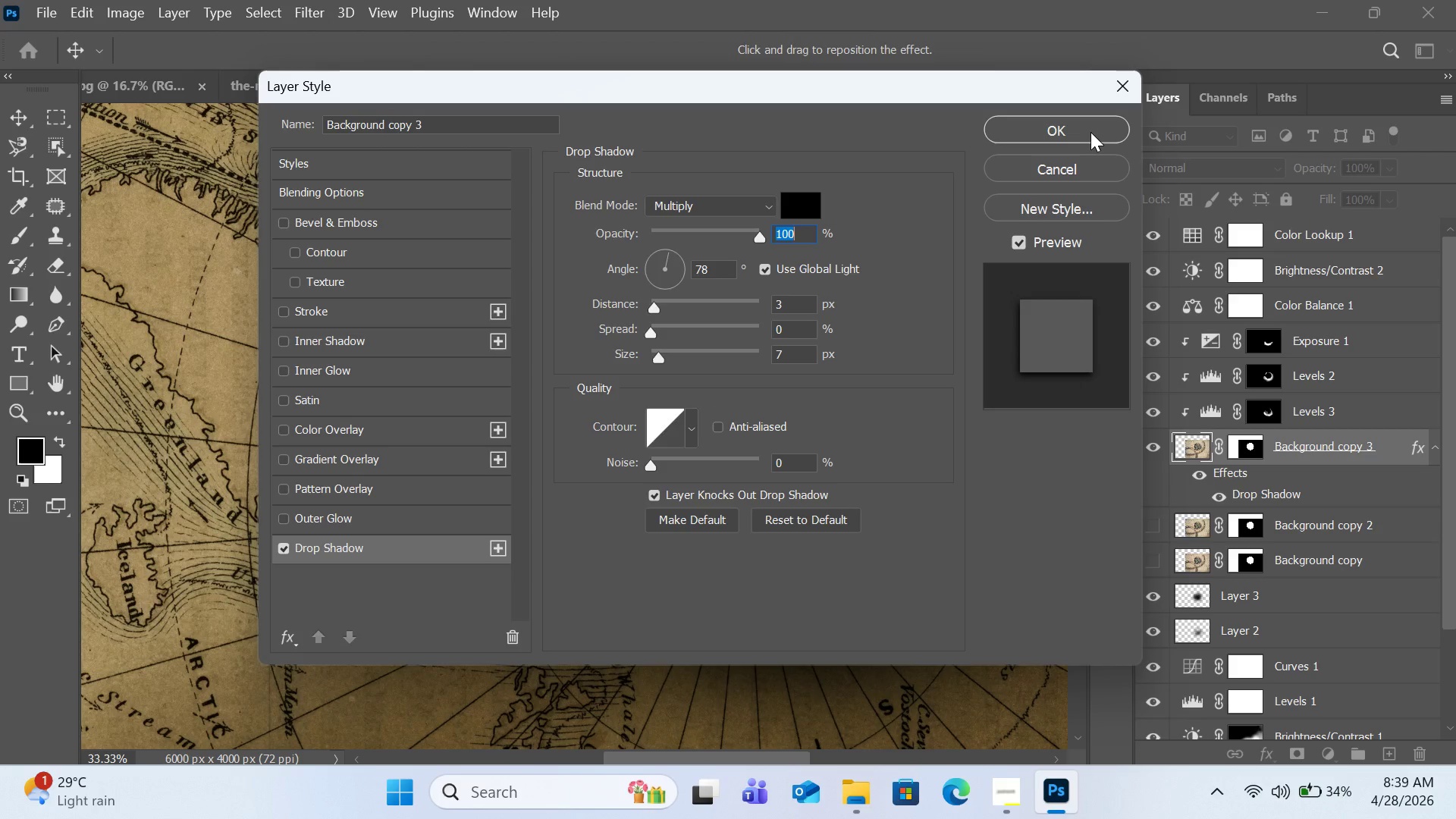 
left_click_drag(start_coordinate=[1025, 88], to_coordinate=[1119, 118])
 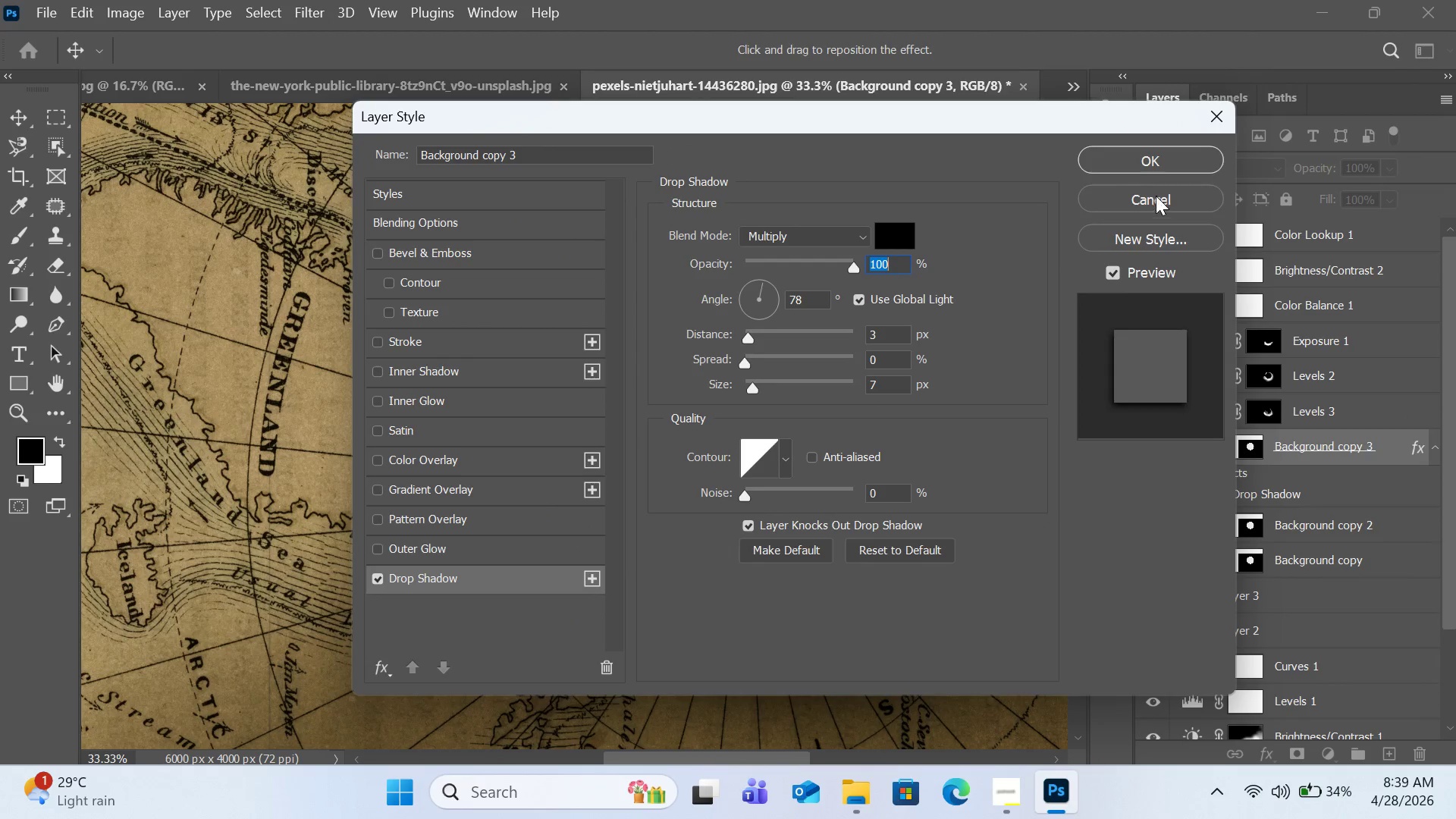 
left_click([1155, 197])
 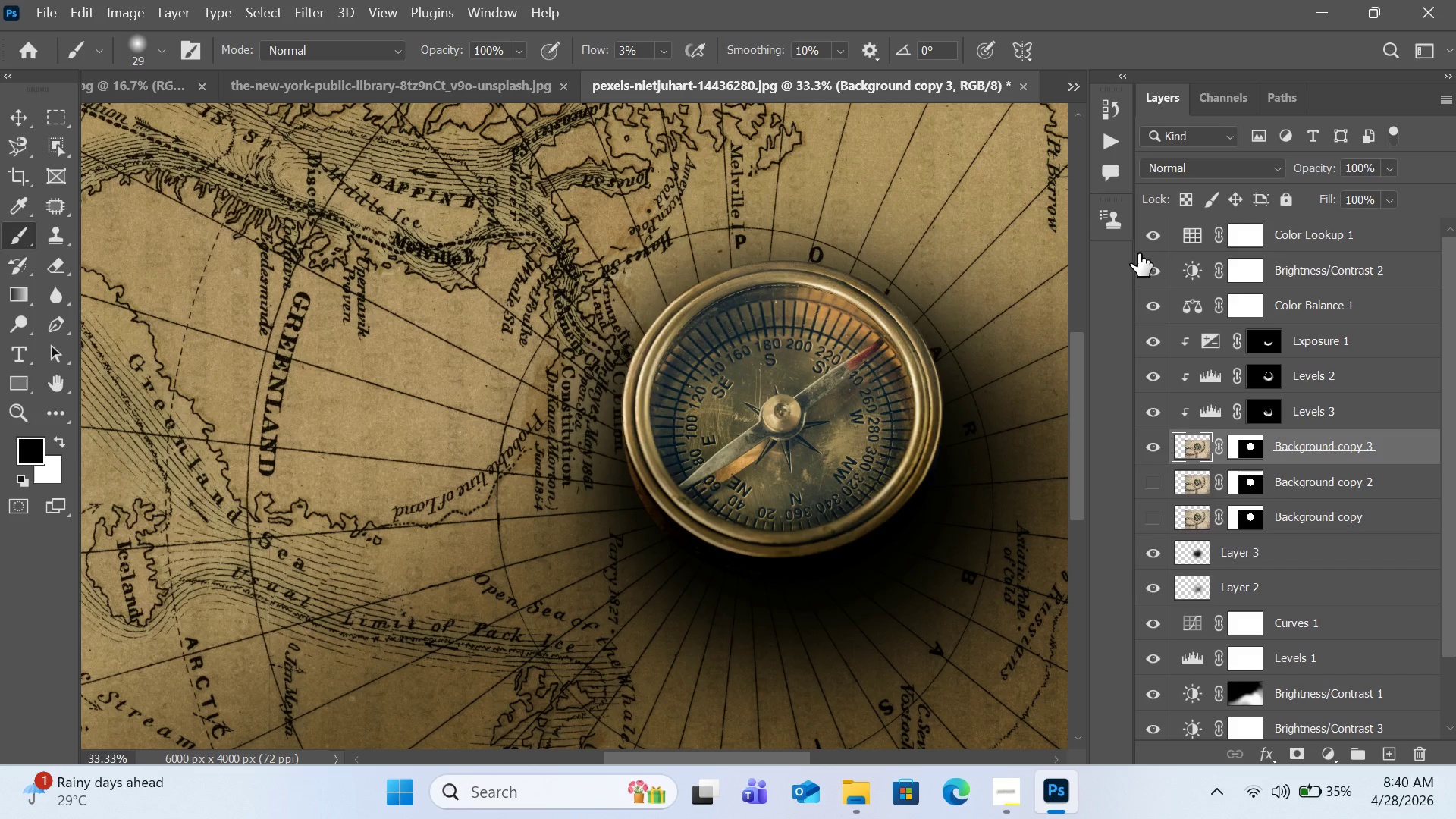 
wait(62.98)
 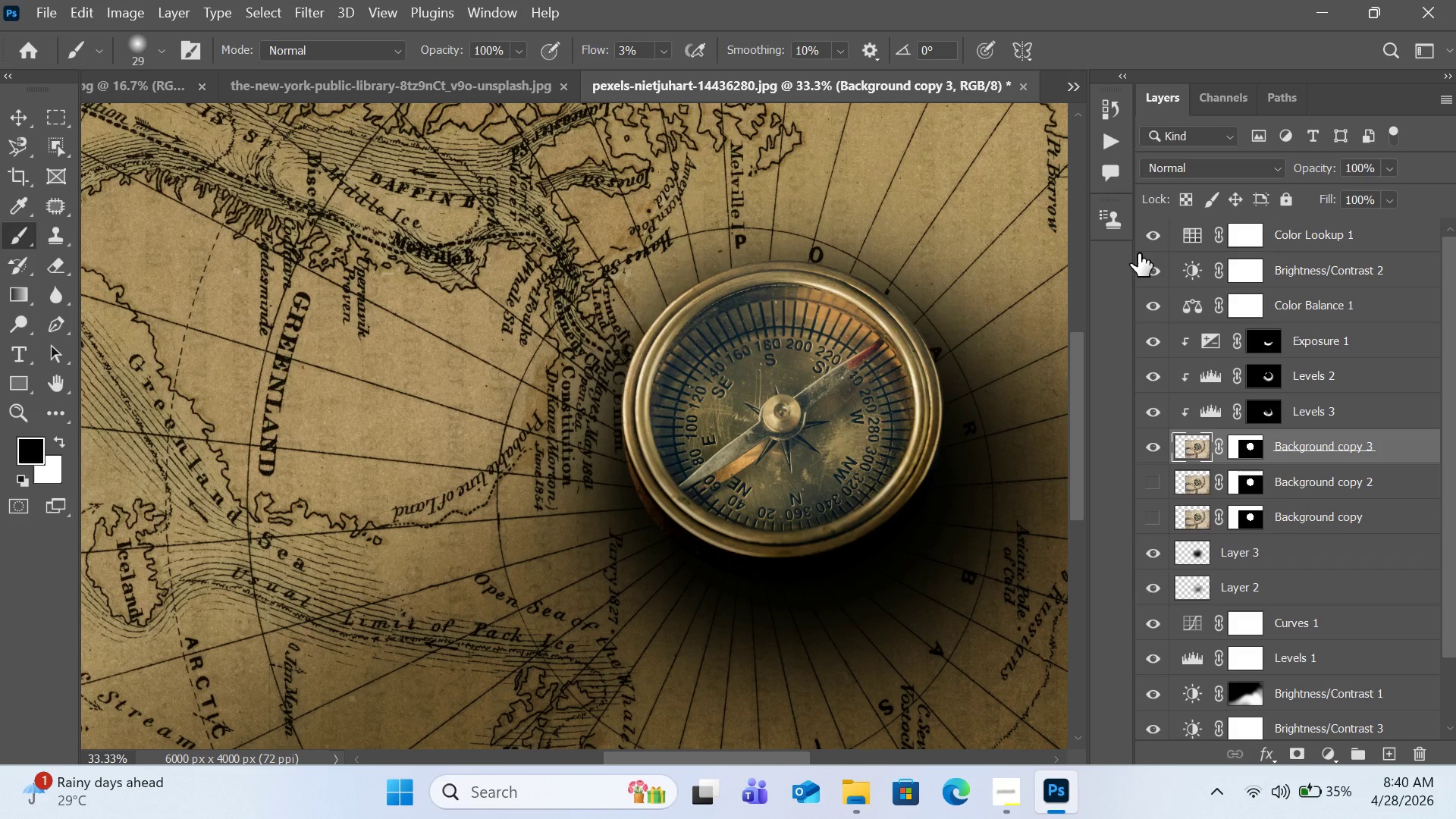 
scroll: coordinate [1455, 460], scroll_direction: up, amount: 2.0
 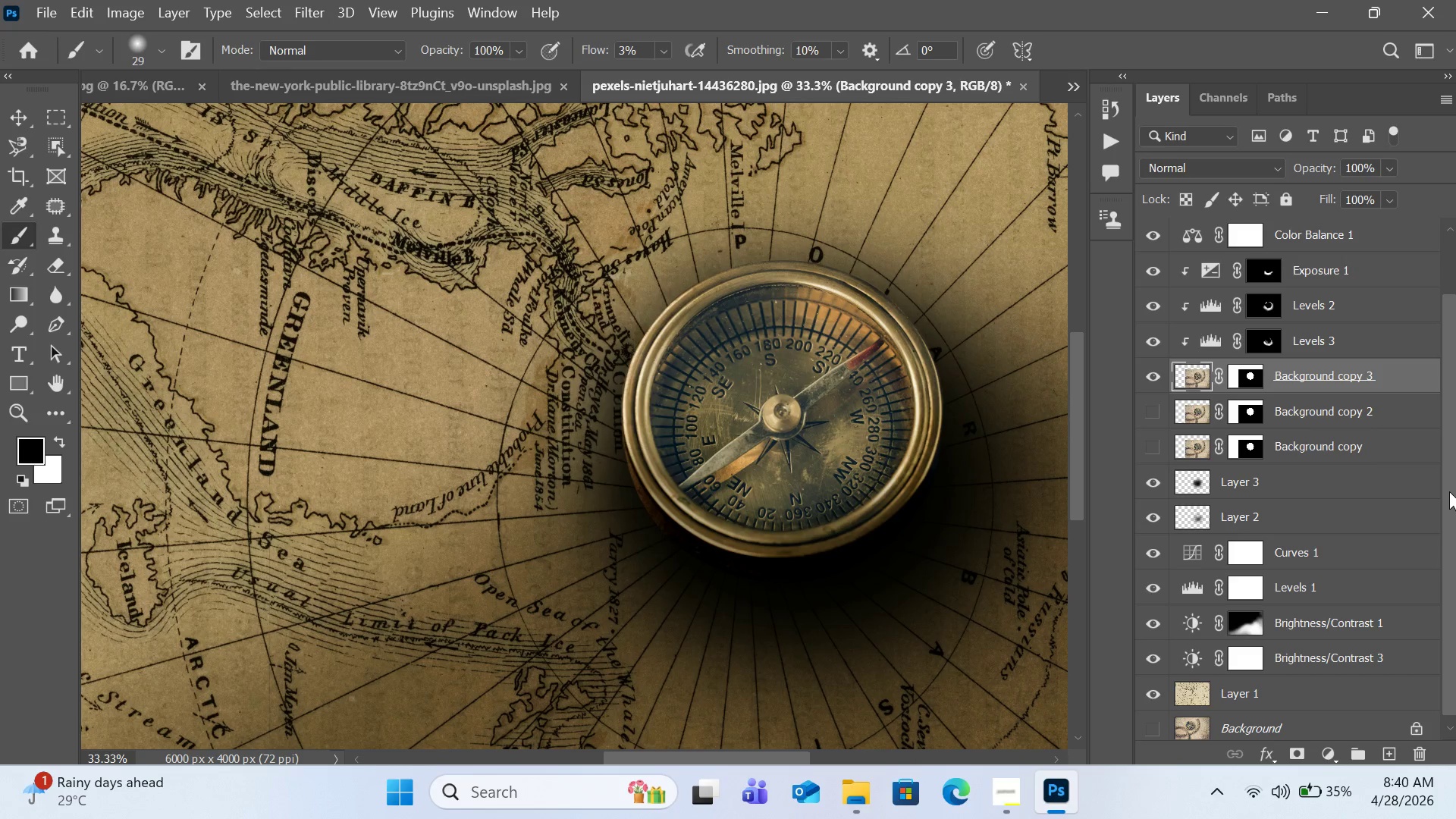 
left_click_drag(start_coordinate=[1449, 493], to_coordinate=[1455, 519])
 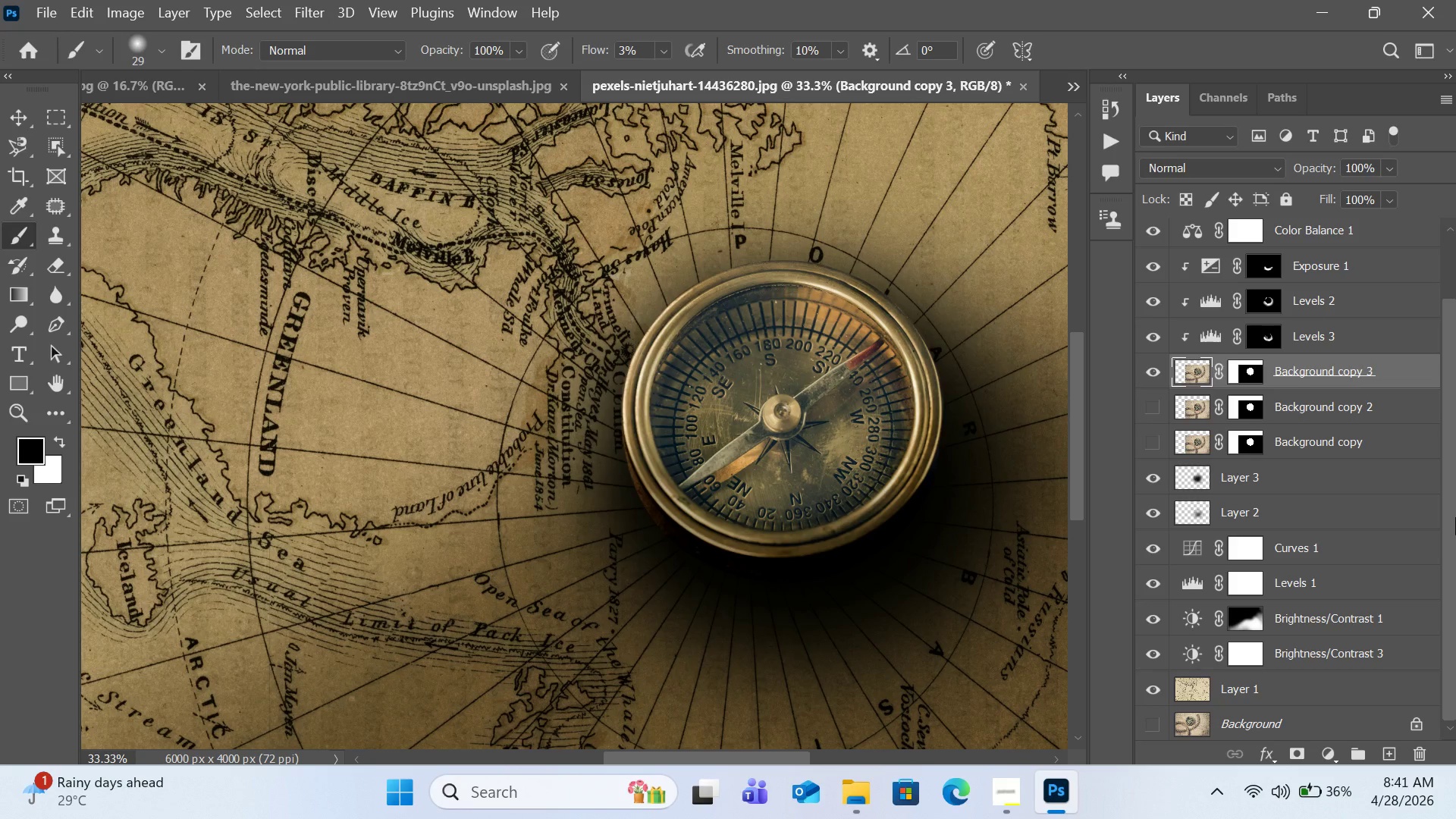 
wait(12.16)
 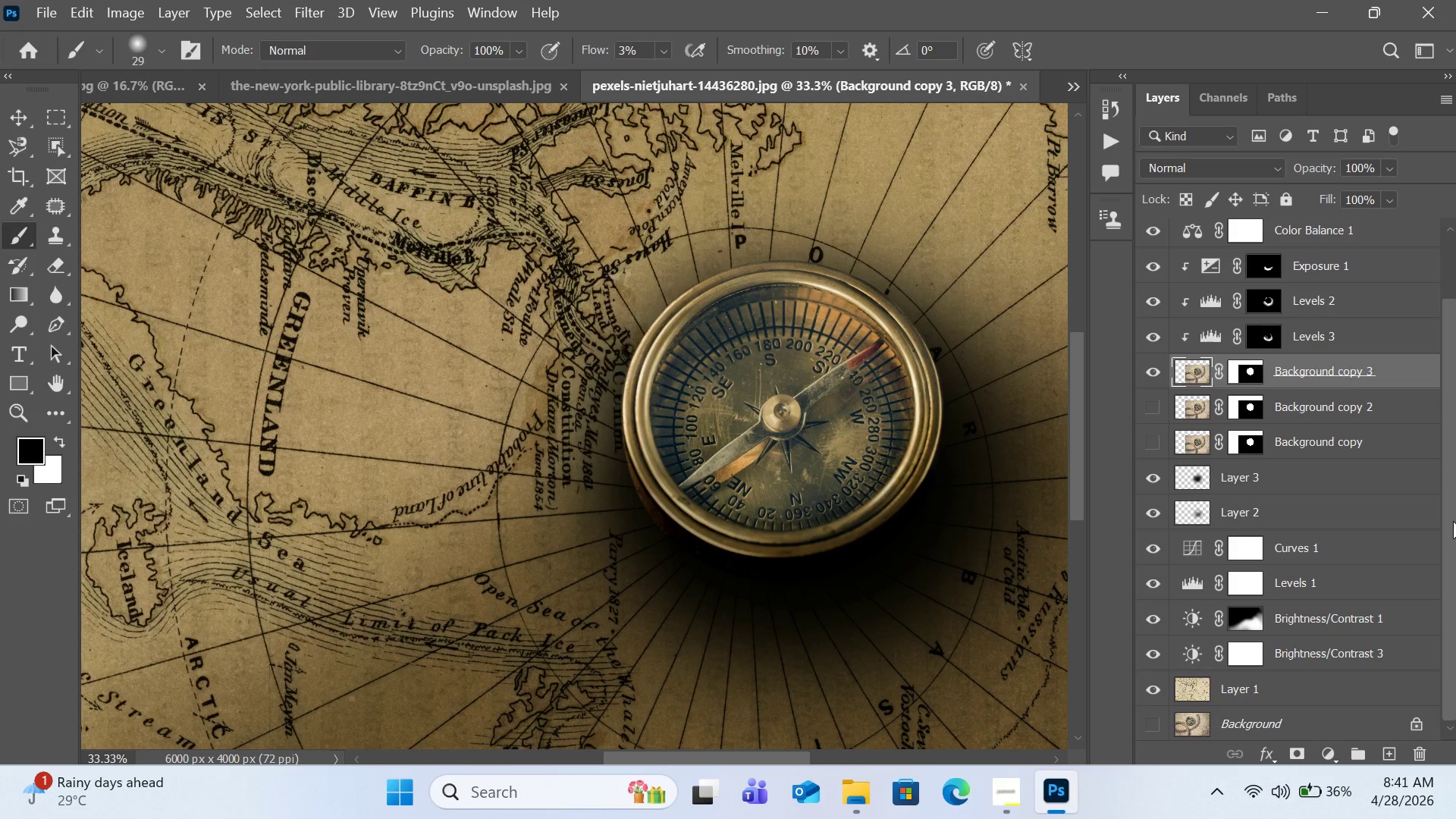 
key(Control+Minus)
 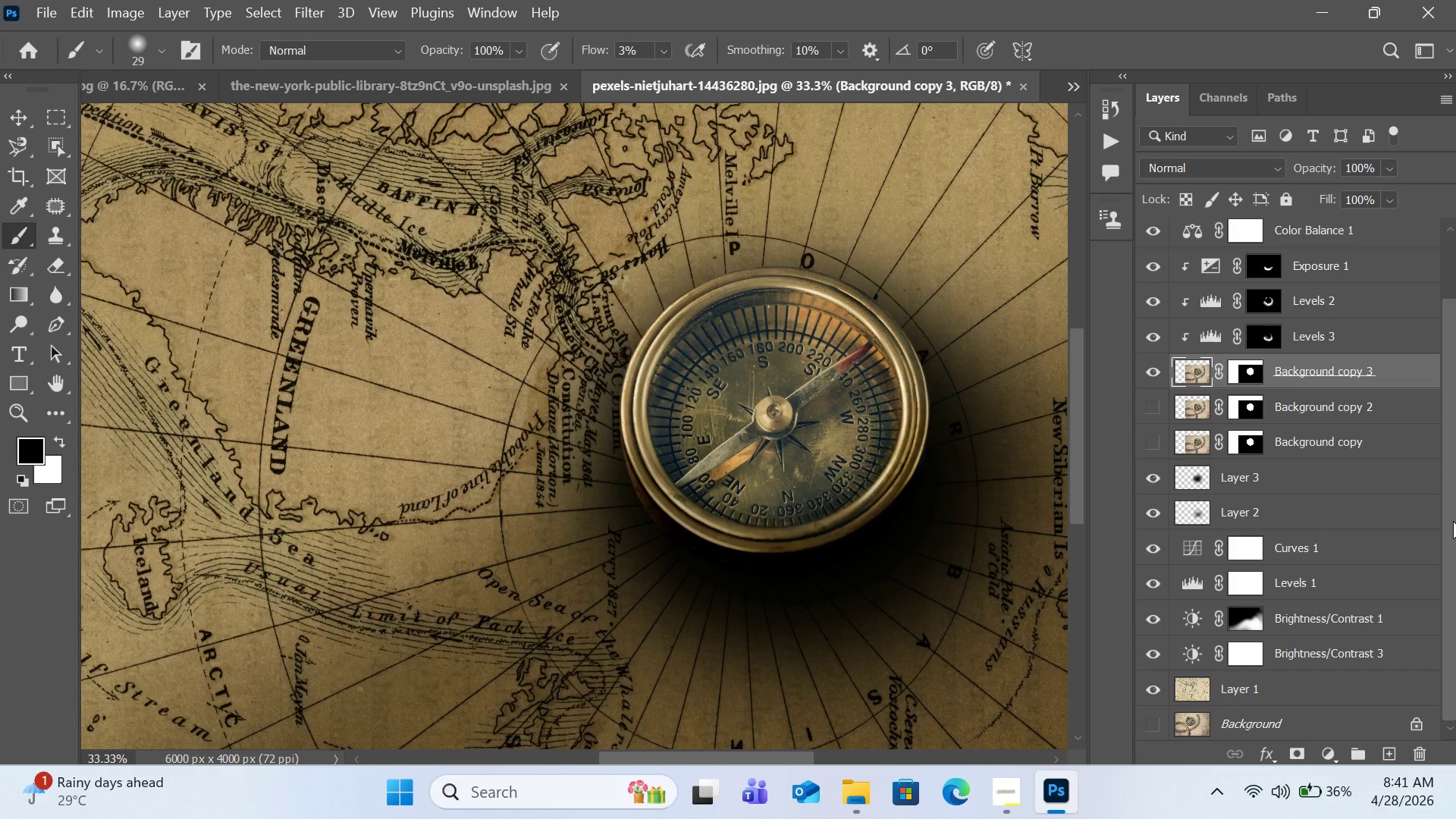 
key(Control+Minus)
 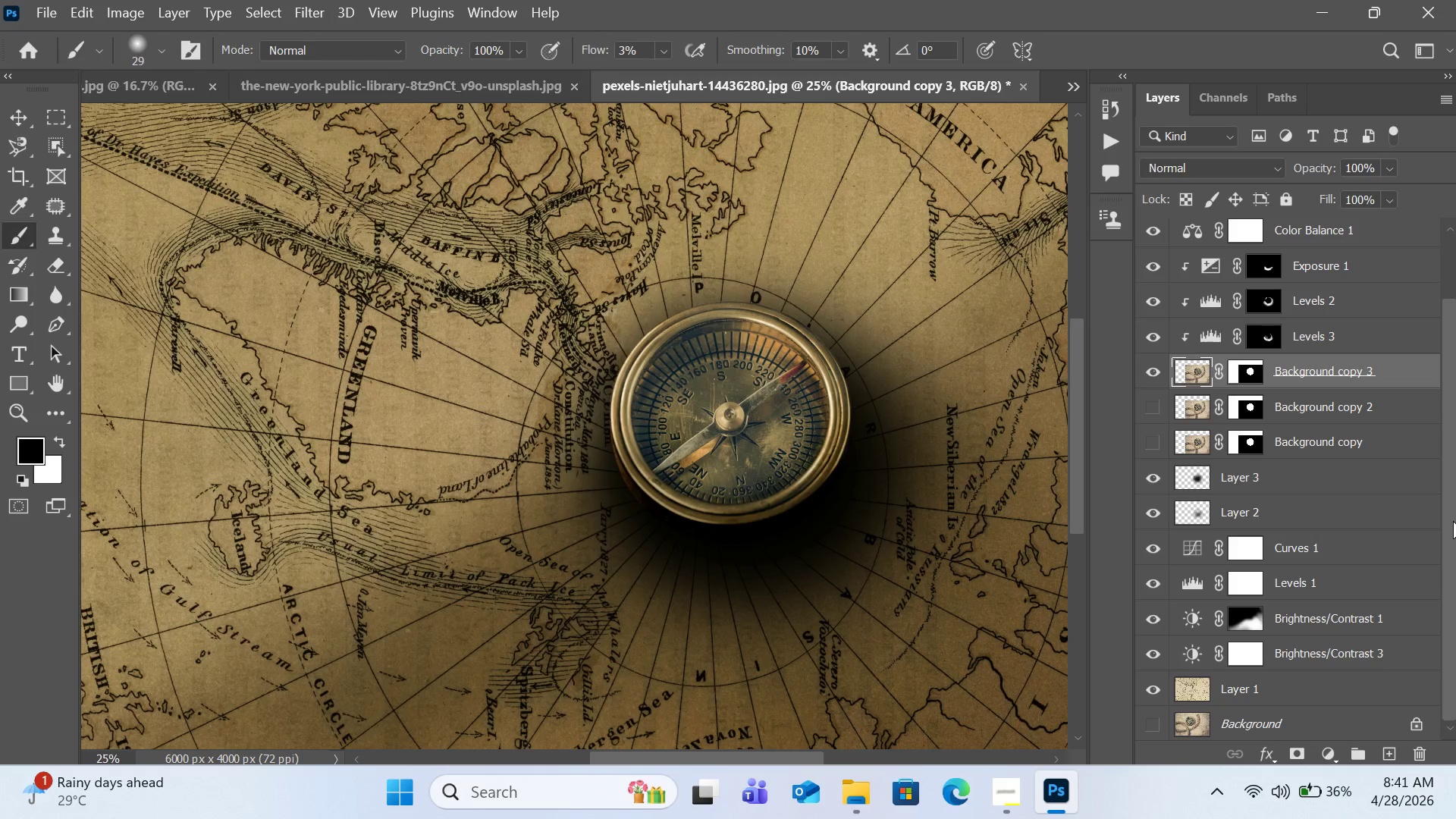 
key(Control+Minus)
 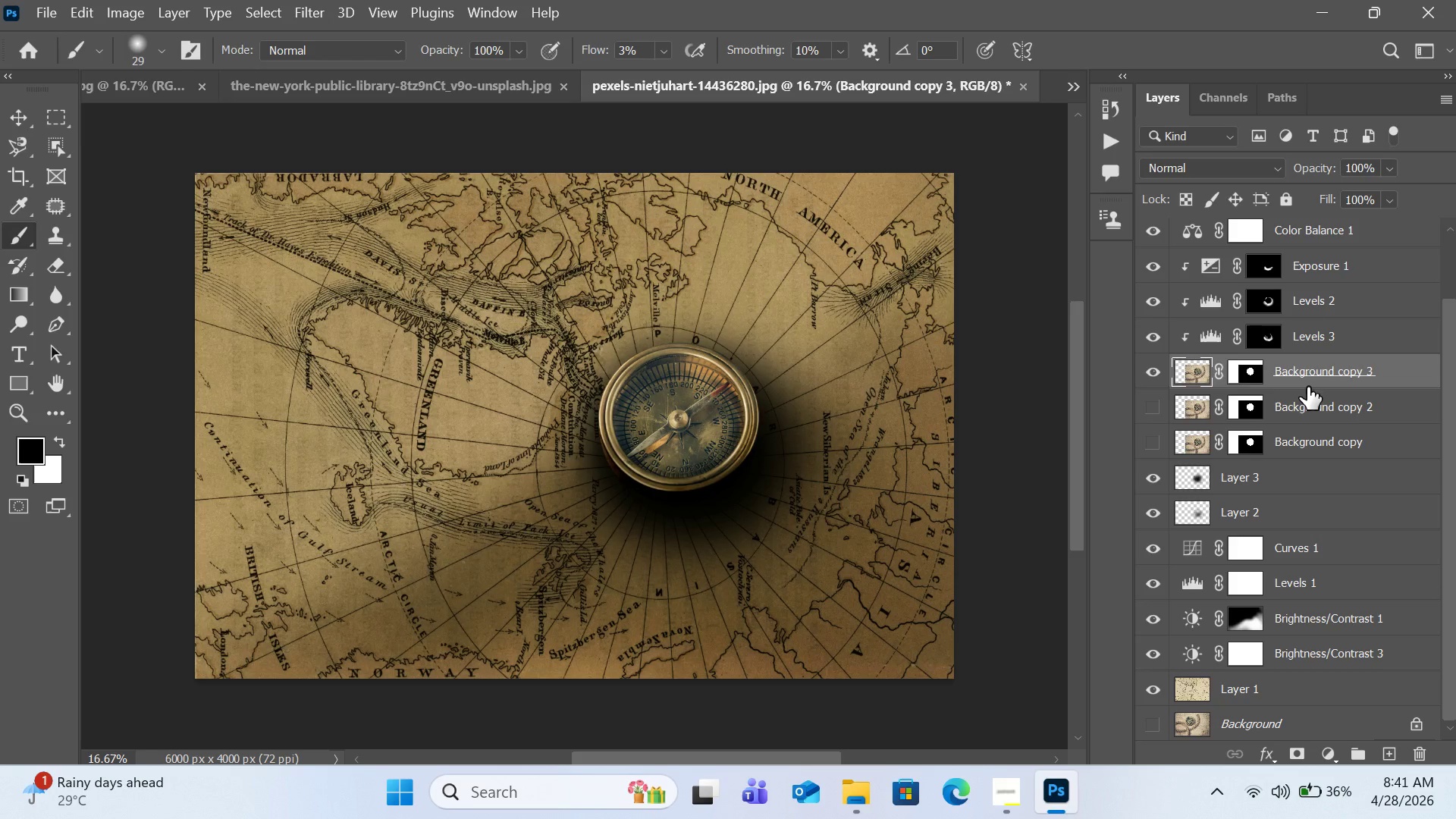 
wait(36.39)
 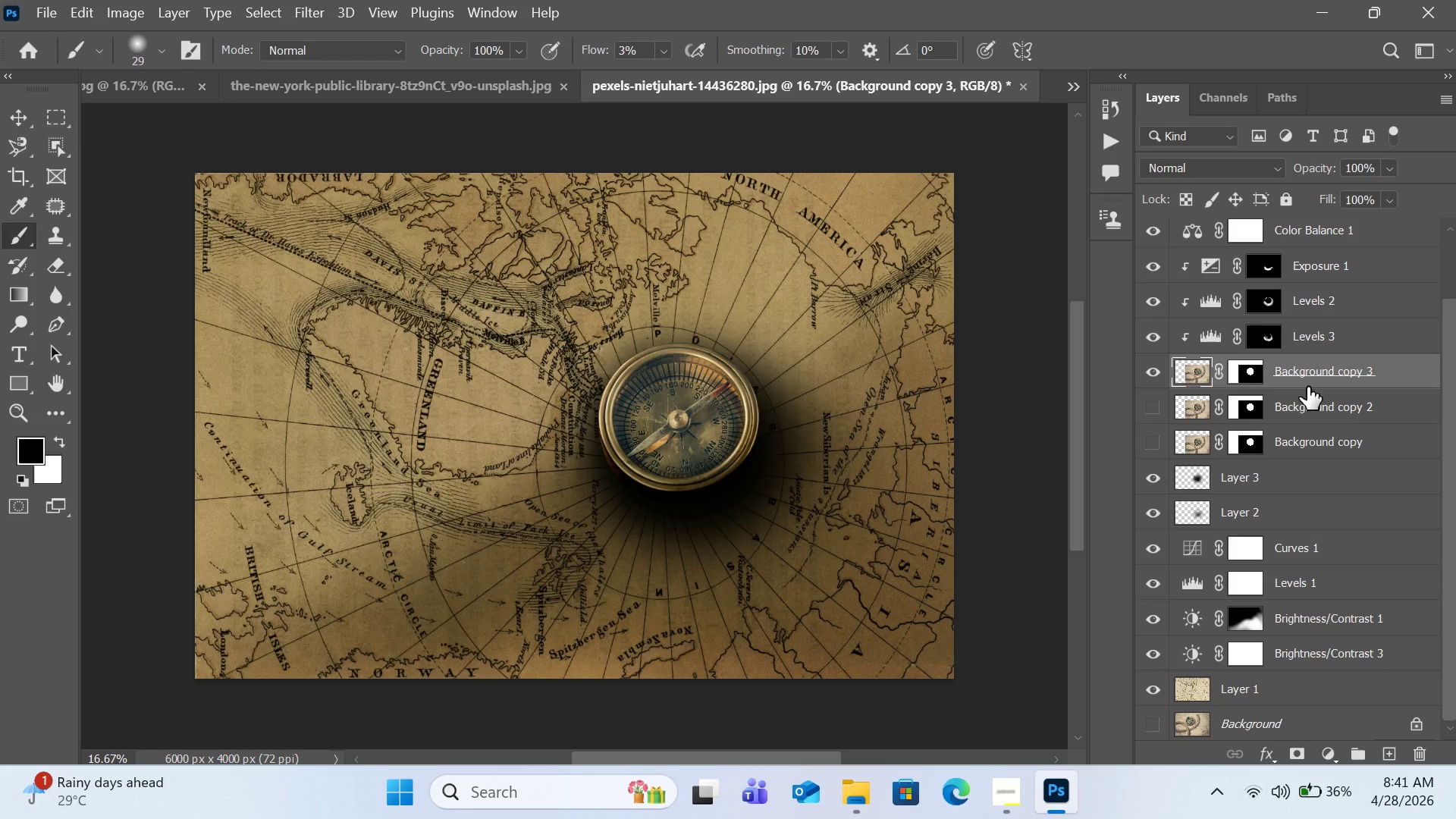 
left_click([1320, 757])
 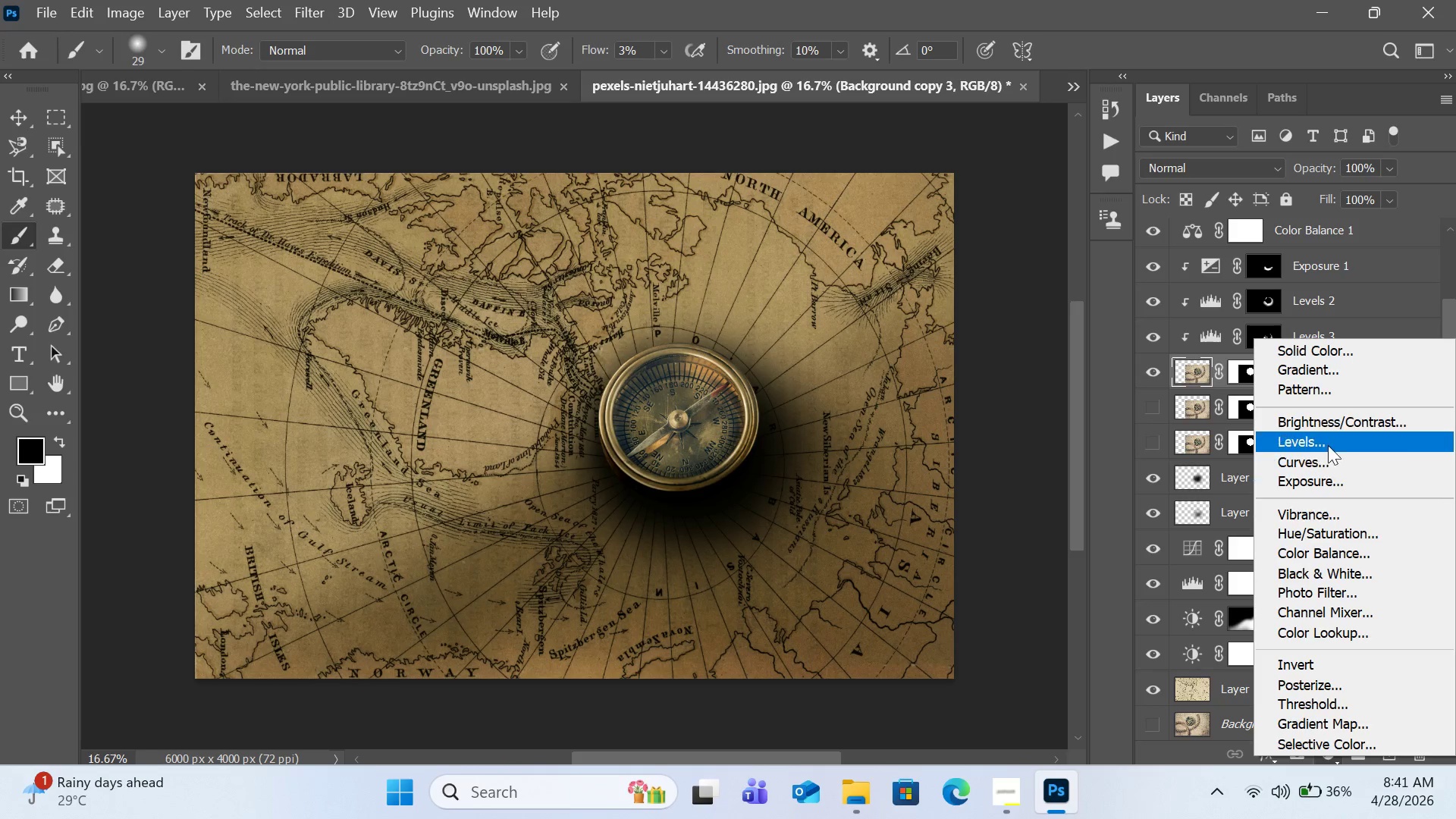 
left_click([1328, 442])
 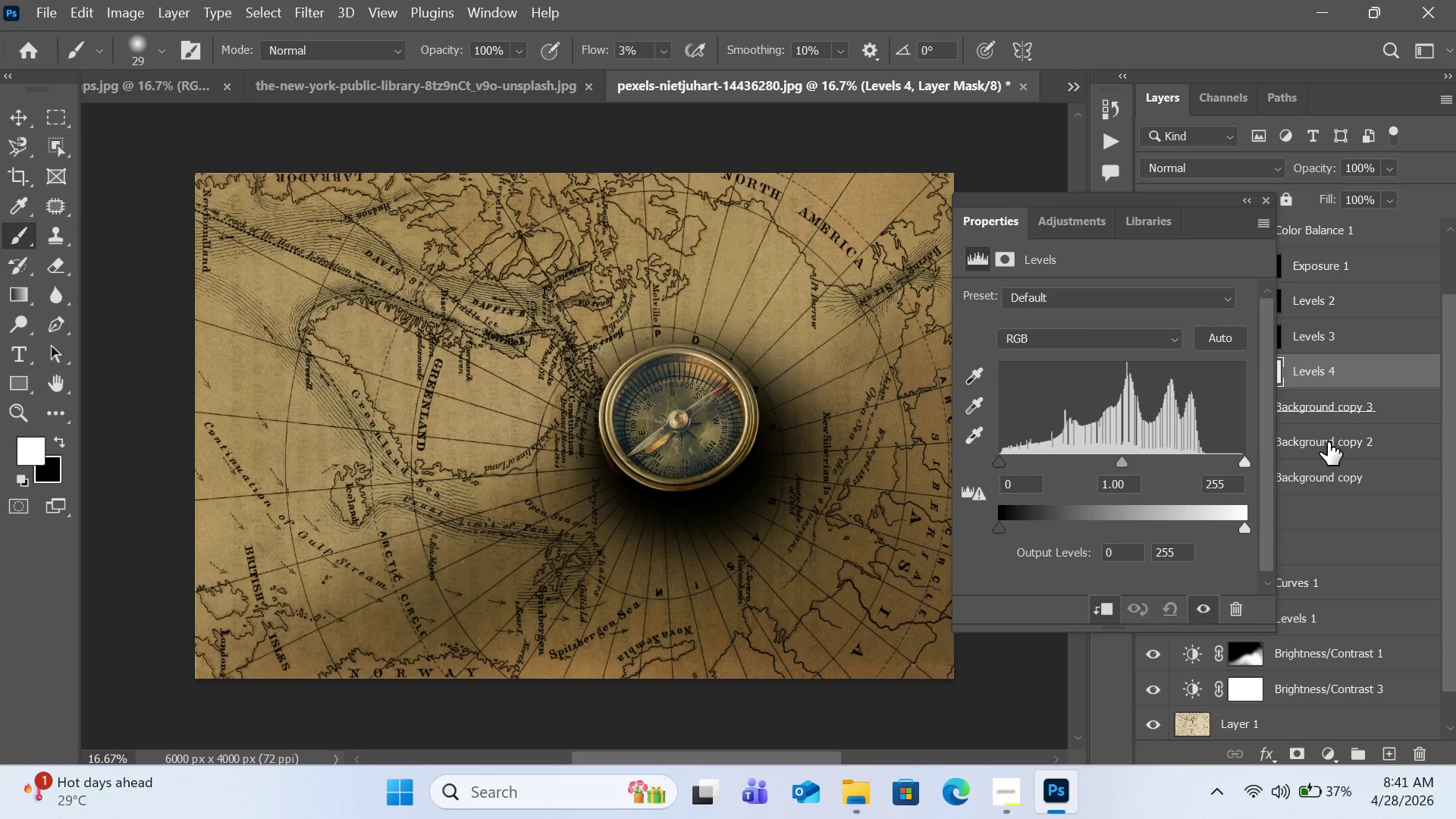 
wait(18.66)
 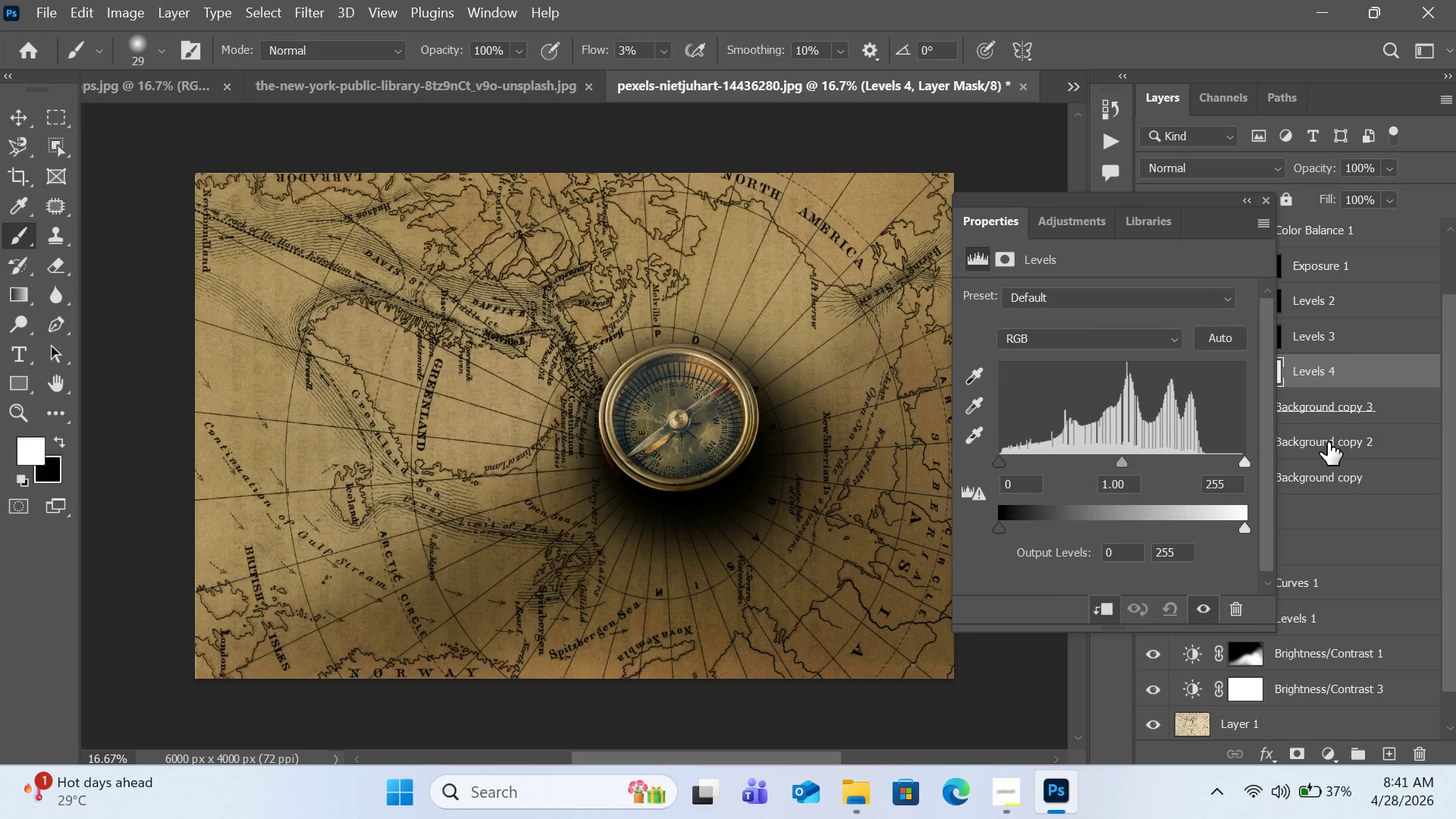 
left_click([1229, 607])
 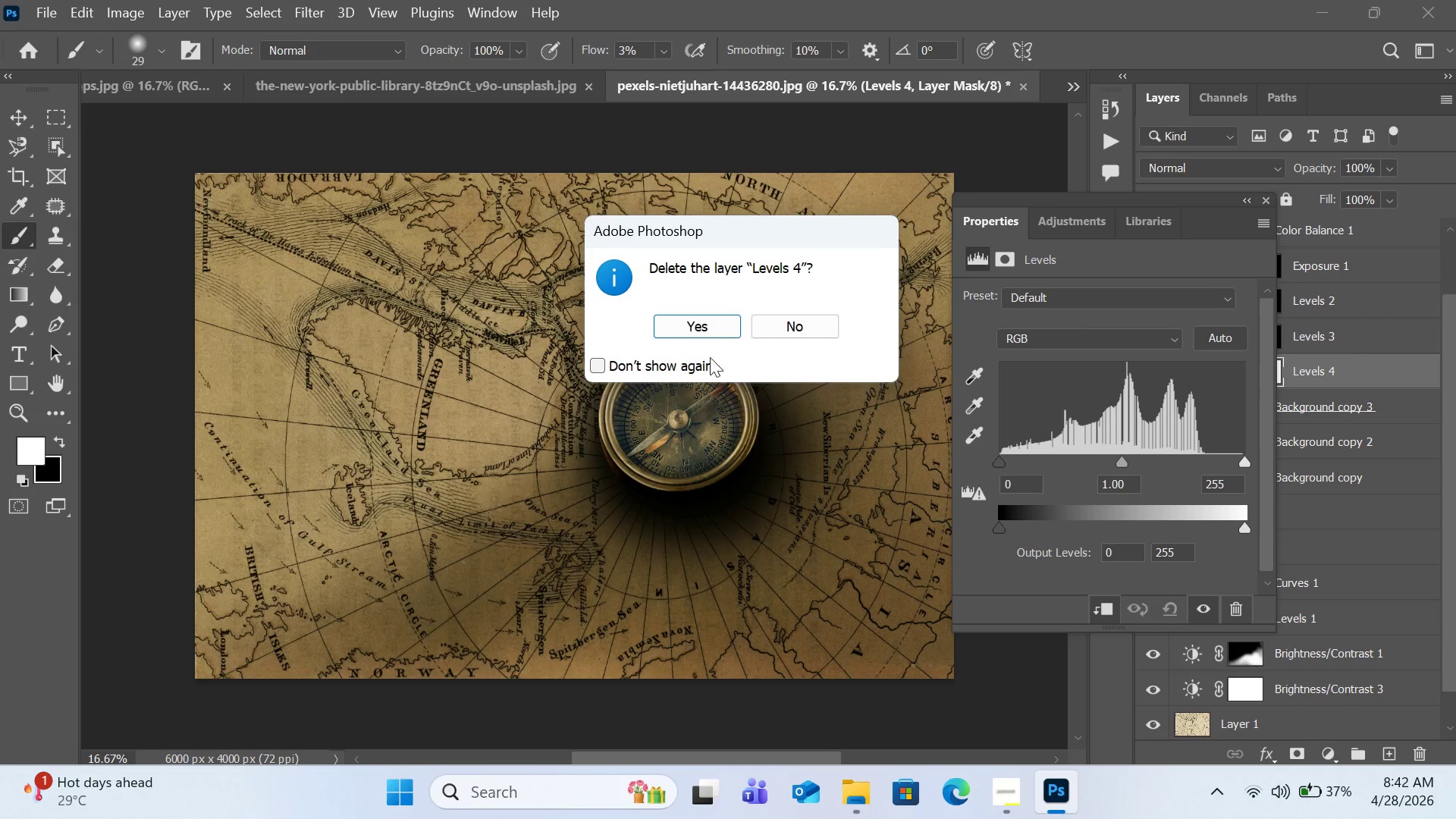 
left_click([689, 334])
 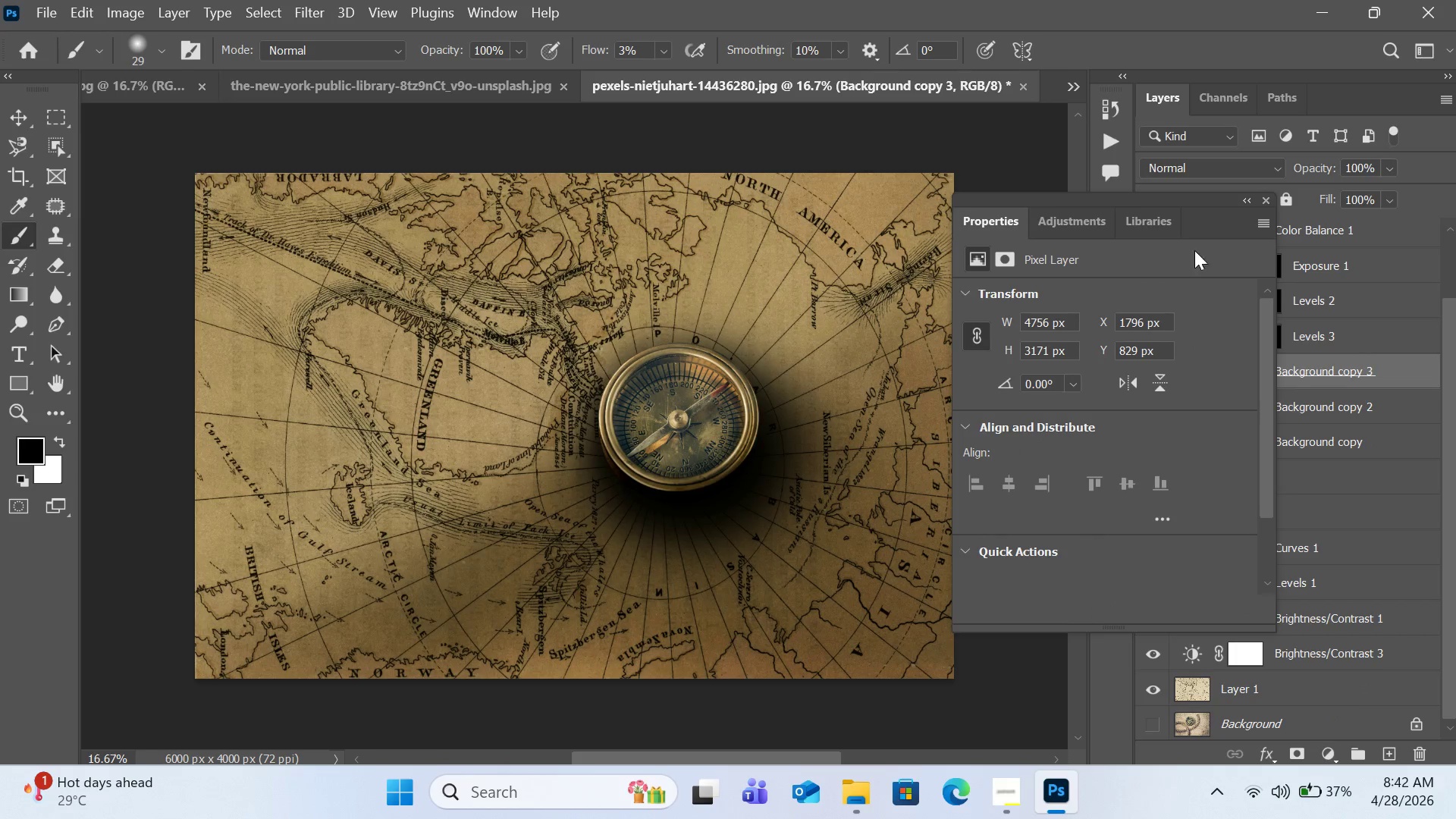 
left_click([1267, 198])
 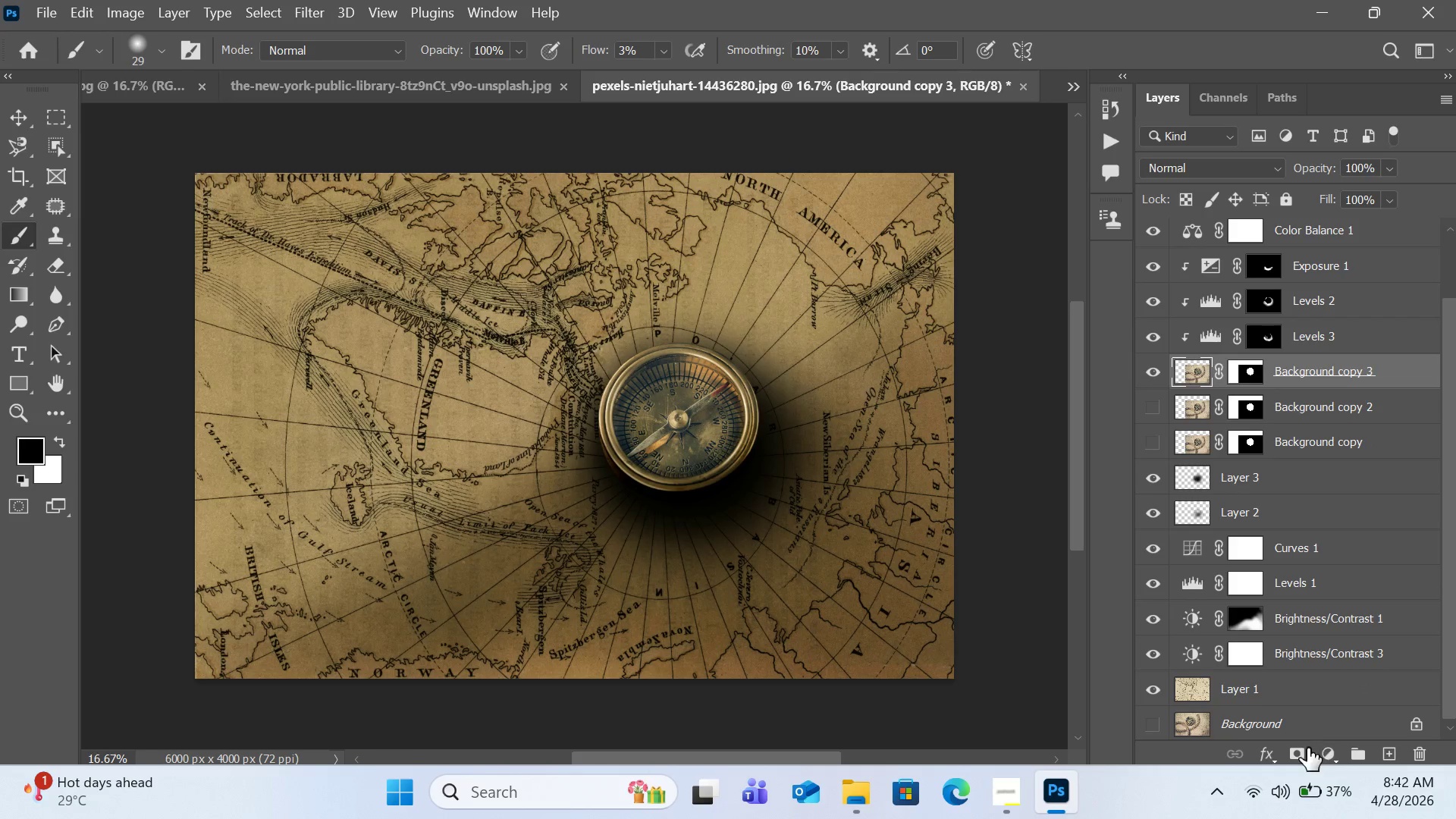 
left_click([1318, 750])
 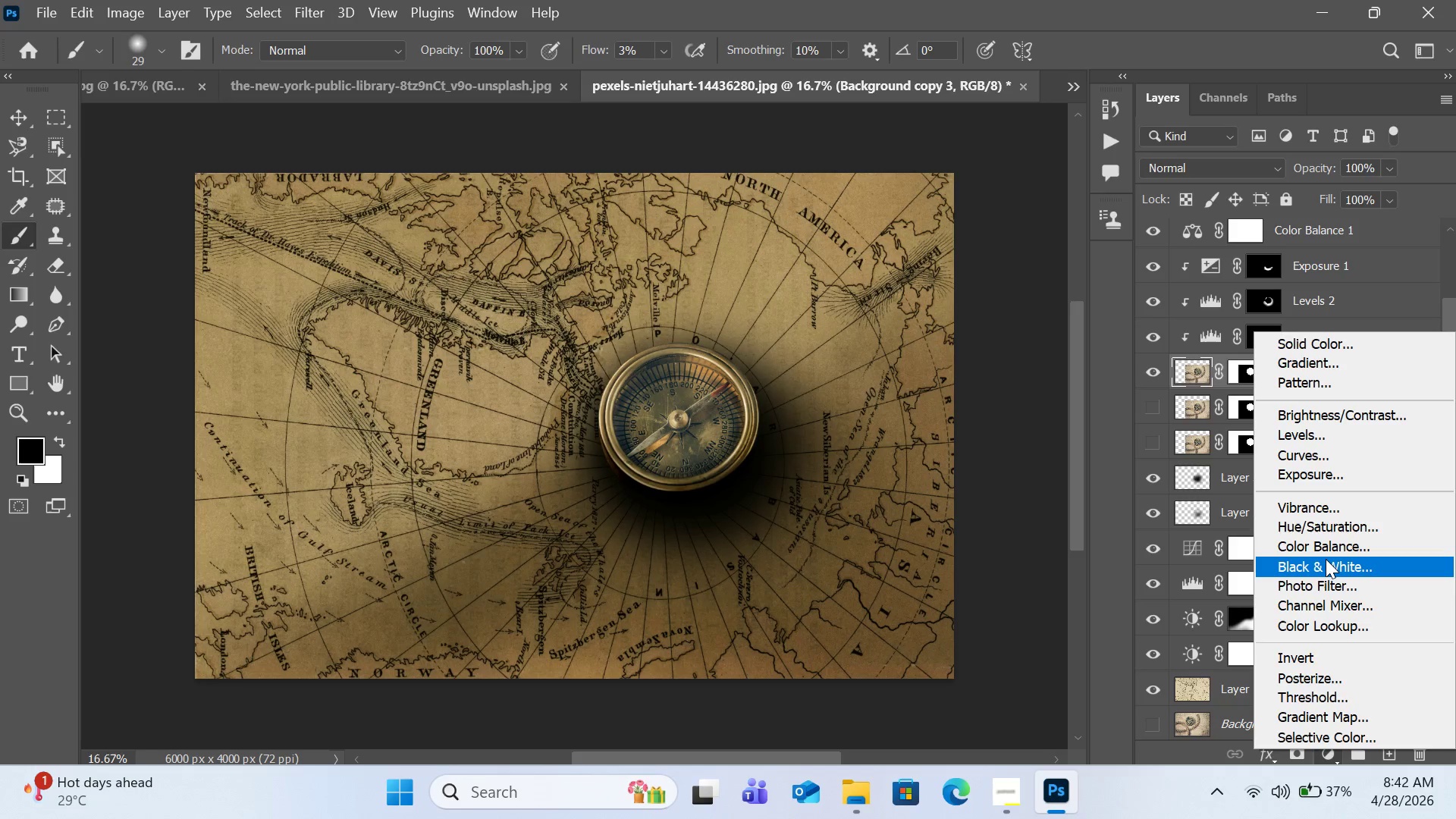 
left_click([1326, 558])
 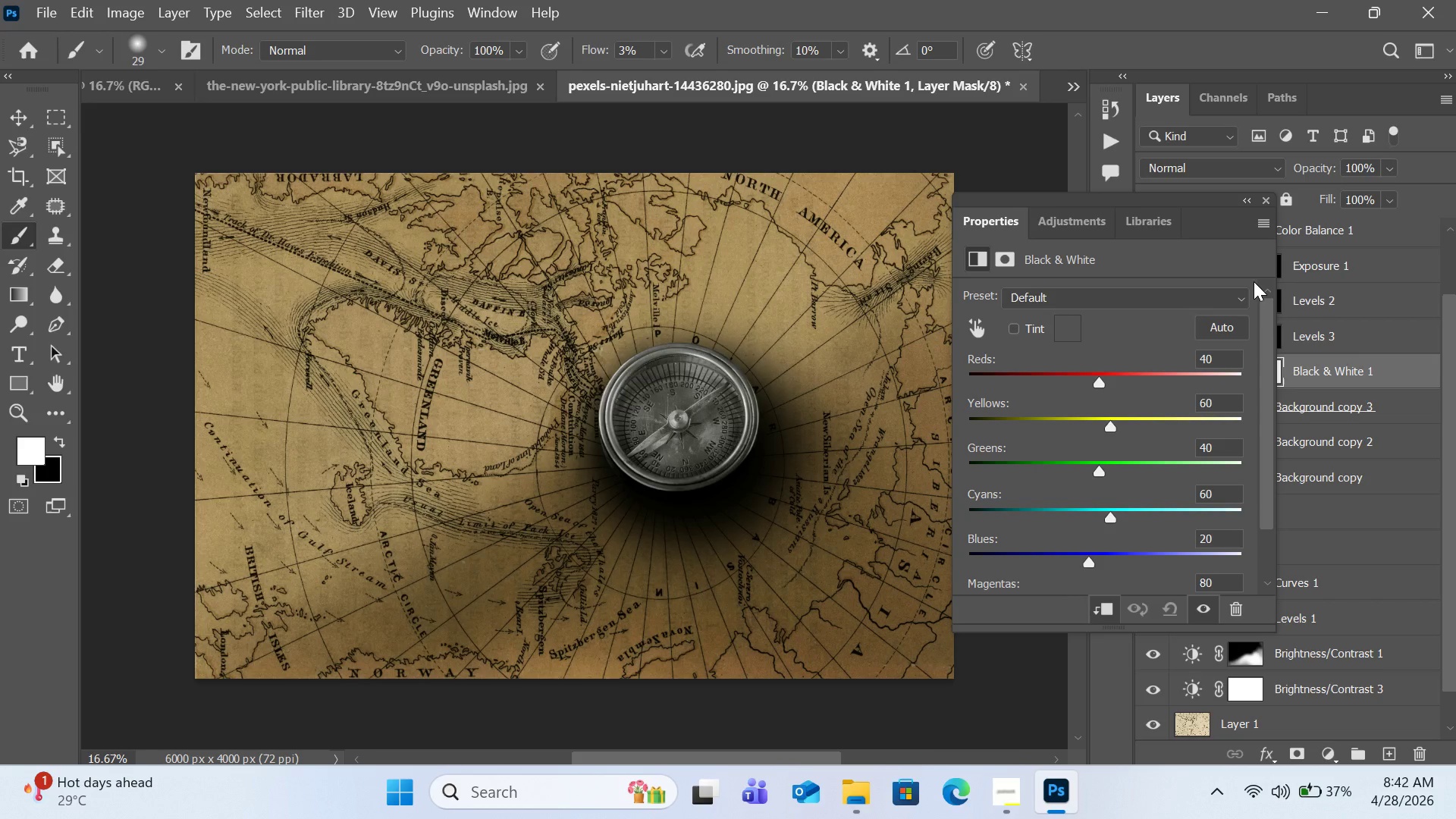 
wait(23.45)
 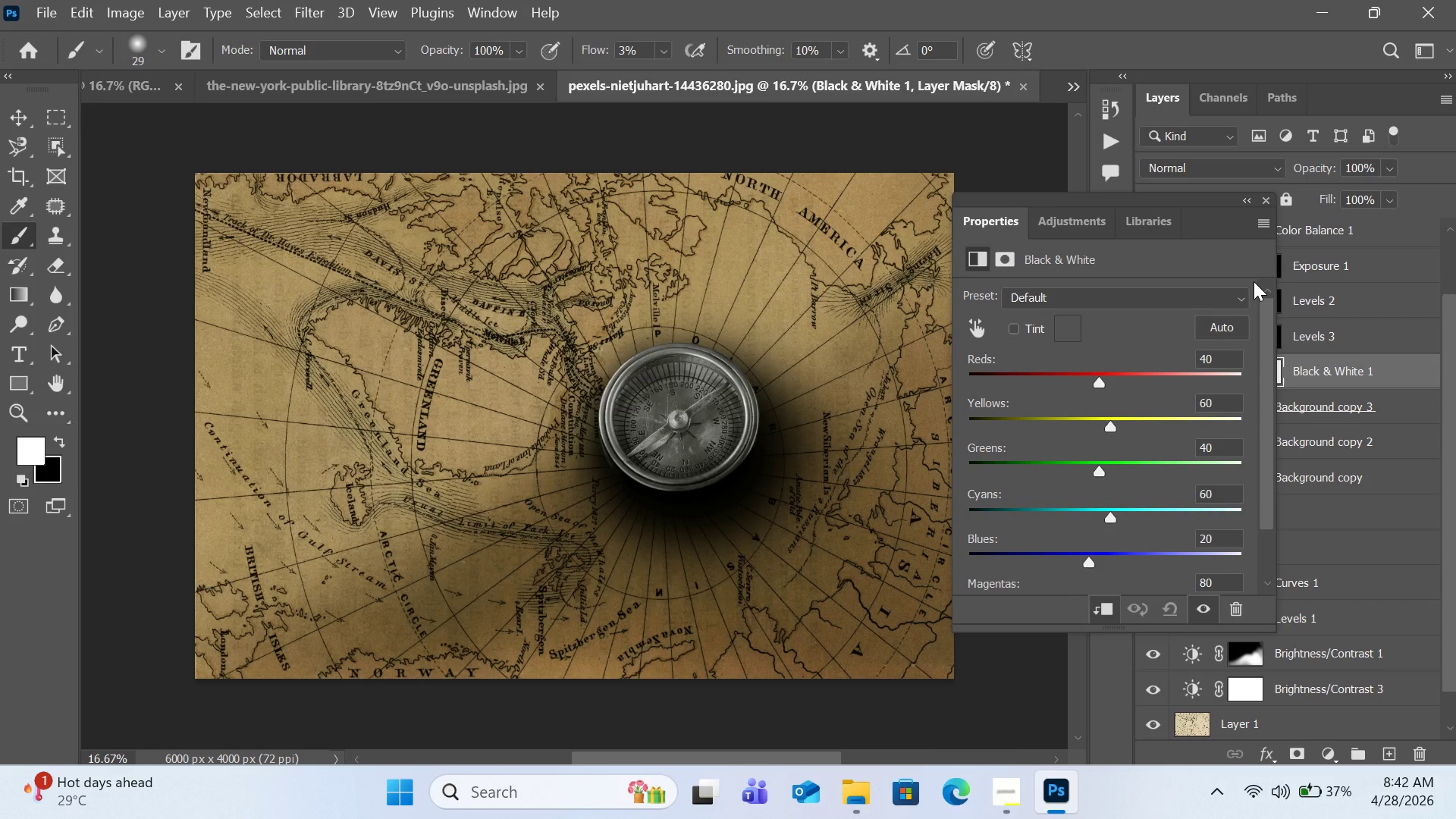 
left_click([1250, 196])
 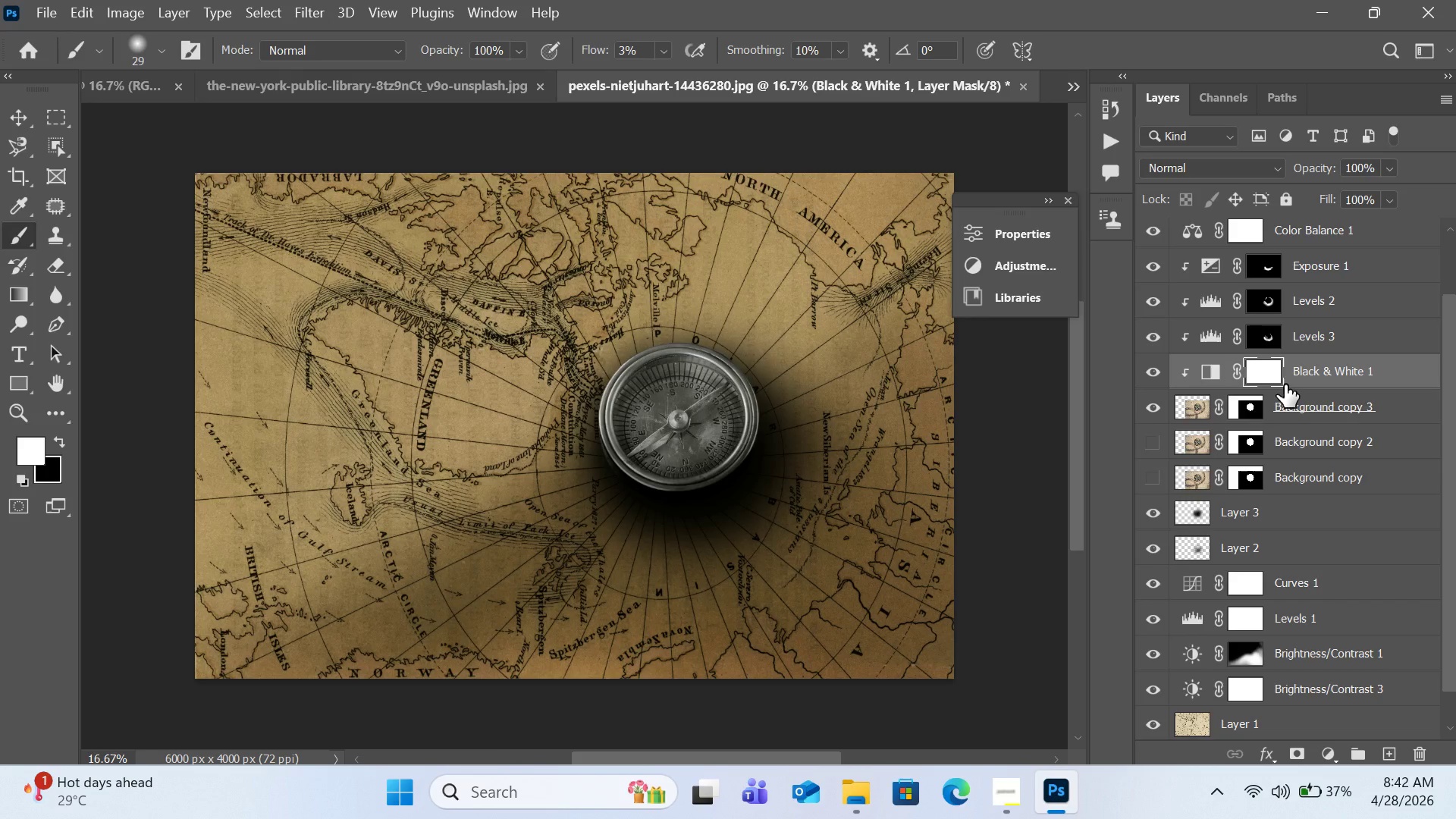 
hold_key(key=AltLeft, duration=3.12)
left_click([1285, 388])
 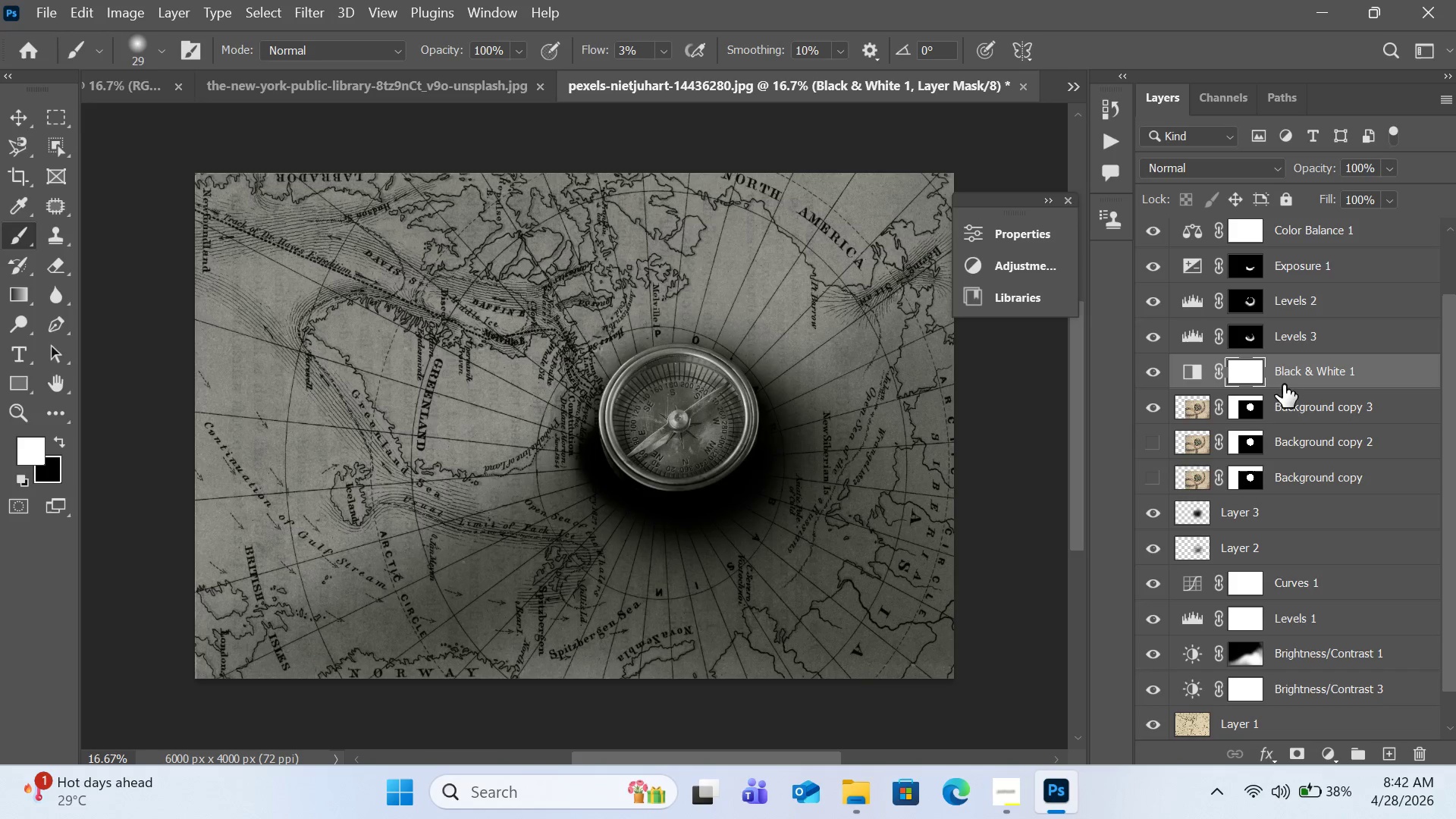 
hold_key(key=AltLeft, duration=5.08)
 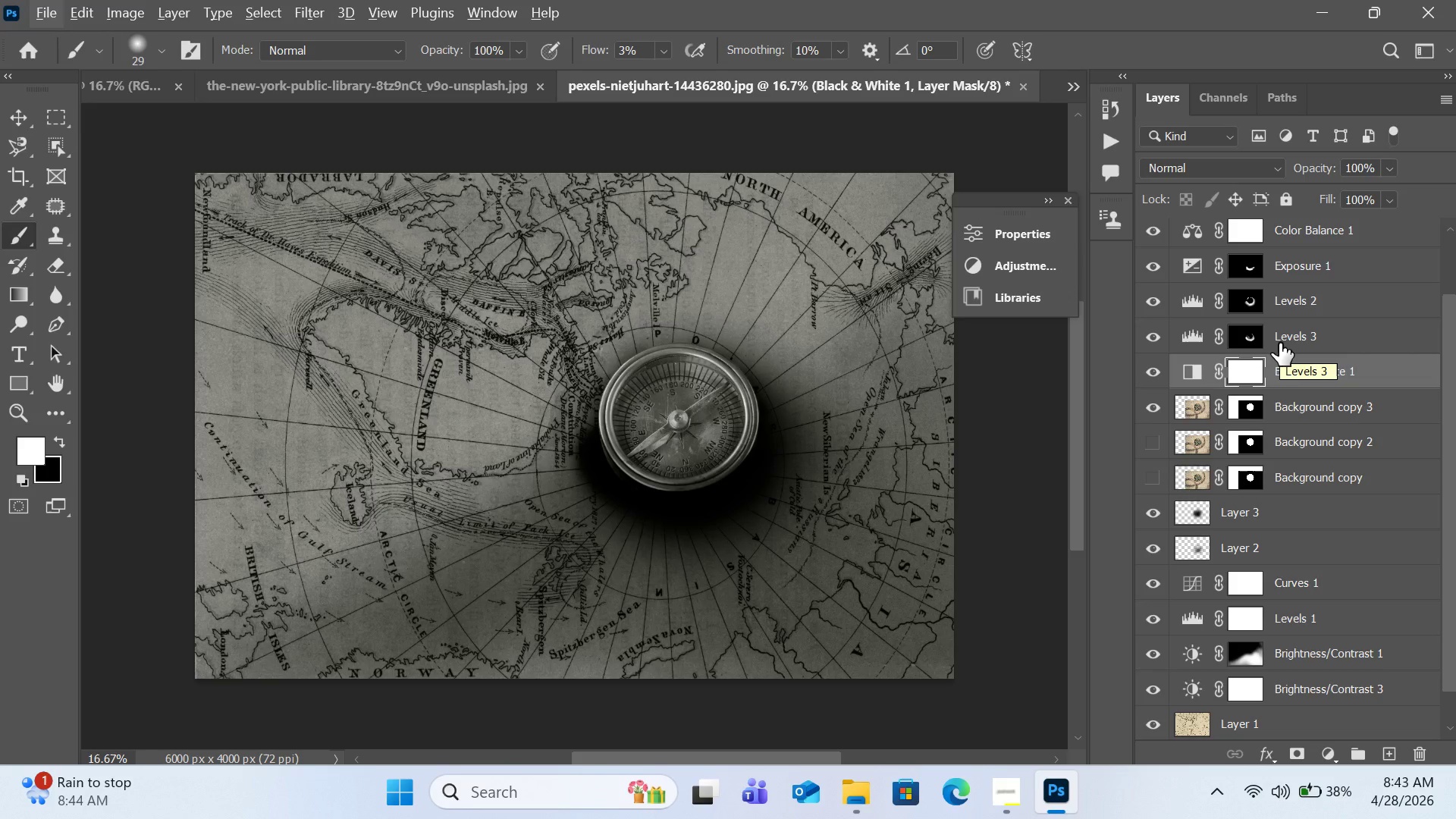 
wait(44.88)
 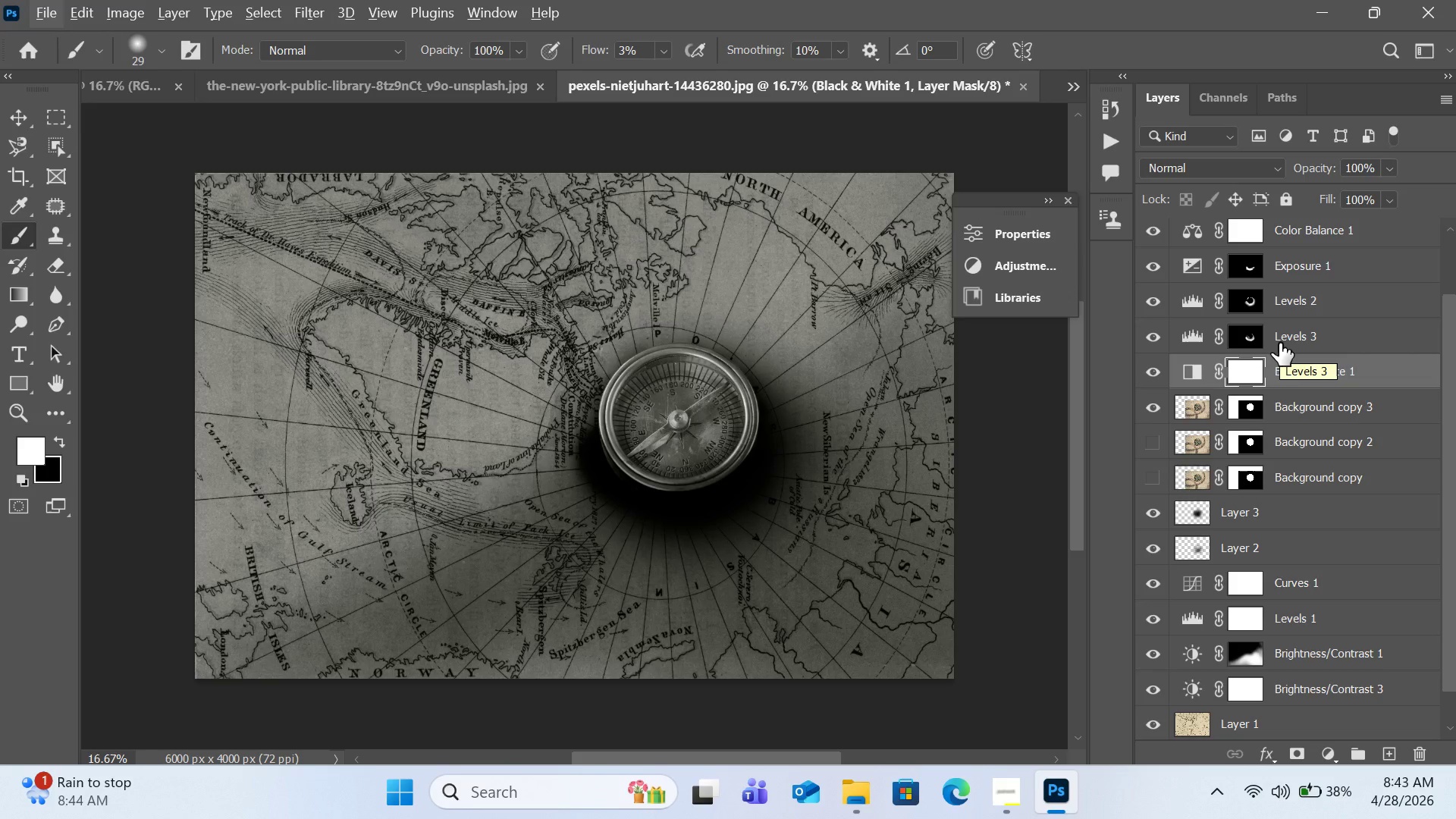 
left_click([1318, 436])
 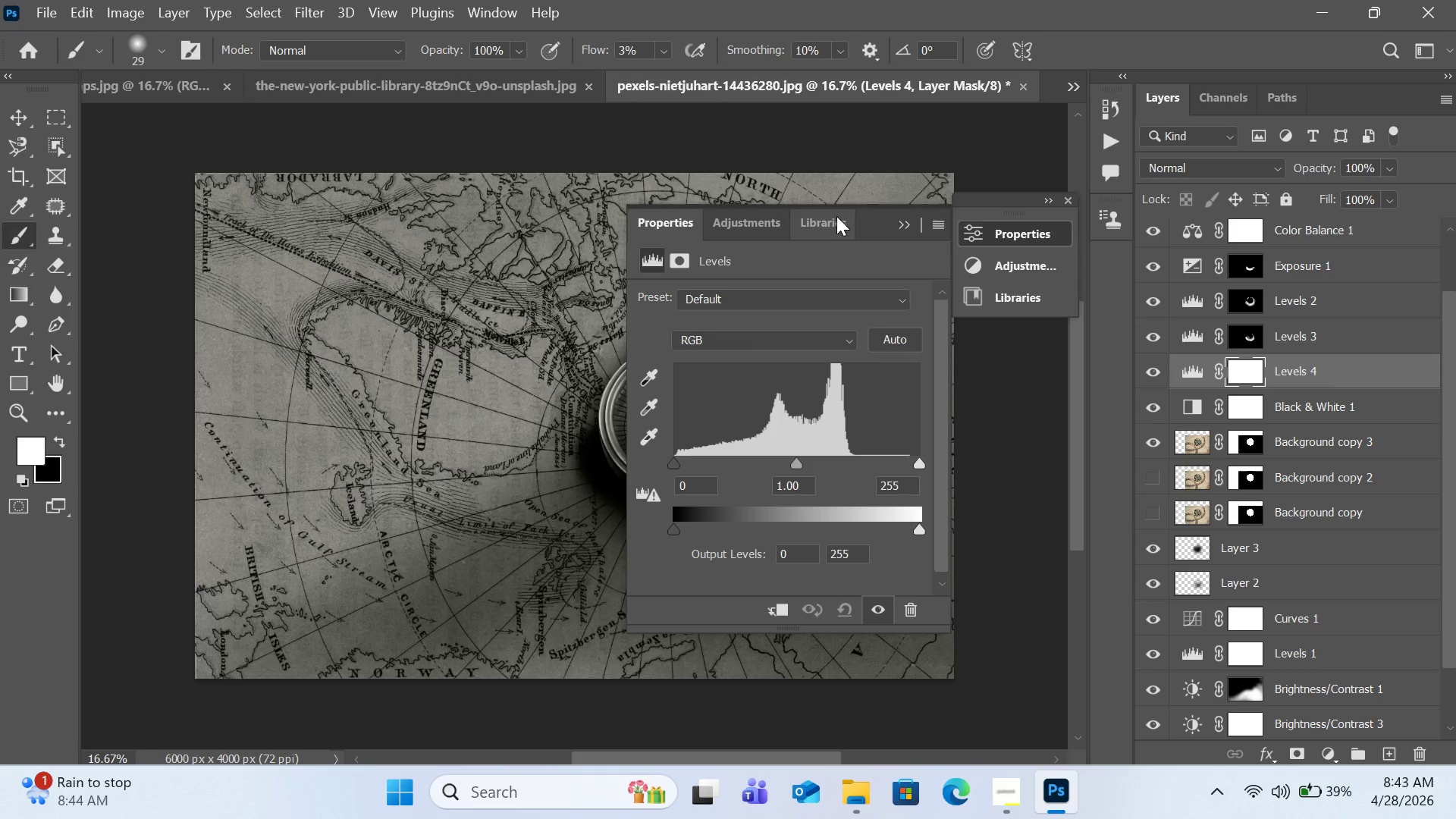 
left_click_drag(start_coordinate=[875, 220], to_coordinate=[1045, 222])
 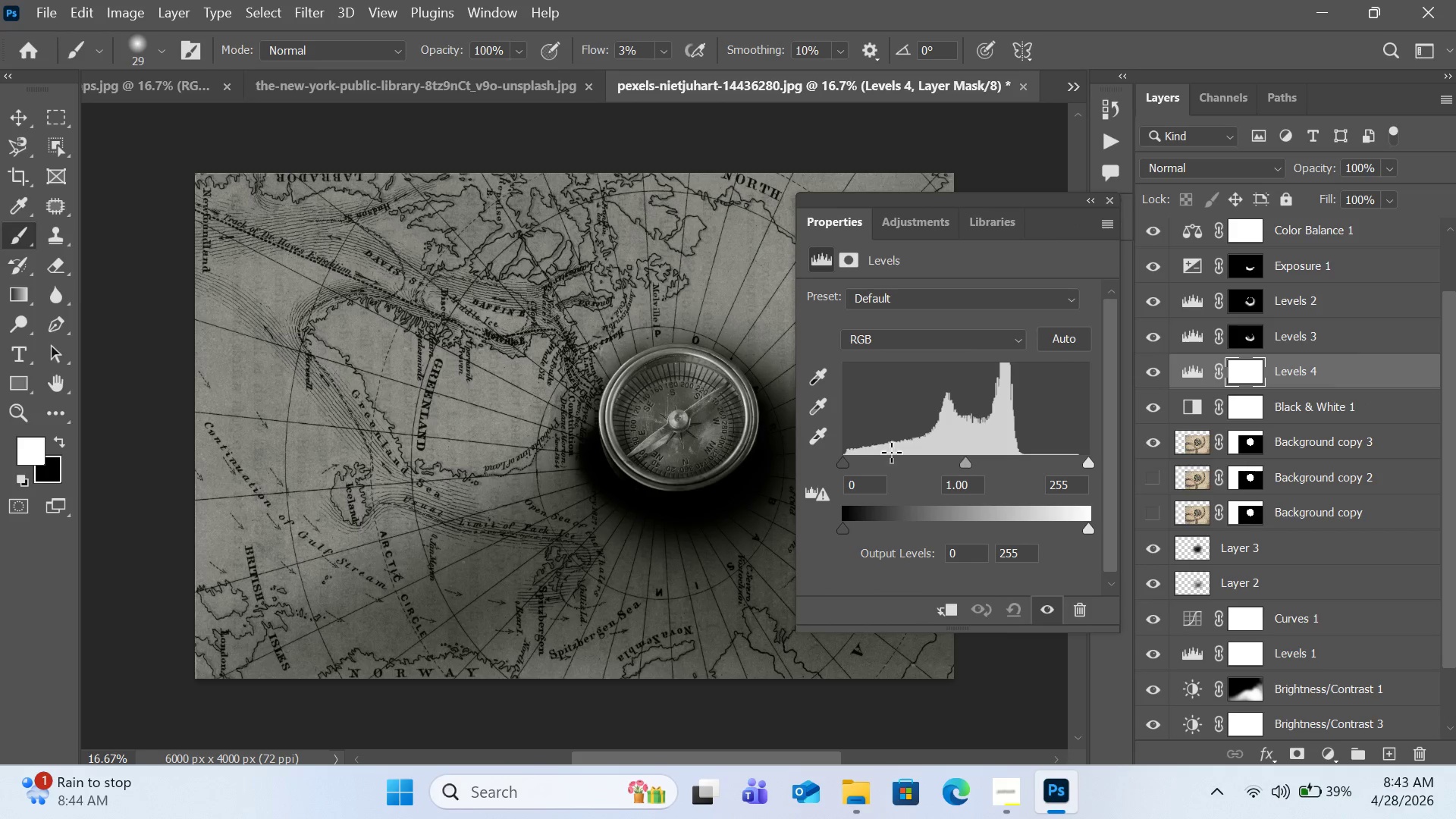 
wait(6.02)
 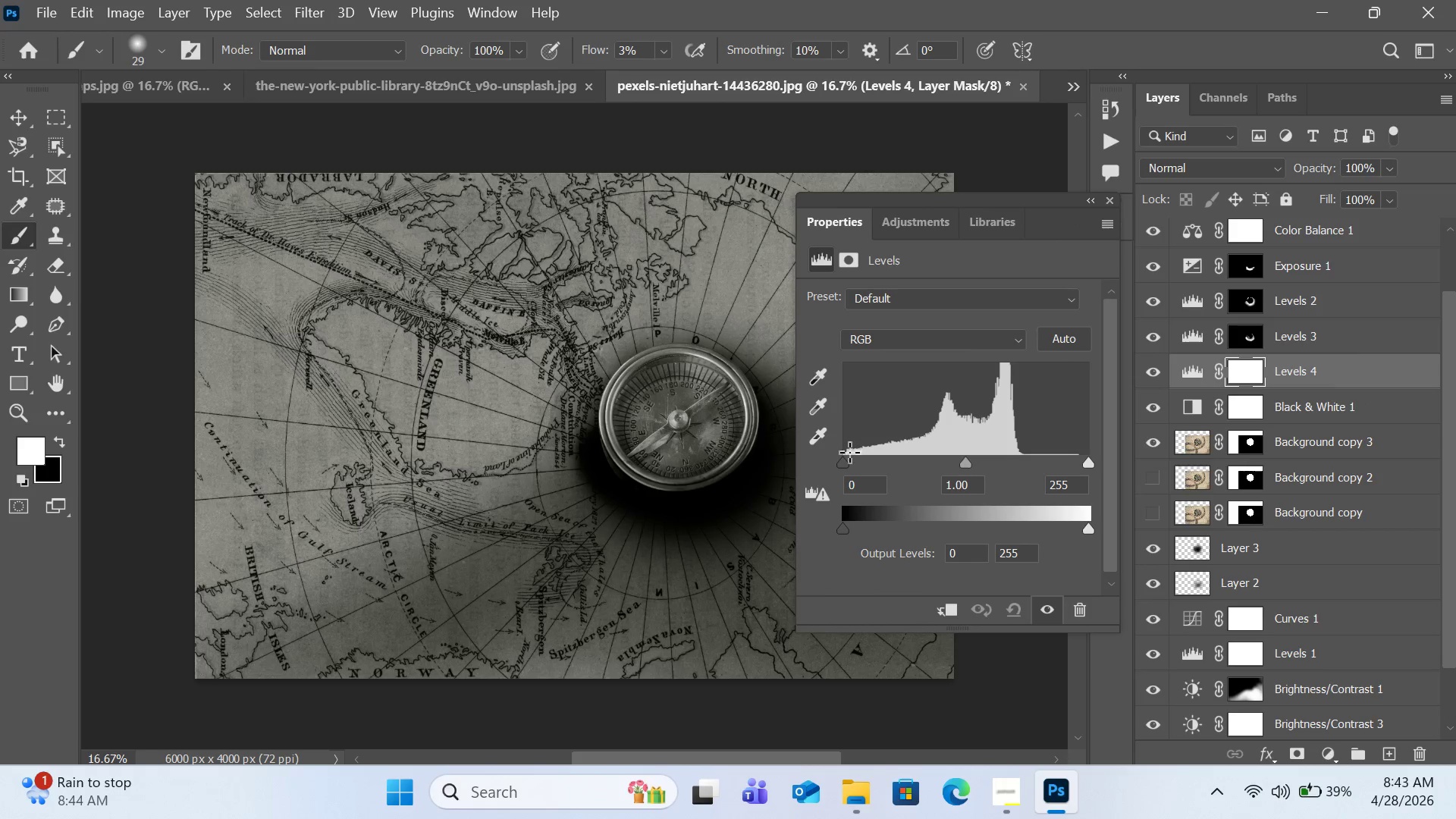 
left_click([956, 611])
 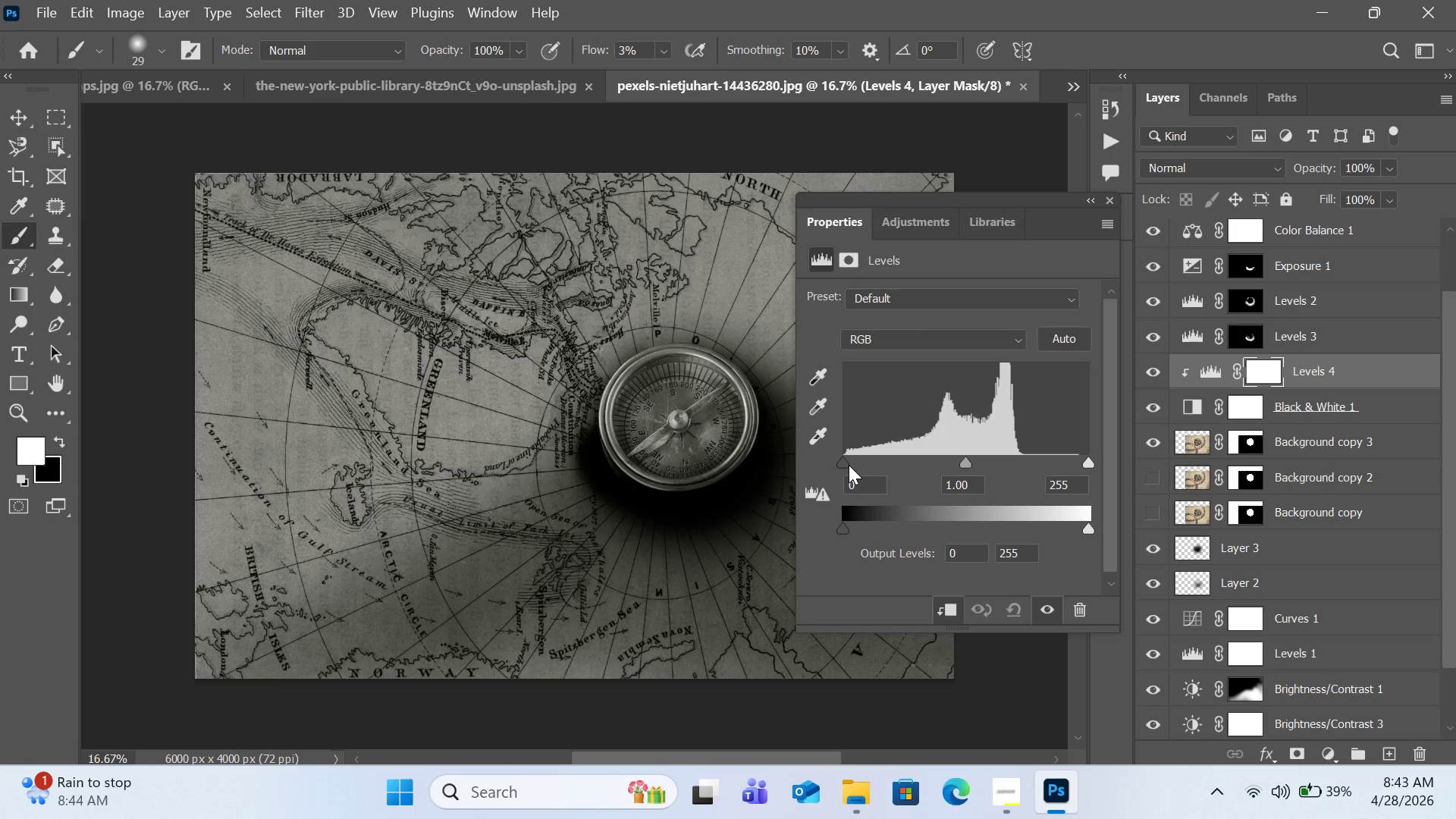 
wait(10.78)
 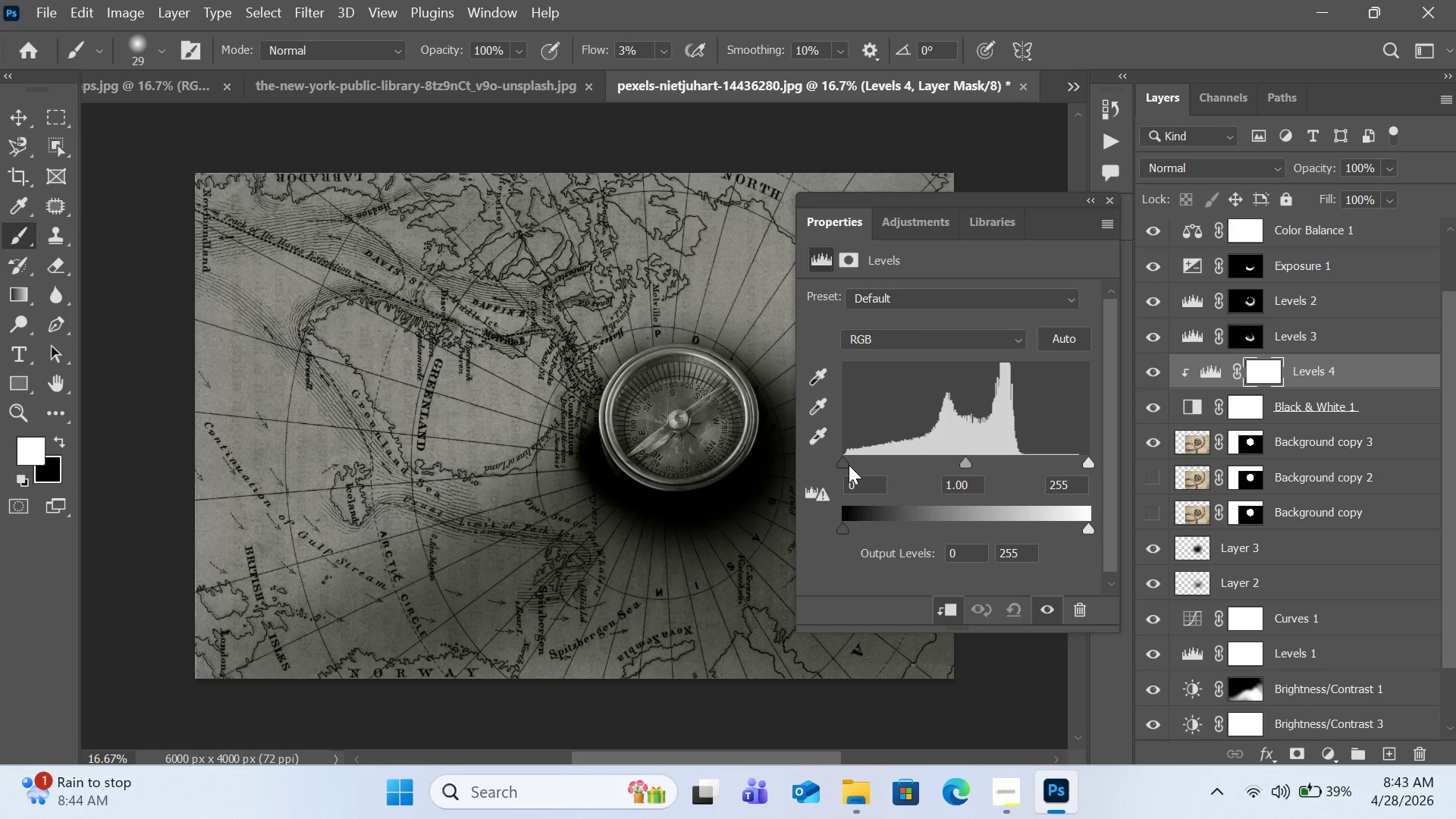 
left_click_drag(start_coordinate=[1276, 373], to_coordinate=[1279, 419])
 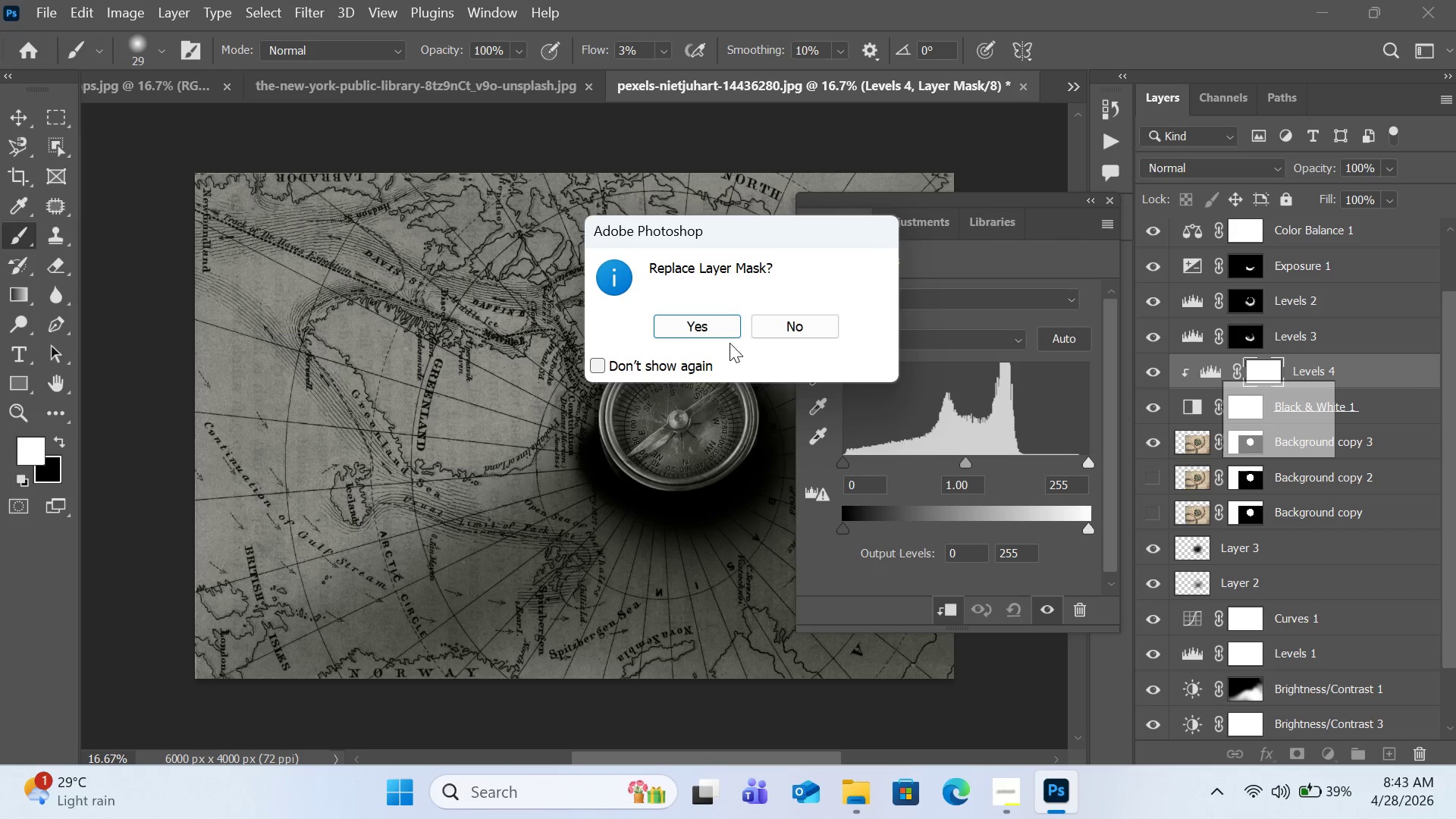 
left_click([719, 326])
 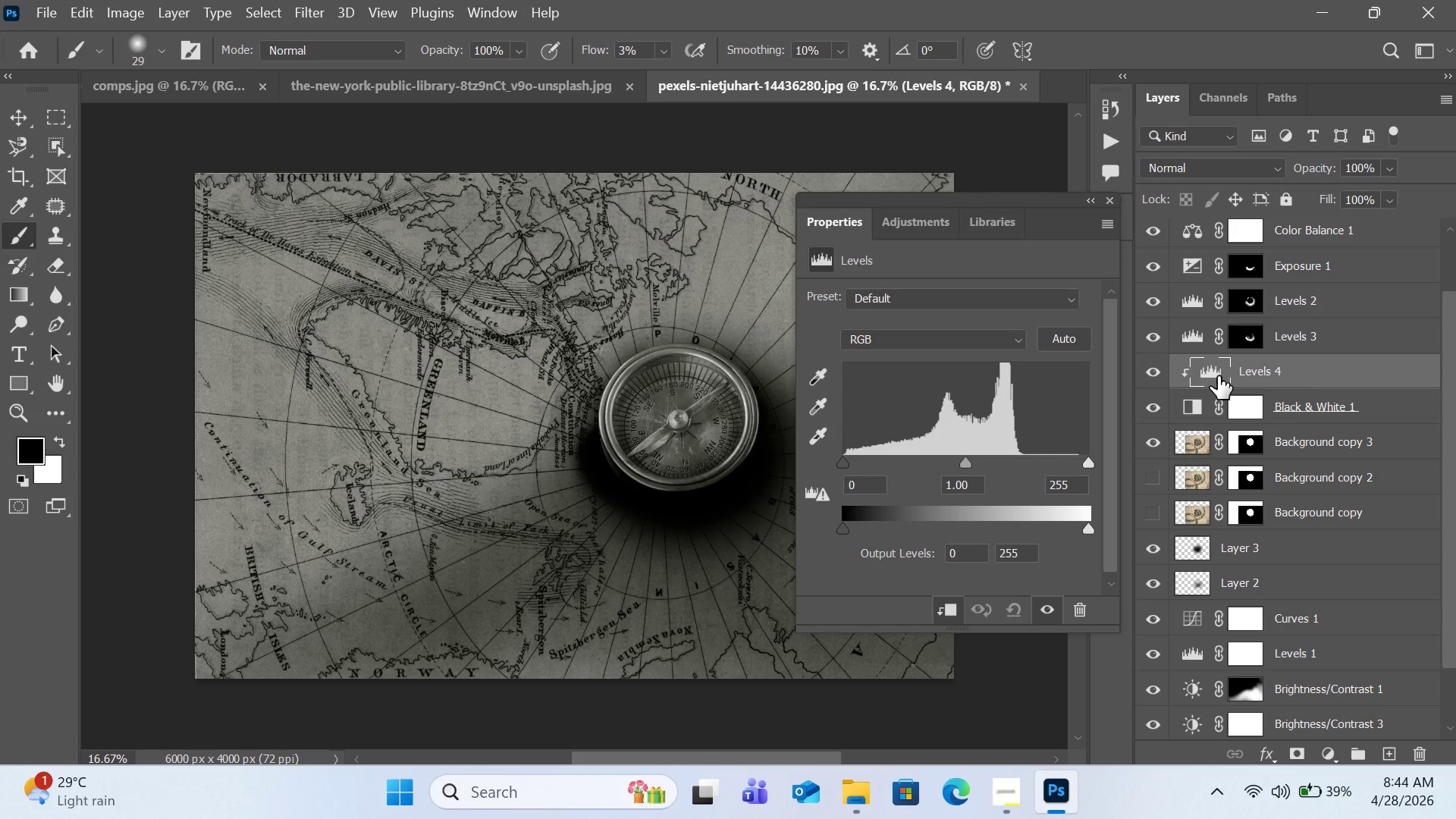 
wait(11.44)
 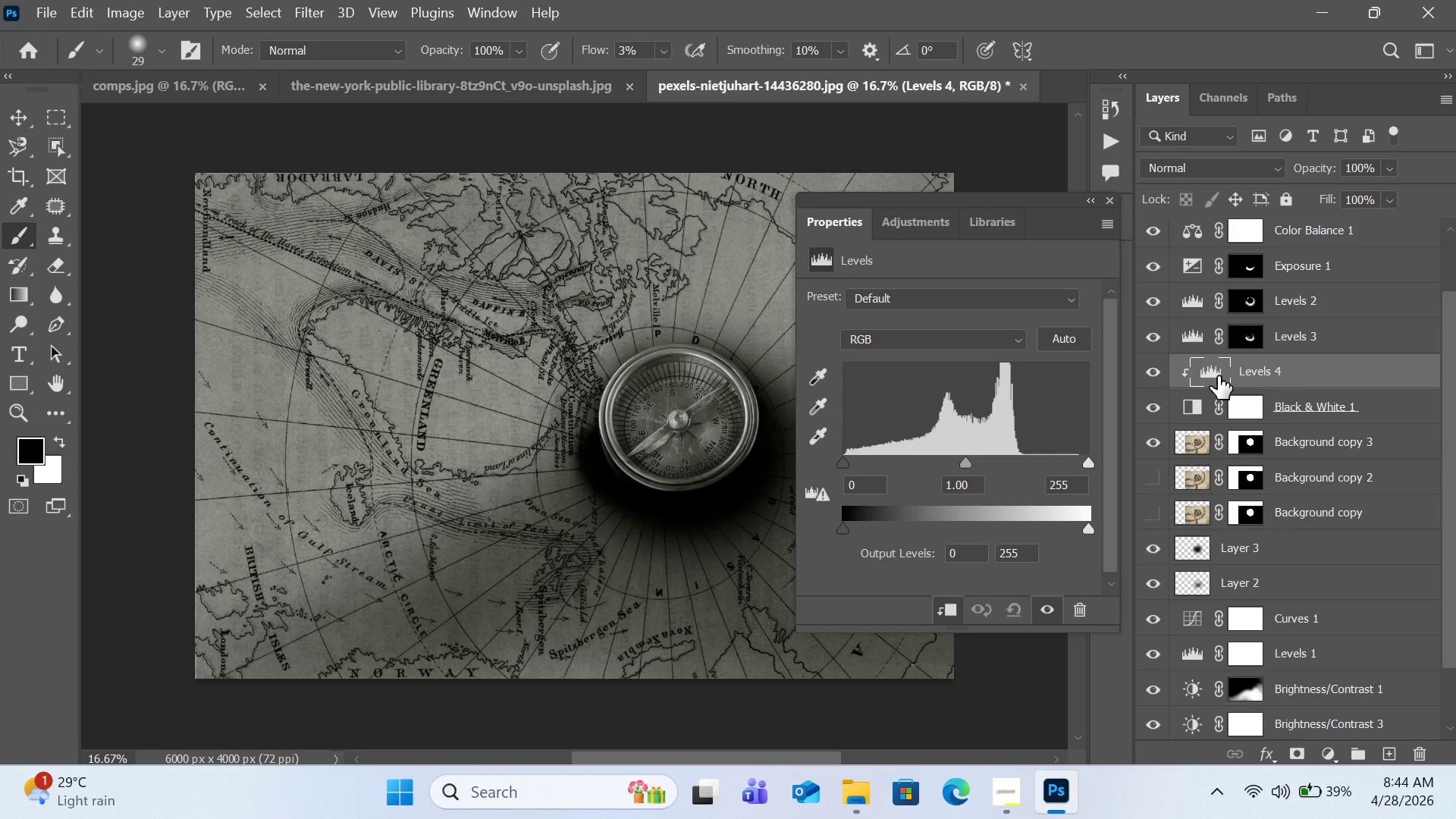 
left_click_drag(start_coordinate=[1088, 463], to_coordinate=[1099, 464])
 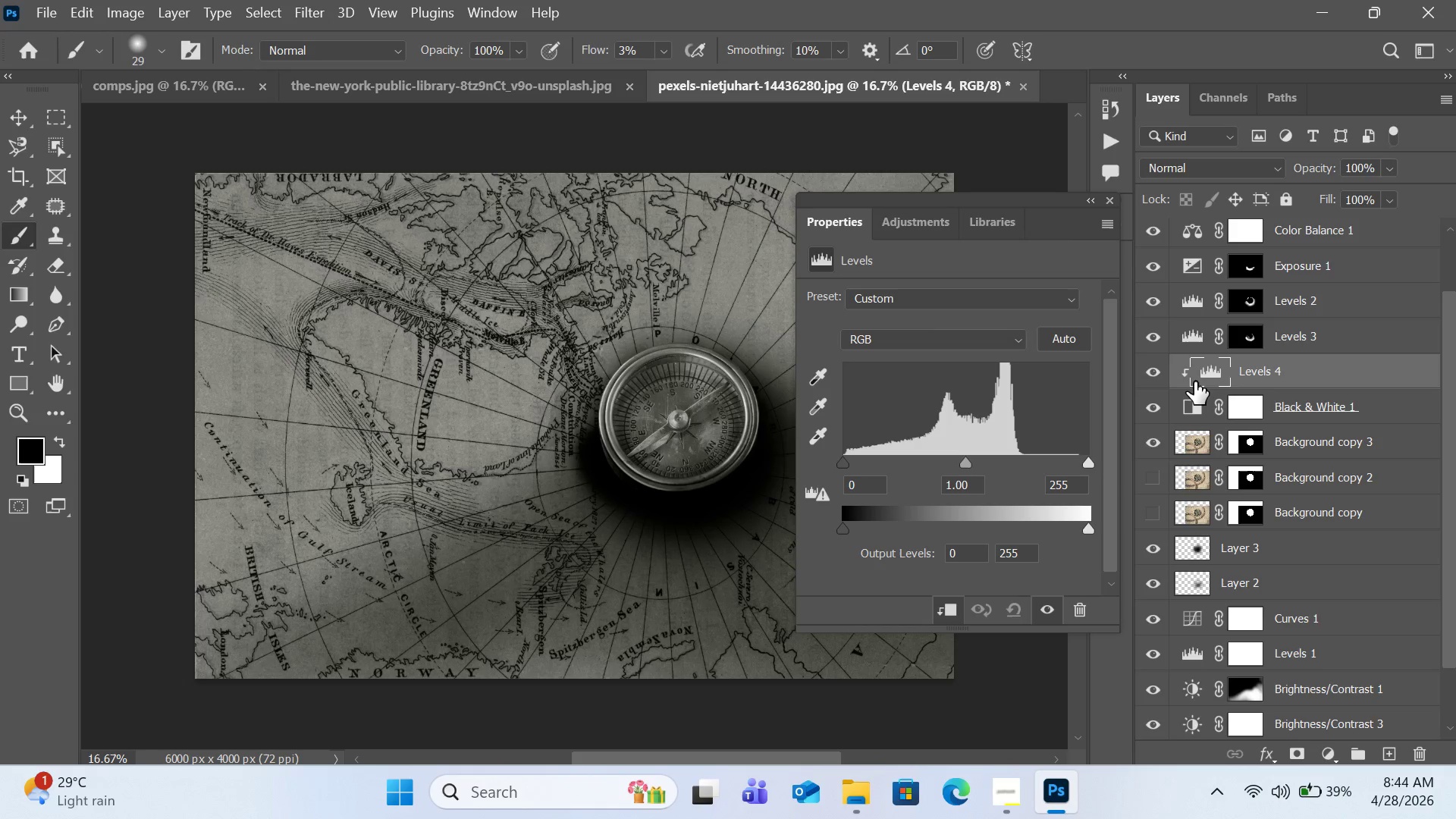 
hold_key(key=AltLeft, duration=0.94)
left_click([1251, 393])
 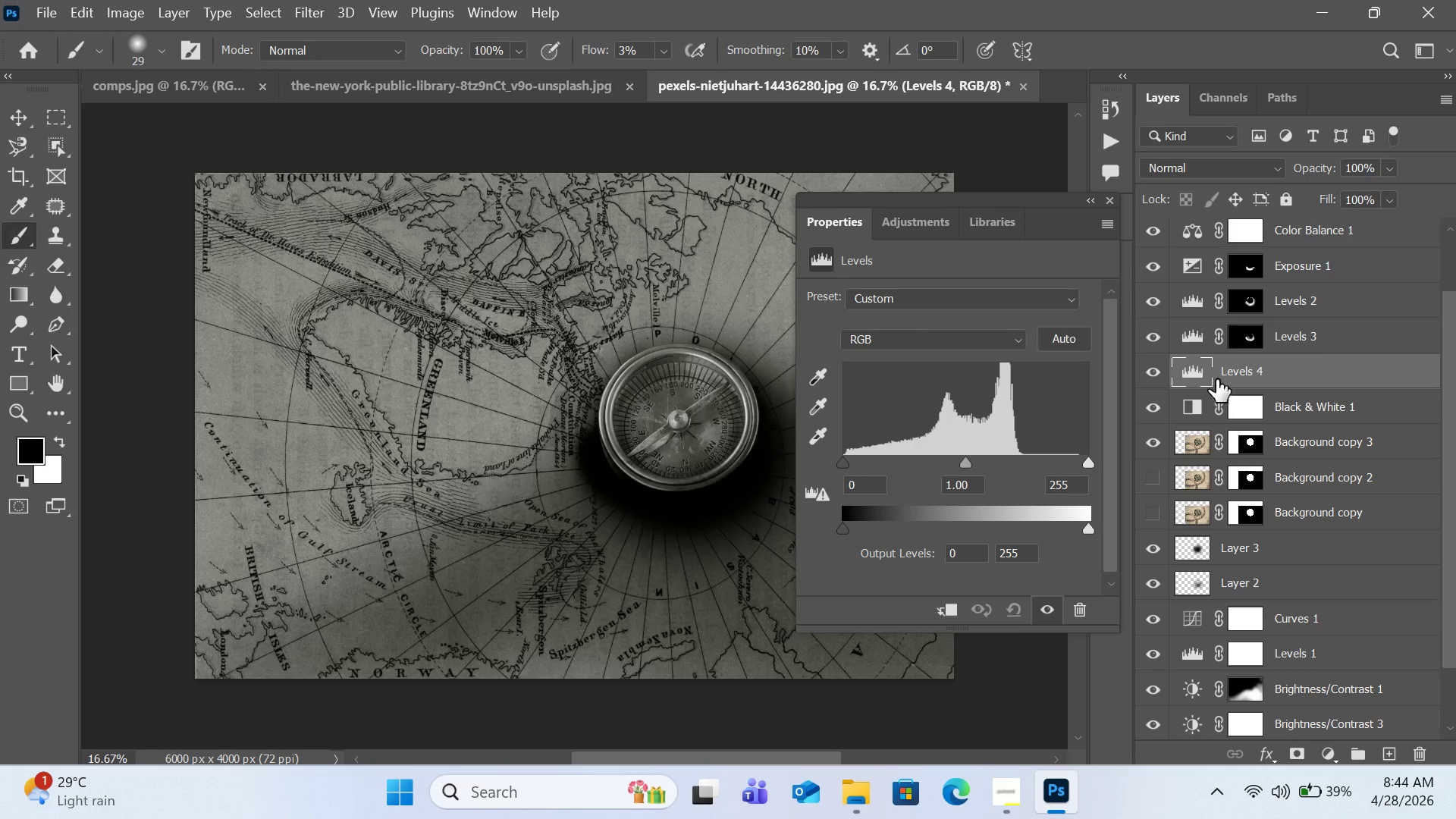 
left_click_drag(start_coordinate=[1228, 373], to_coordinate=[1256, 429])
 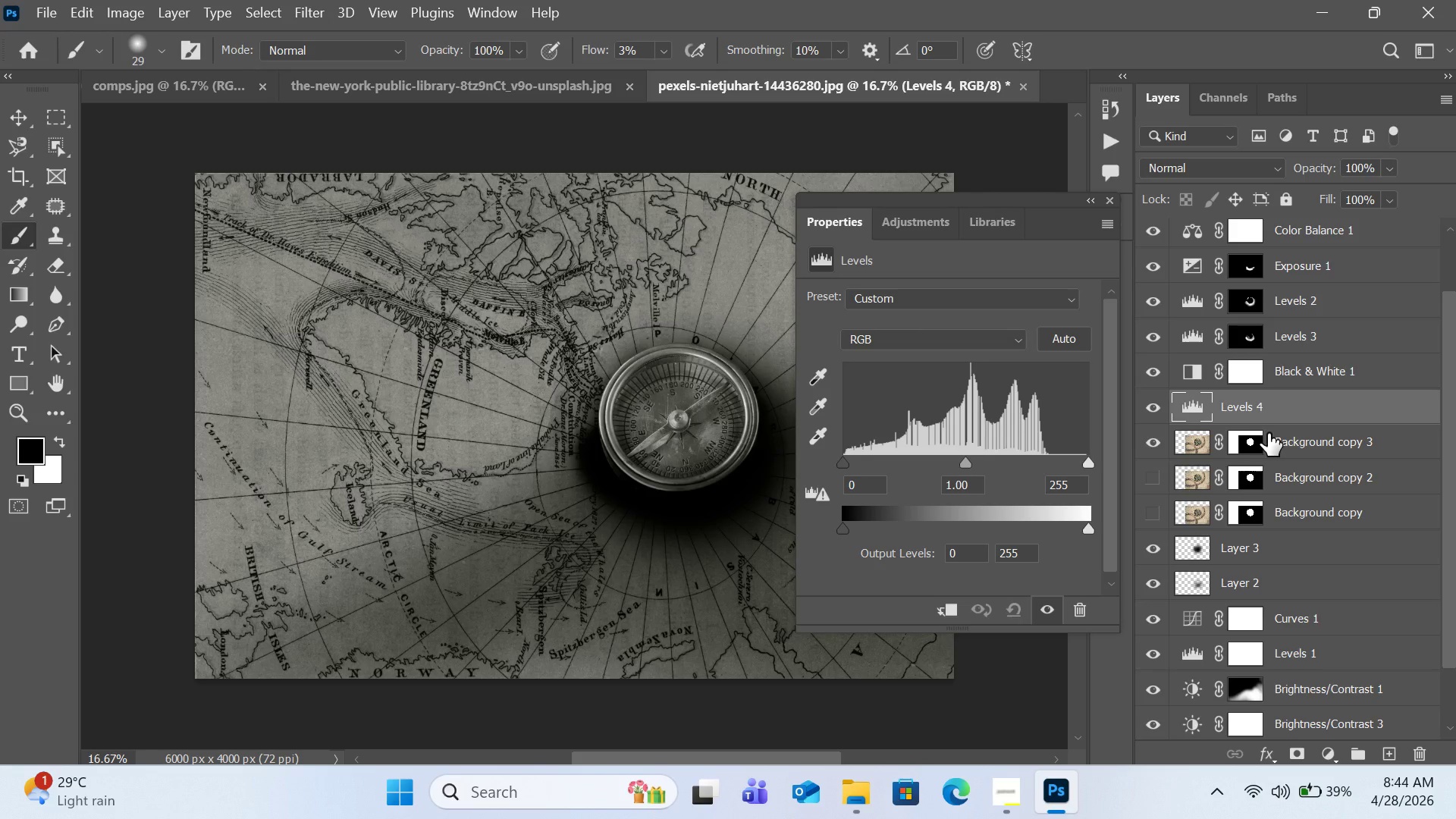 
hold_key(key=AltLeft, duration=1.41)
left_click([1273, 423])
 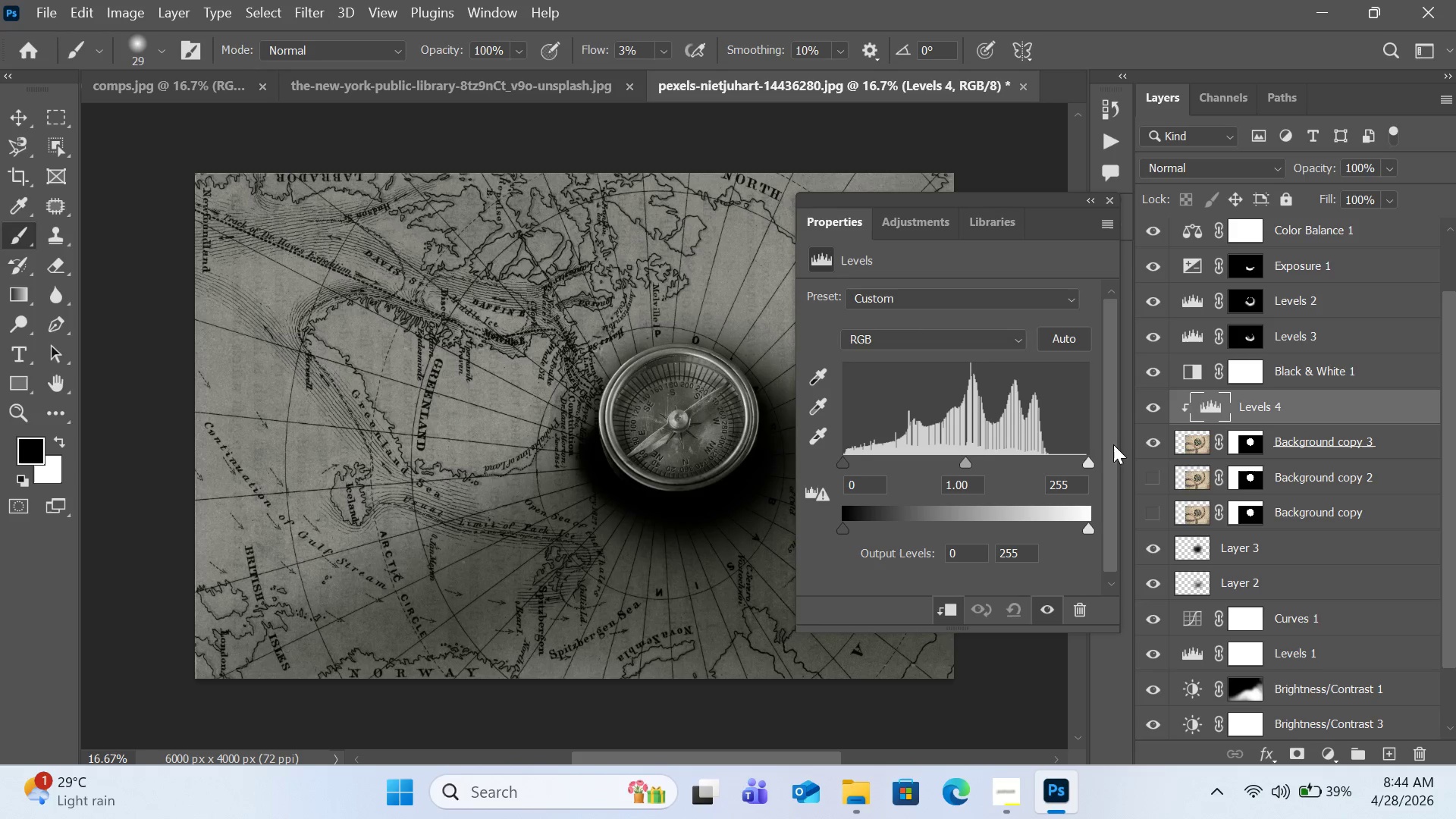 
left_click_drag(start_coordinate=[1091, 457], to_coordinate=[1100, 460])
 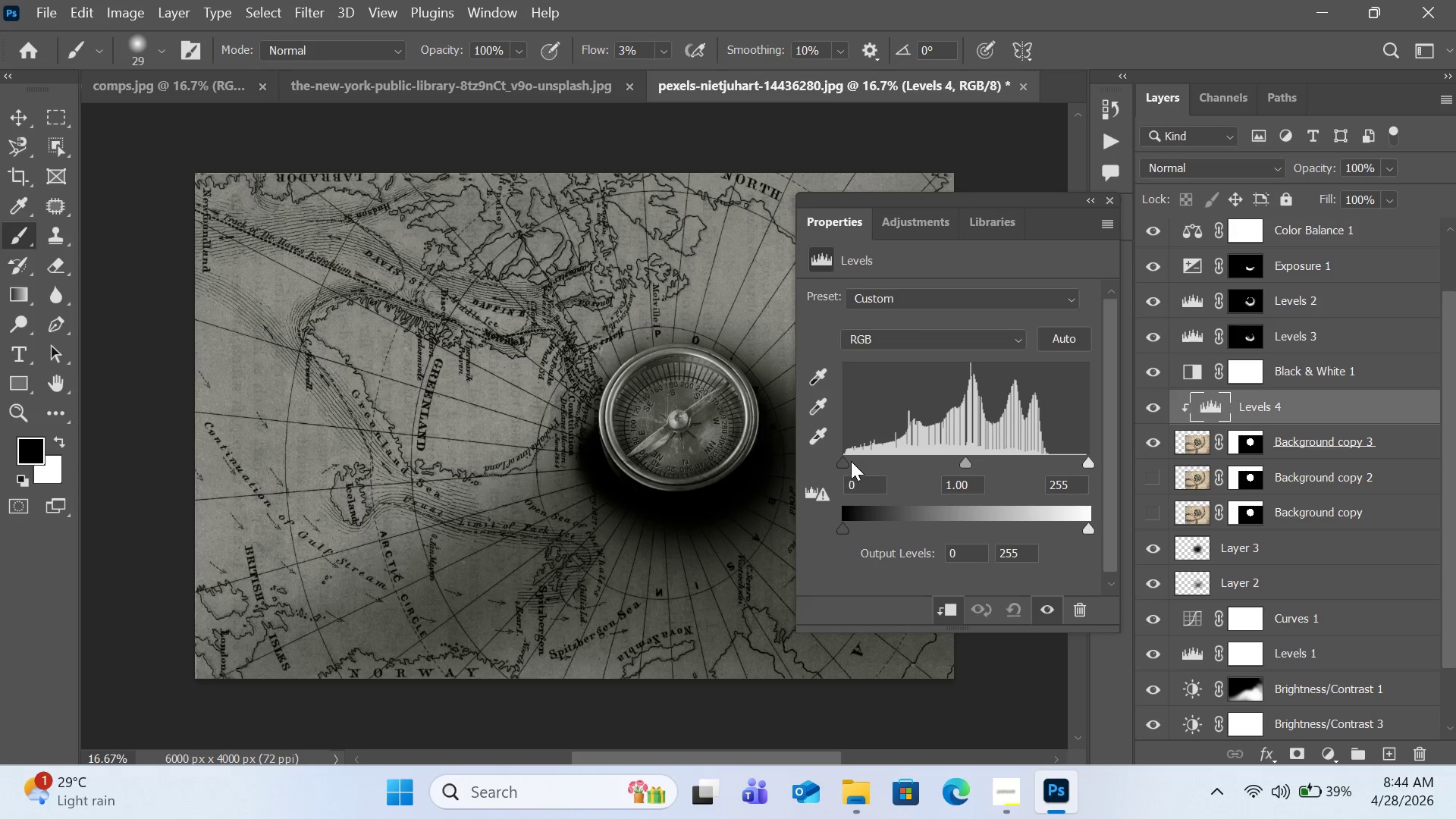 
left_click_drag(start_coordinate=[844, 461], to_coordinate=[824, 464])
 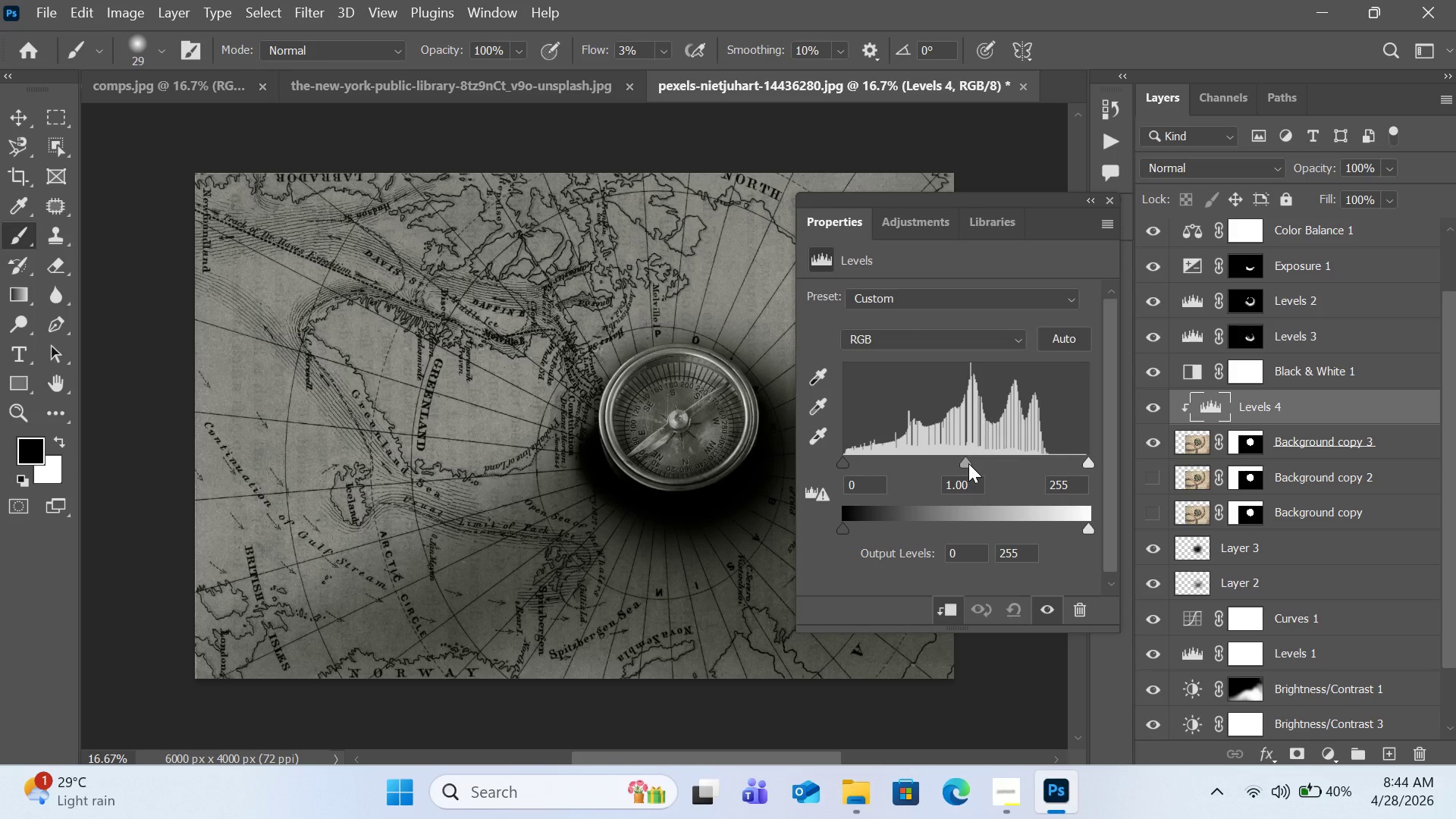 
left_click_drag(start_coordinate=[968, 463], to_coordinate=[985, 461])
 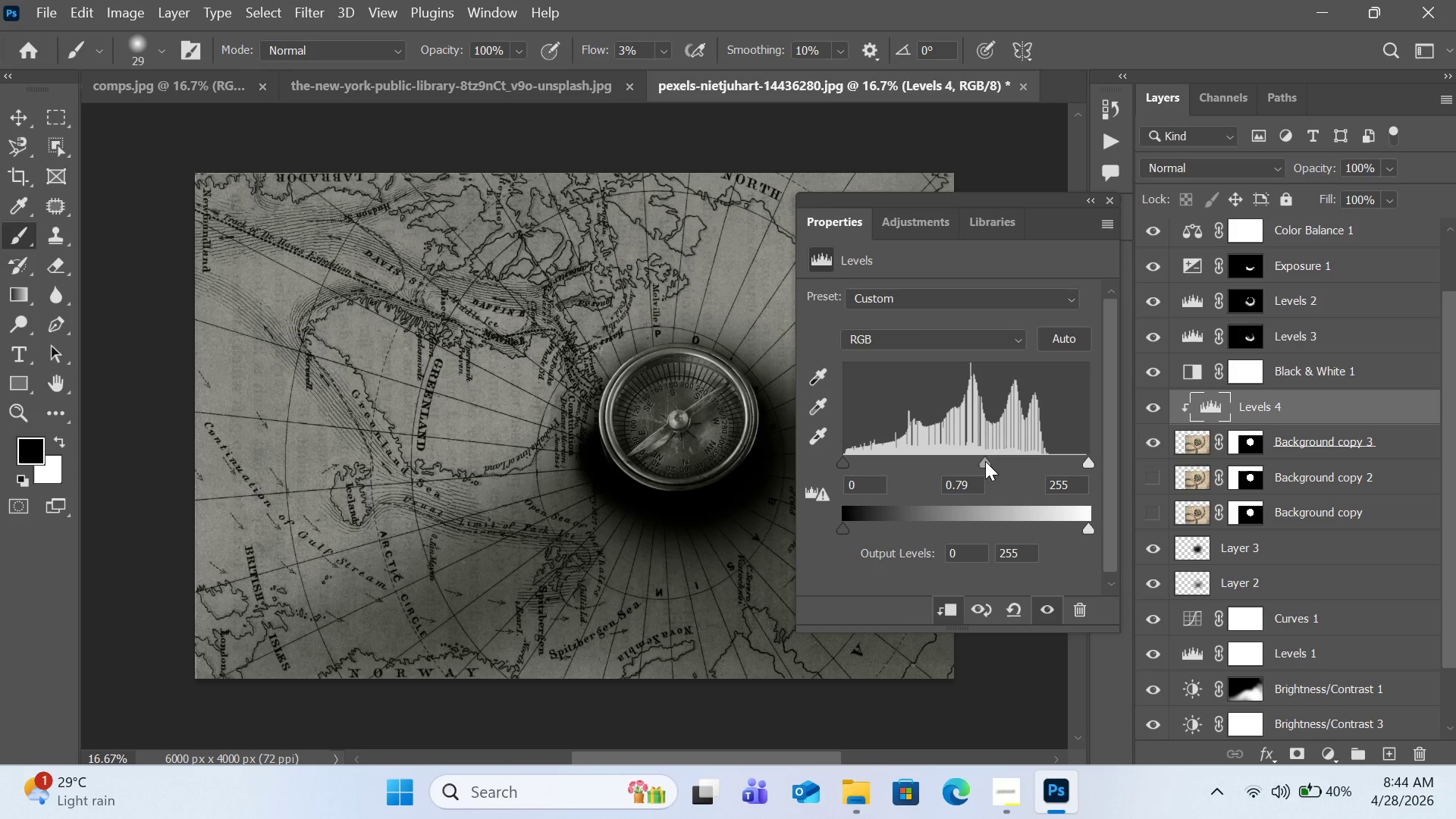 
wait(6.36)
 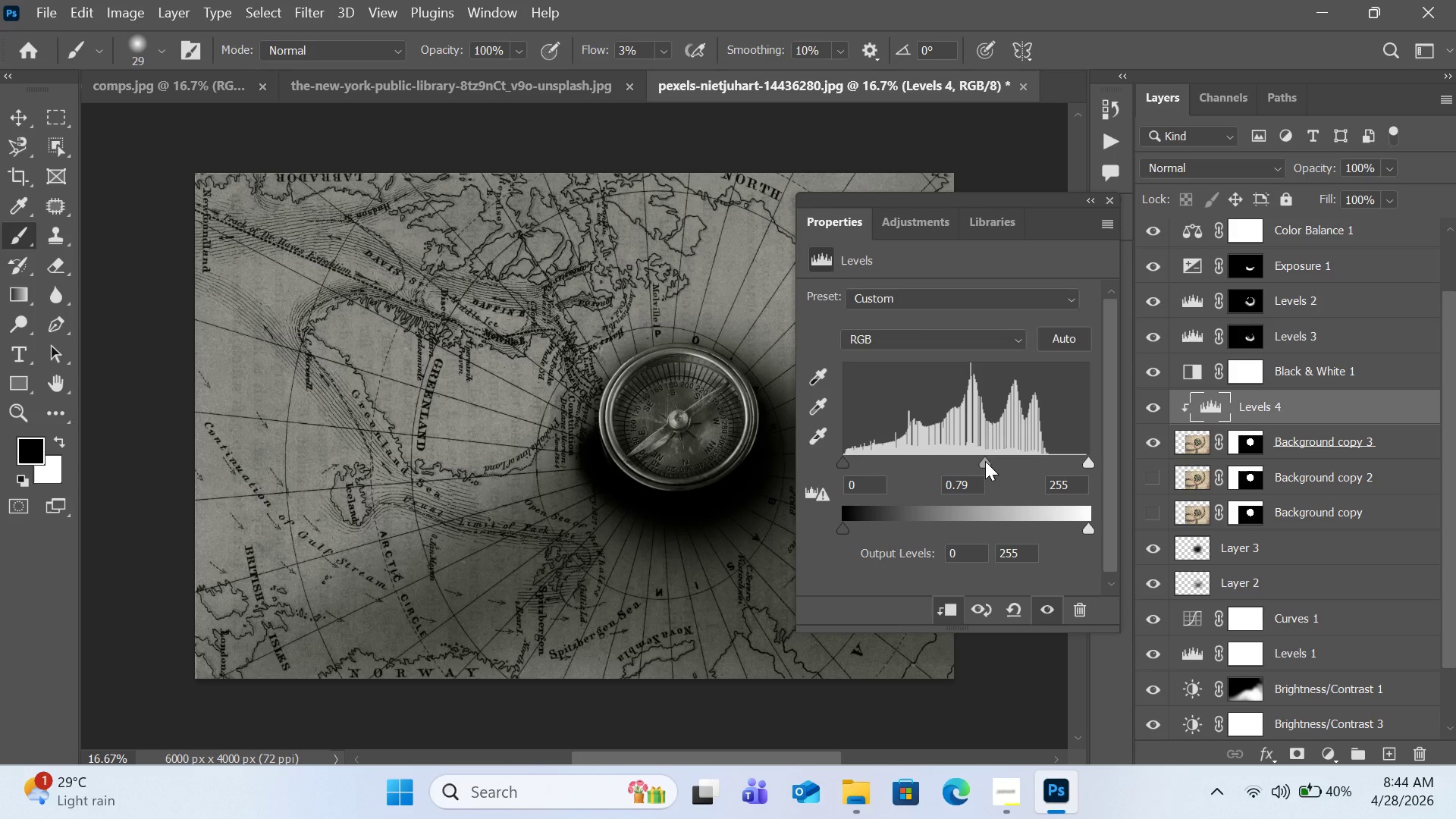 
left_click_drag(start_coordinate=[985, 460], to_coordinate=[966, 469])
 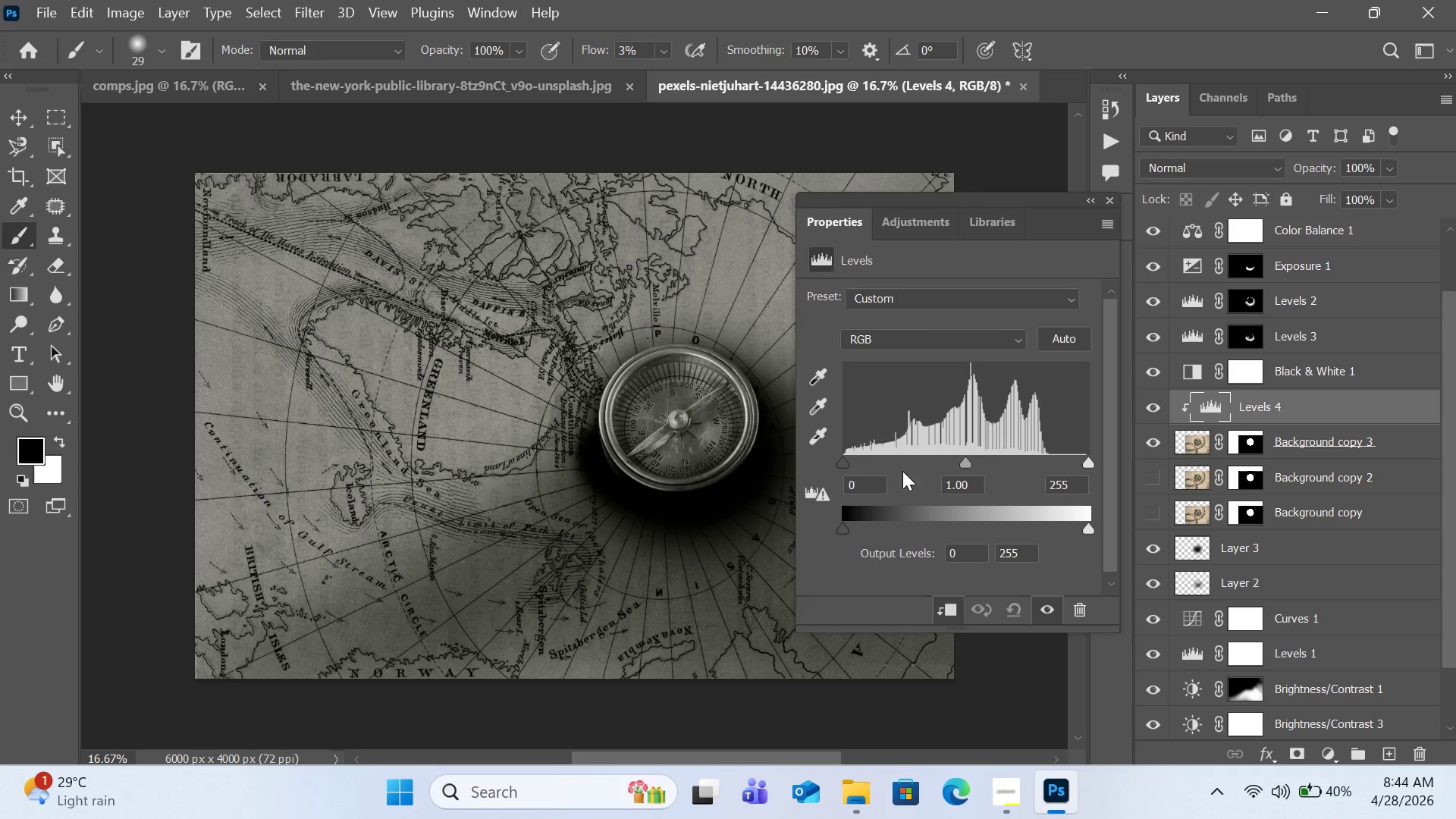 
left_click_drag(start_coordinate=[843, 523], to_coordinate=[822, 528])
 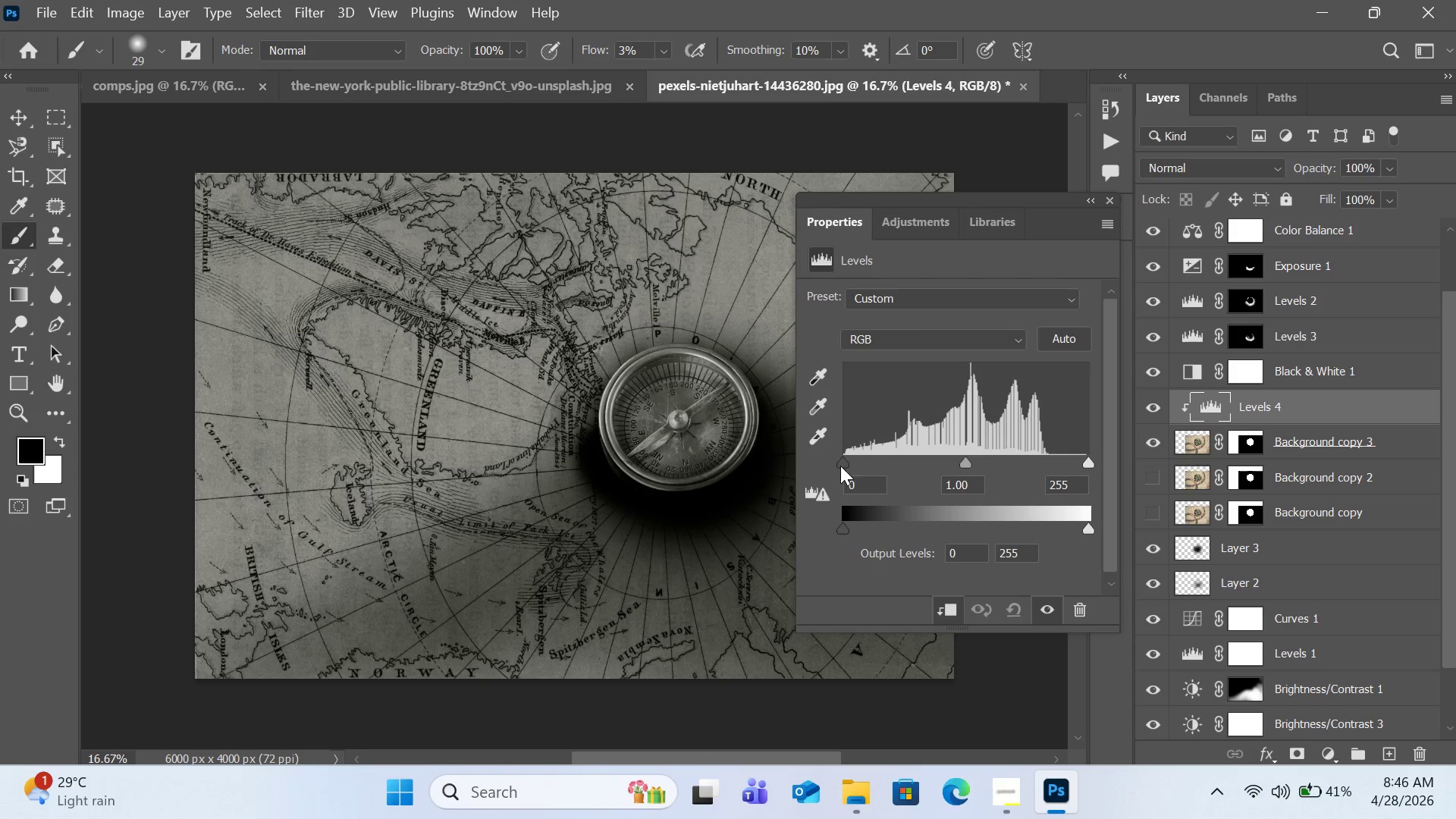 
left_click_drag(start_coordinate=[844, 465], to_coordinate=[866, 461])
 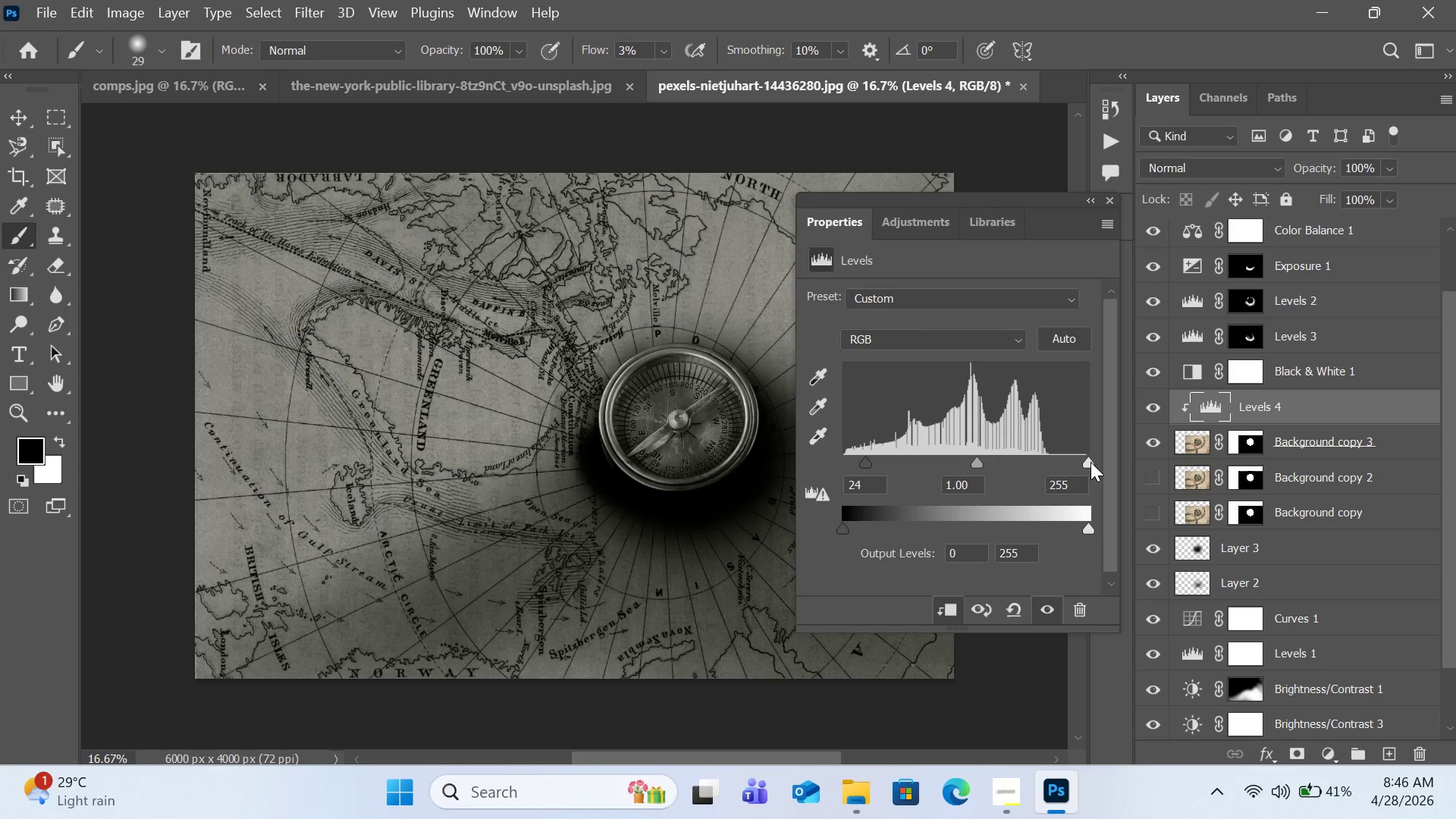 
left_click_drag(start_coordinate=[1090, 462], to_coordinate=[1077, 465])
 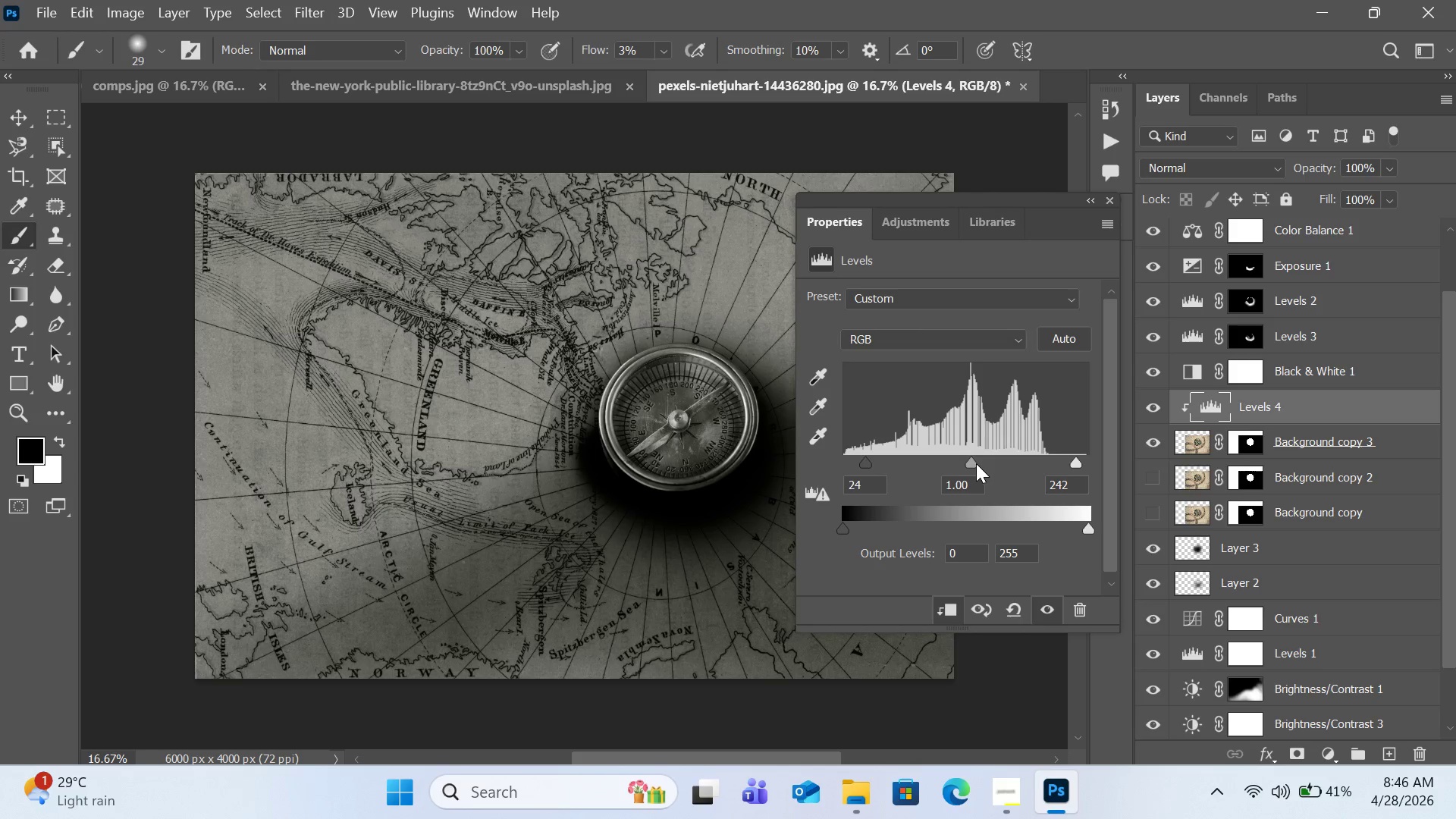 
left_click_drag(start_coordinate=[974, 462], to_coordinate=[982, 462])
 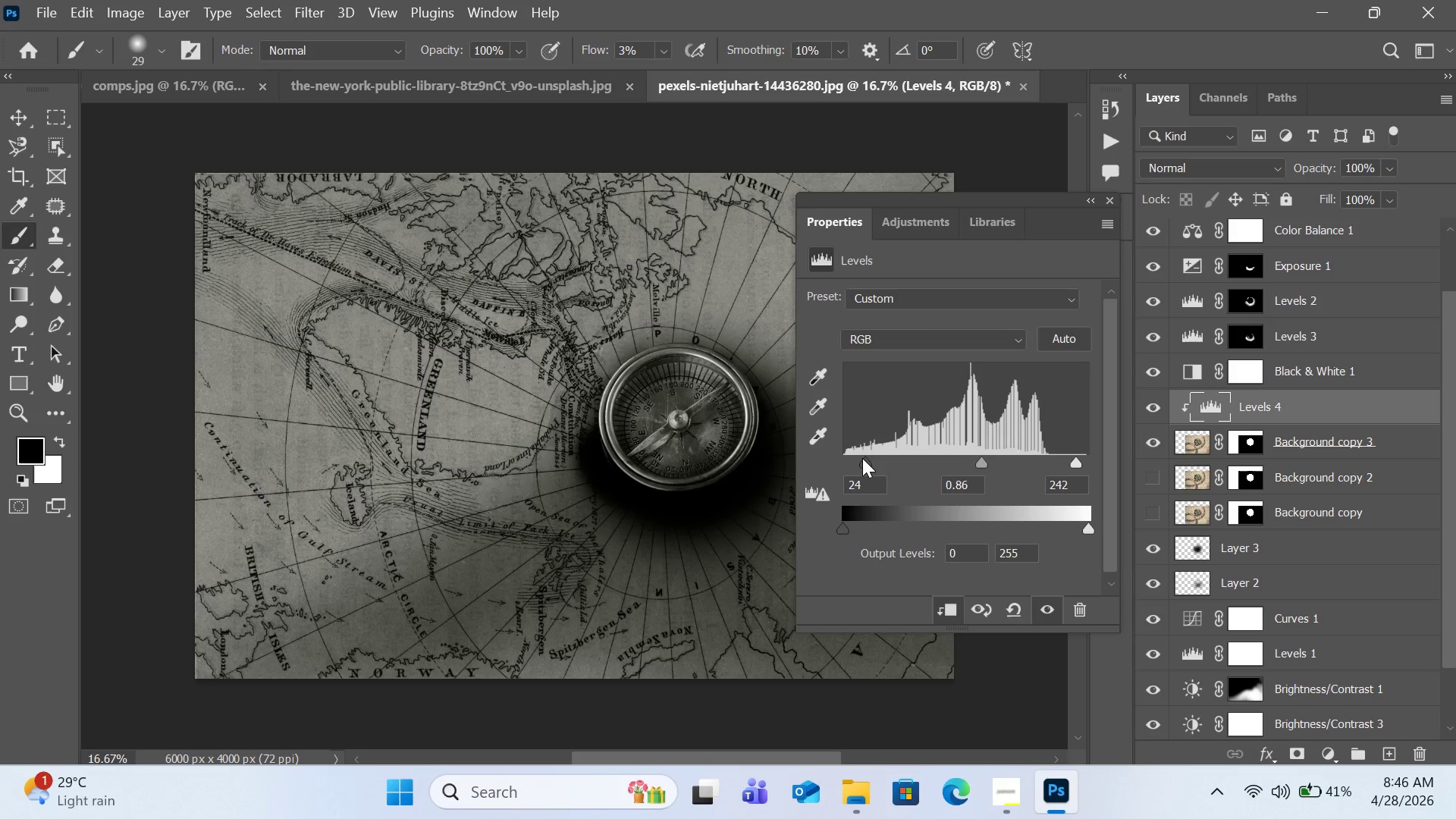 
left_click_drag(start_coordinate=[862, 458], to_coordinate=[871, 465])
 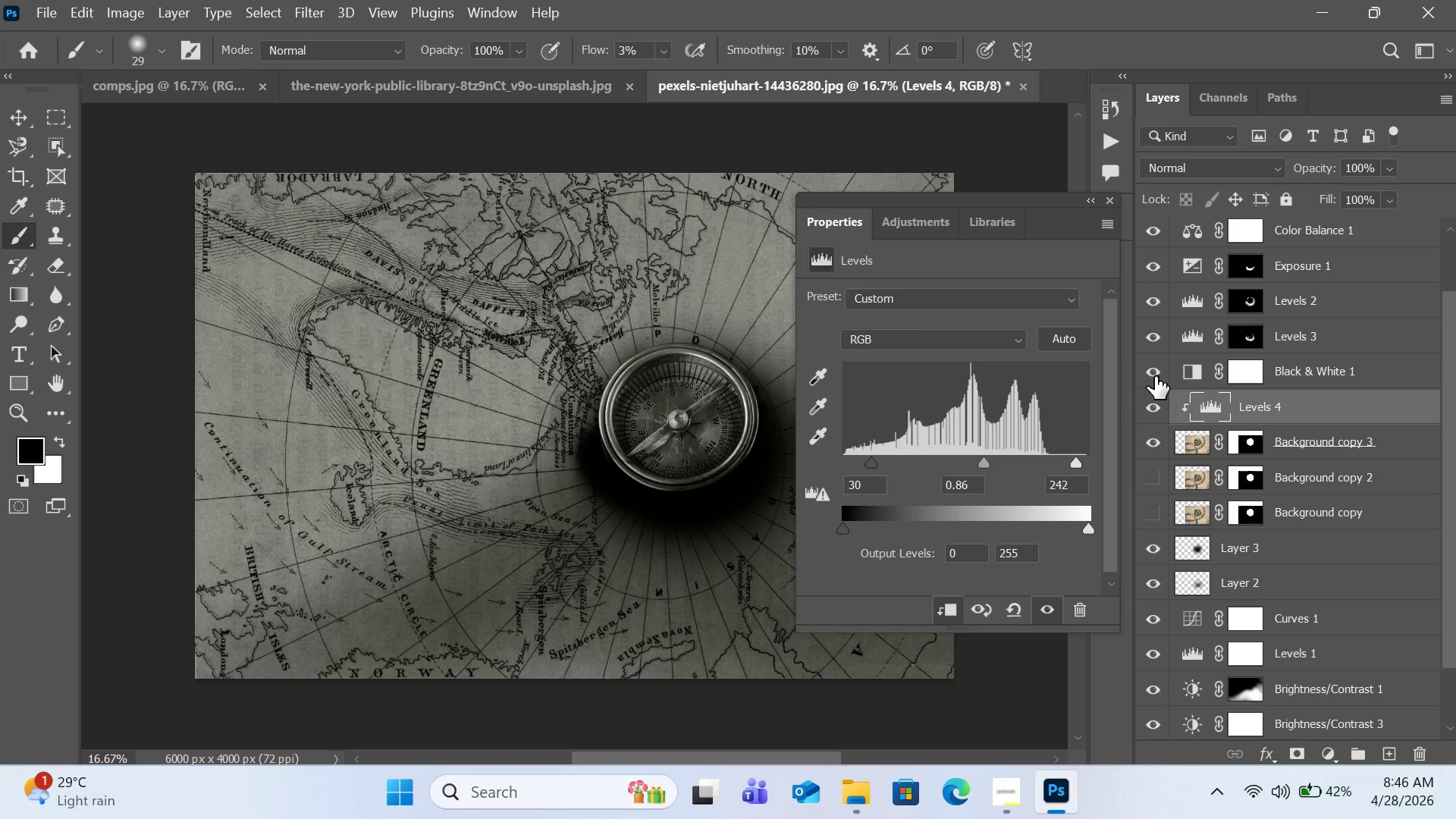 
left_click([1155, 399])
 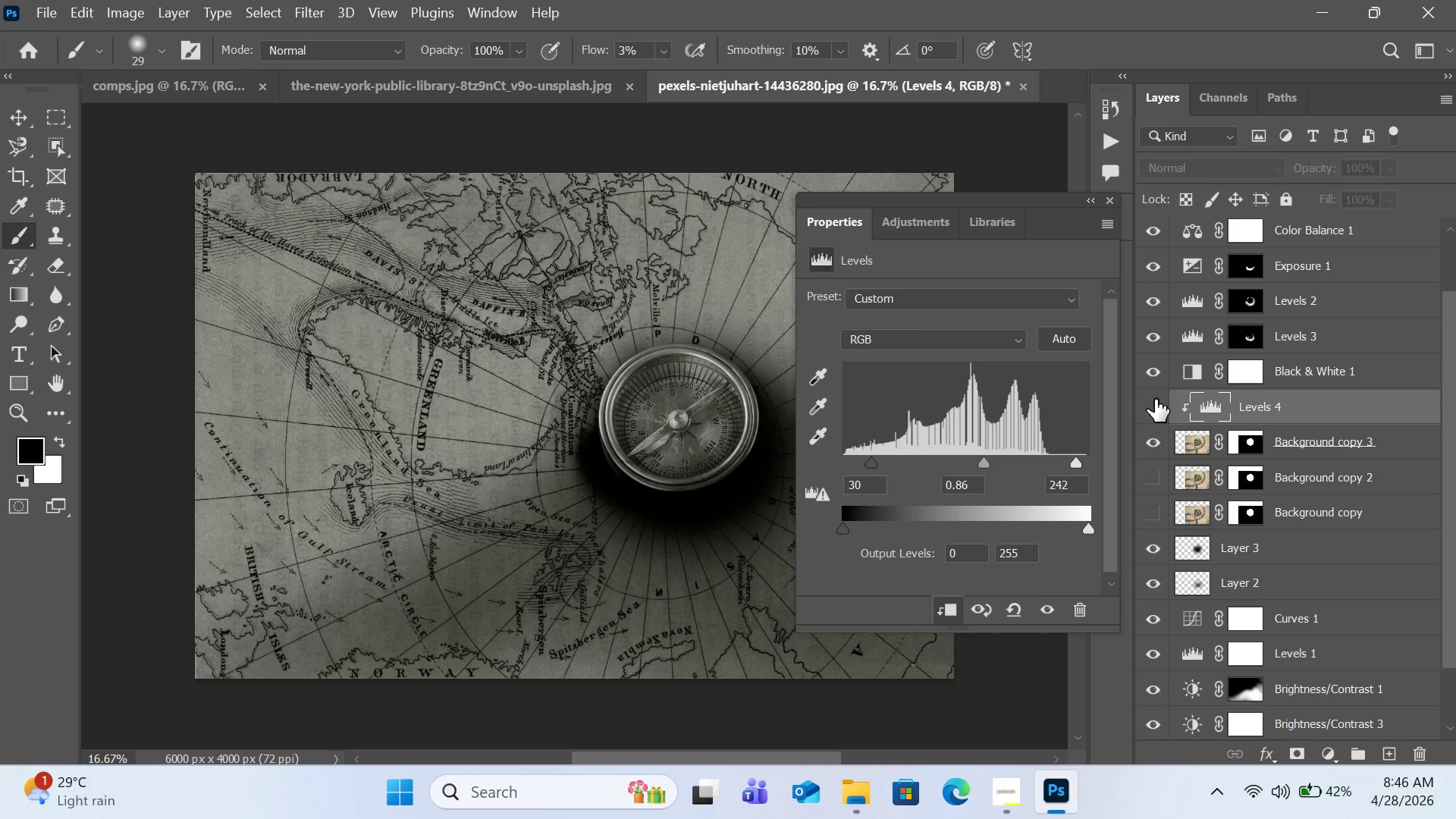 
left_click([1155, 399])
 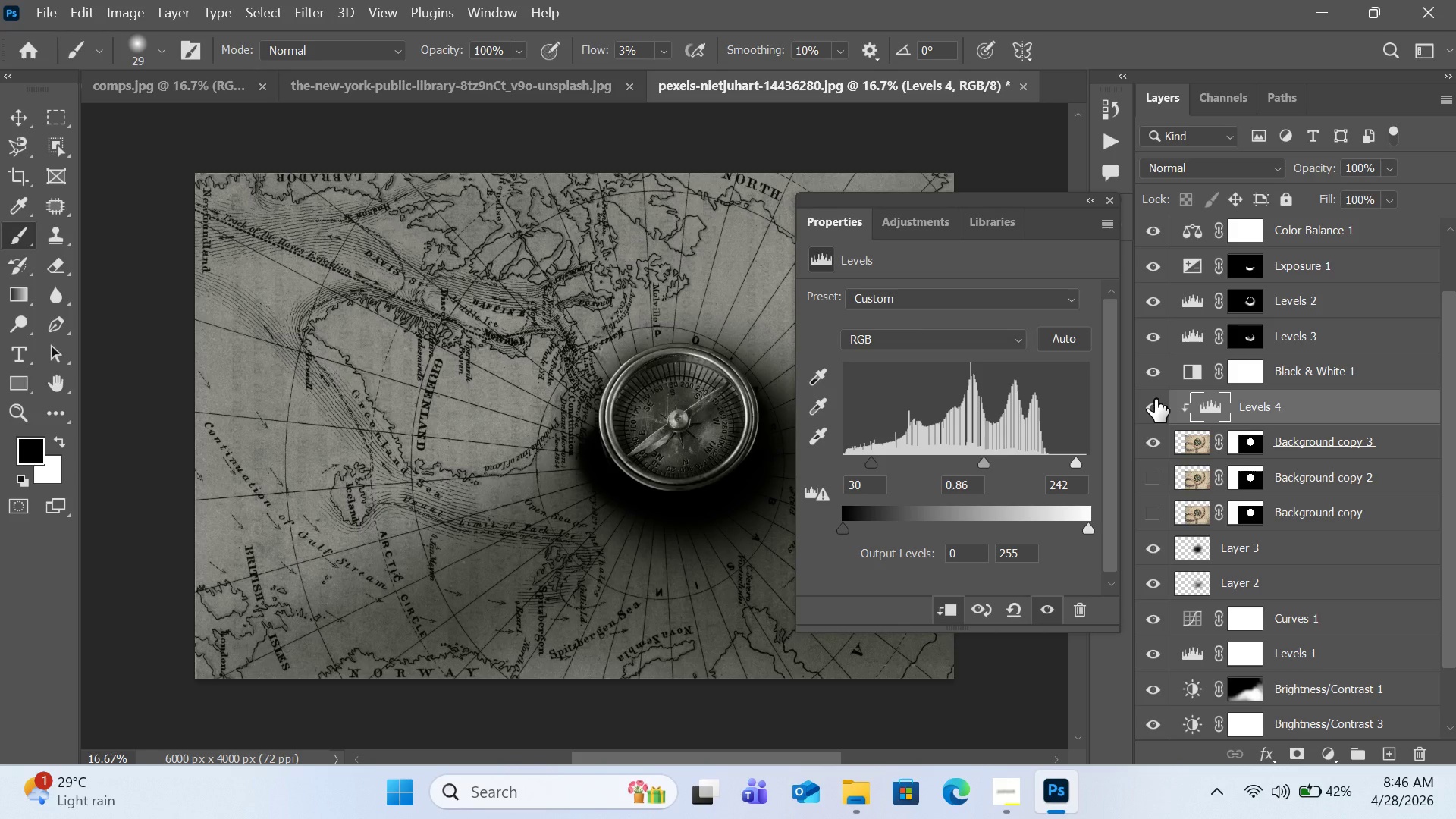 
wait(6.59)
 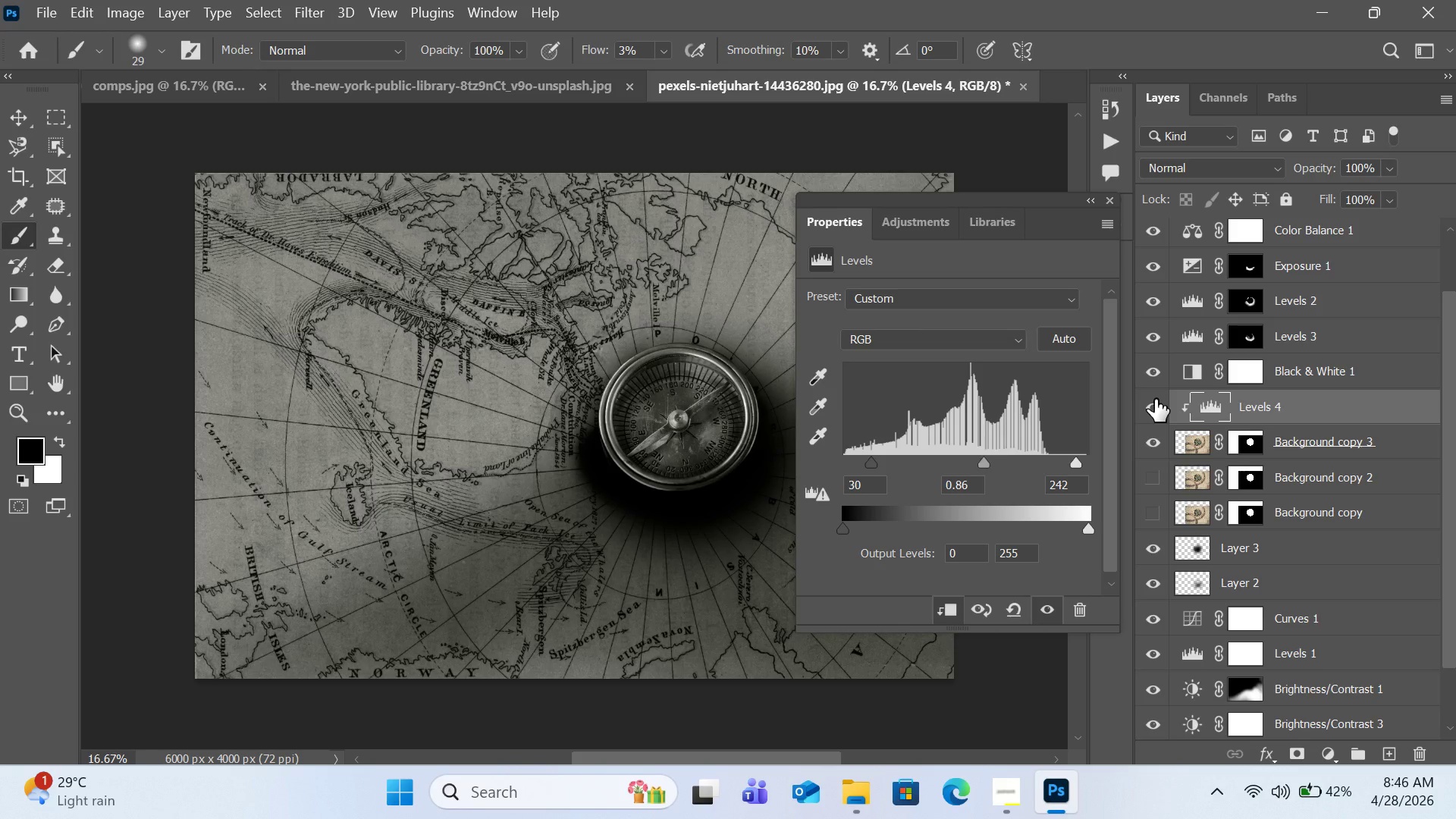 
hold_key(key=ControlLeft, duration=5.14)
left_click([1155, 376])
 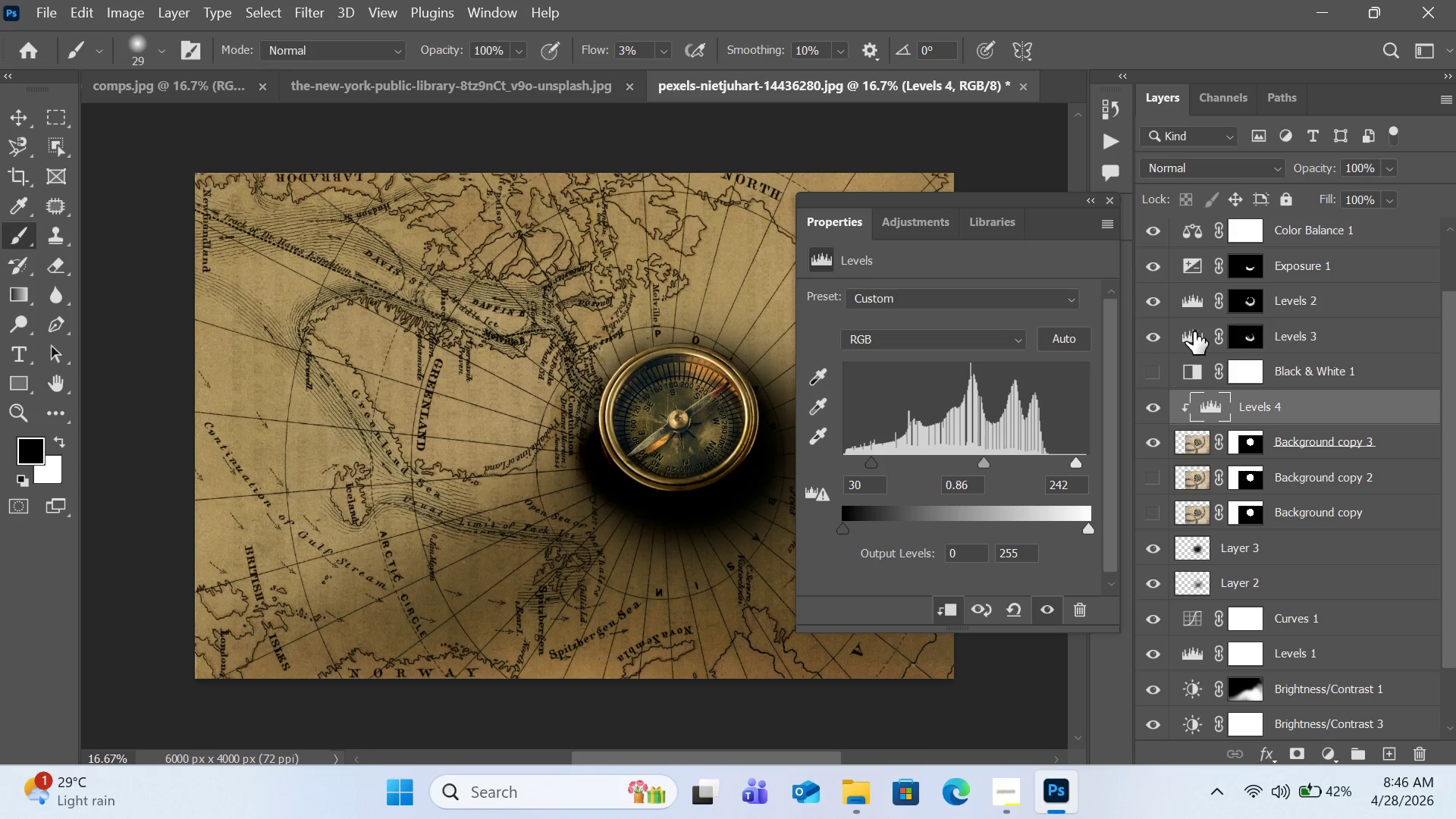 
wait(17.22)
 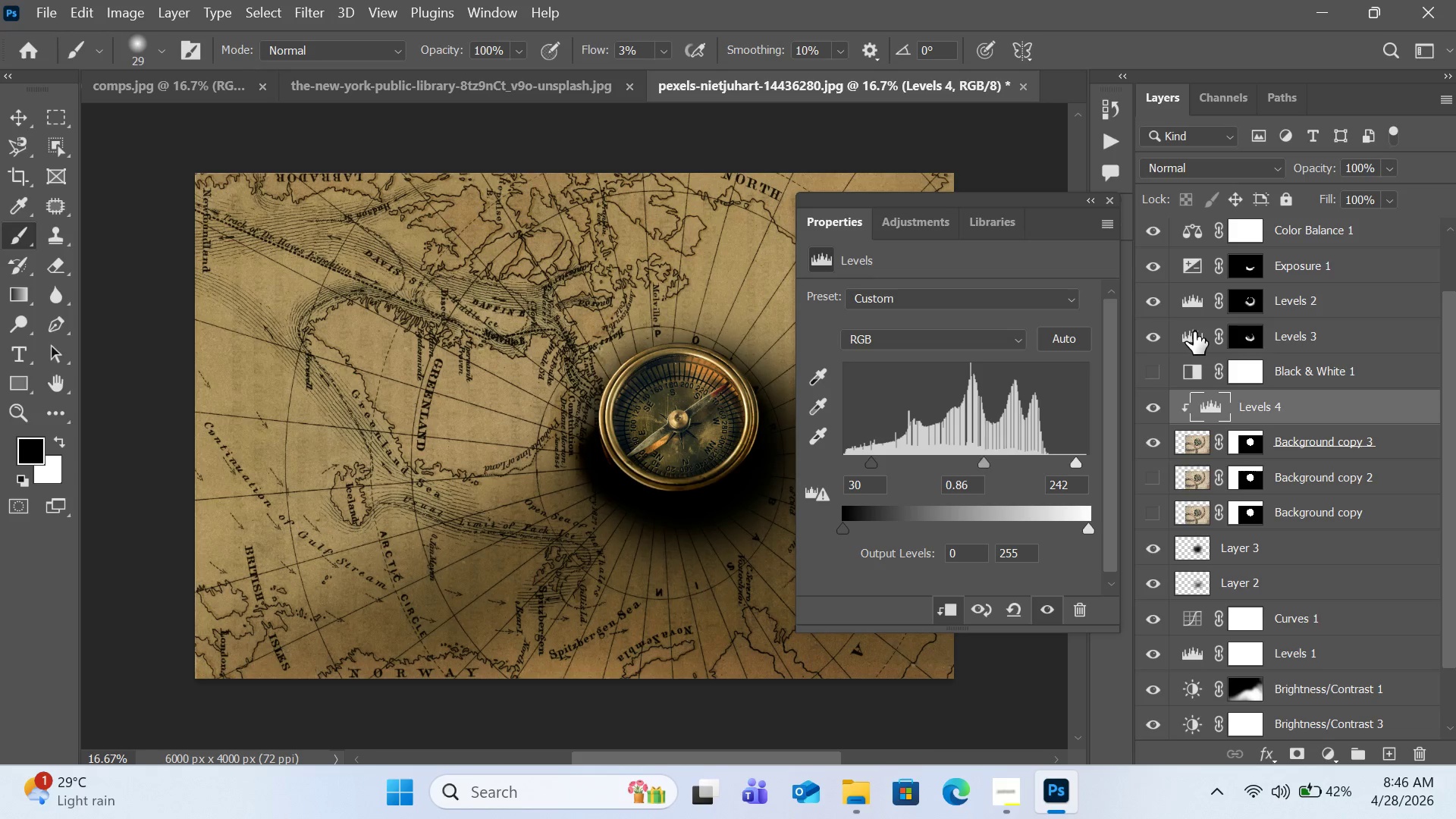 
left_click([1194, 171])
 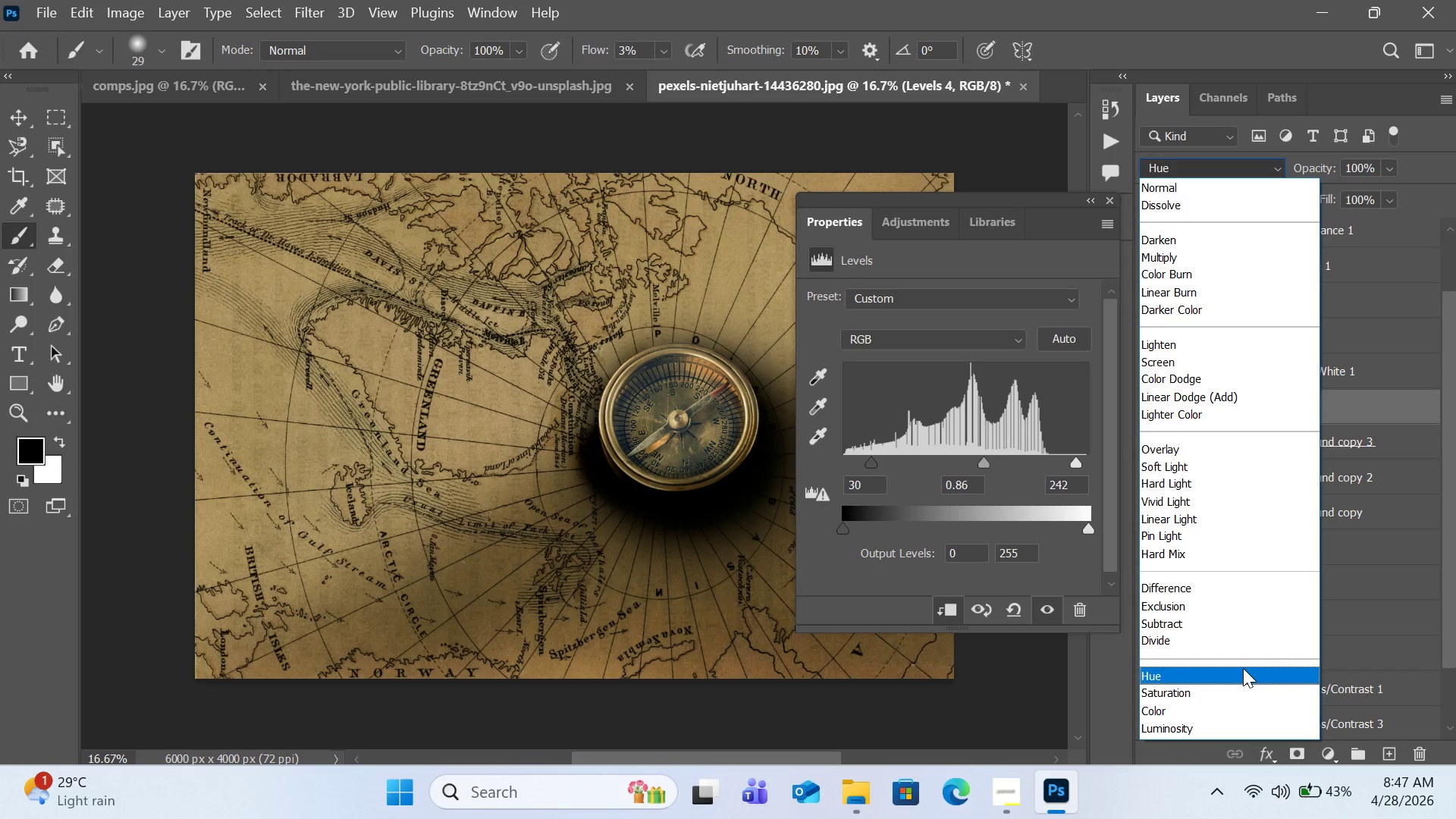 
wait(14.2)
 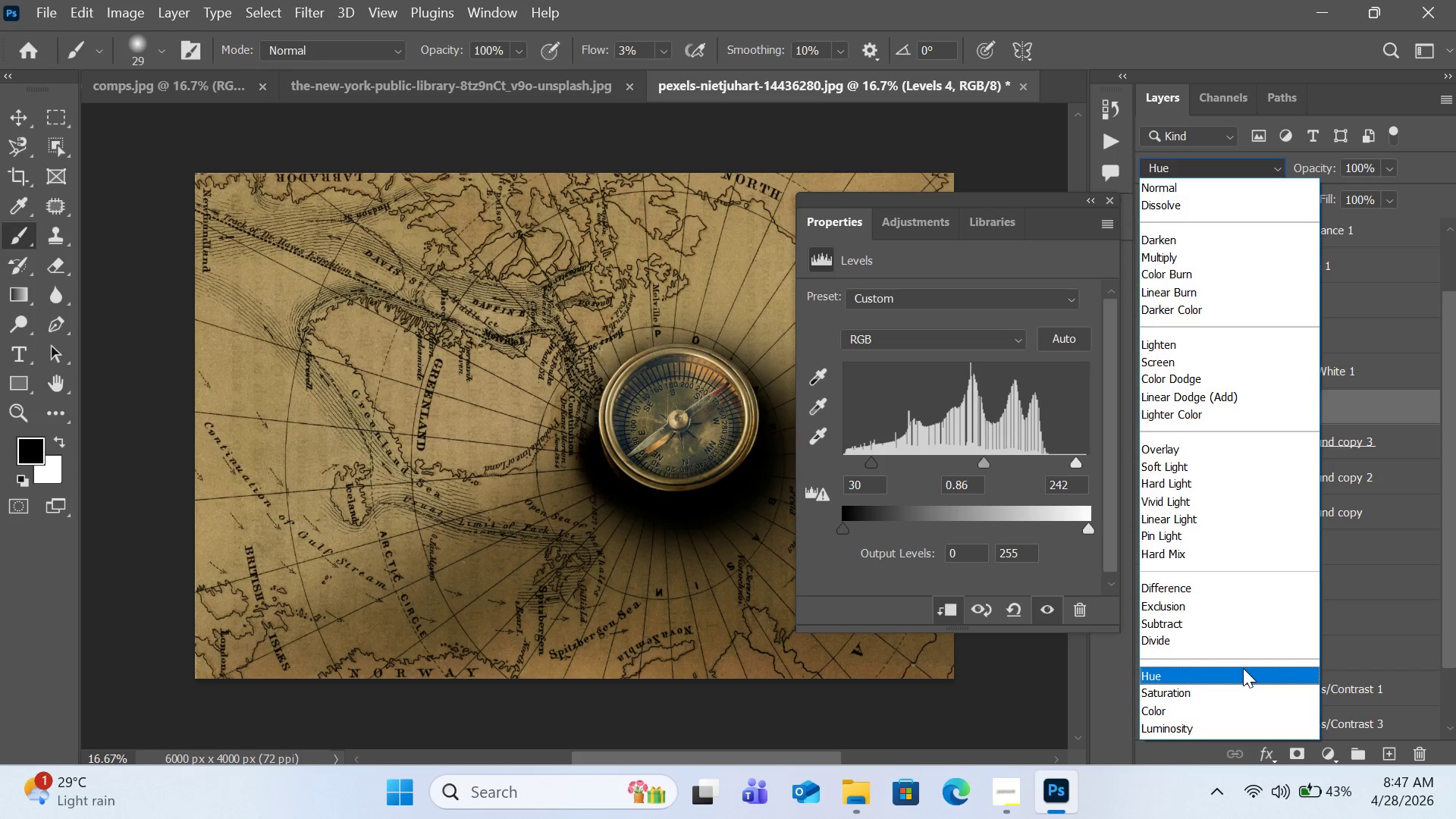 
left_click([1212, 733])
 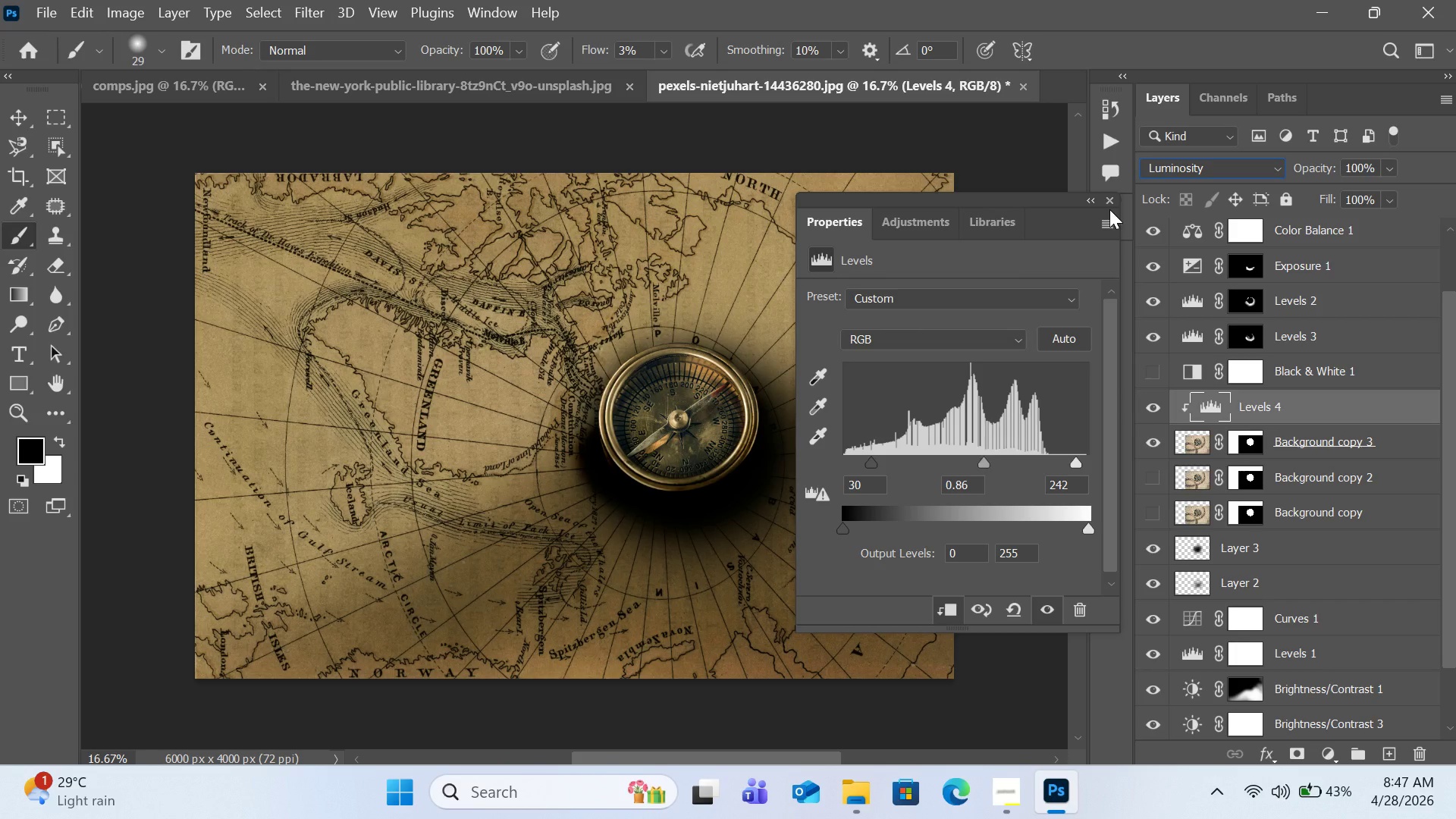 
left_click([1312, 375])
 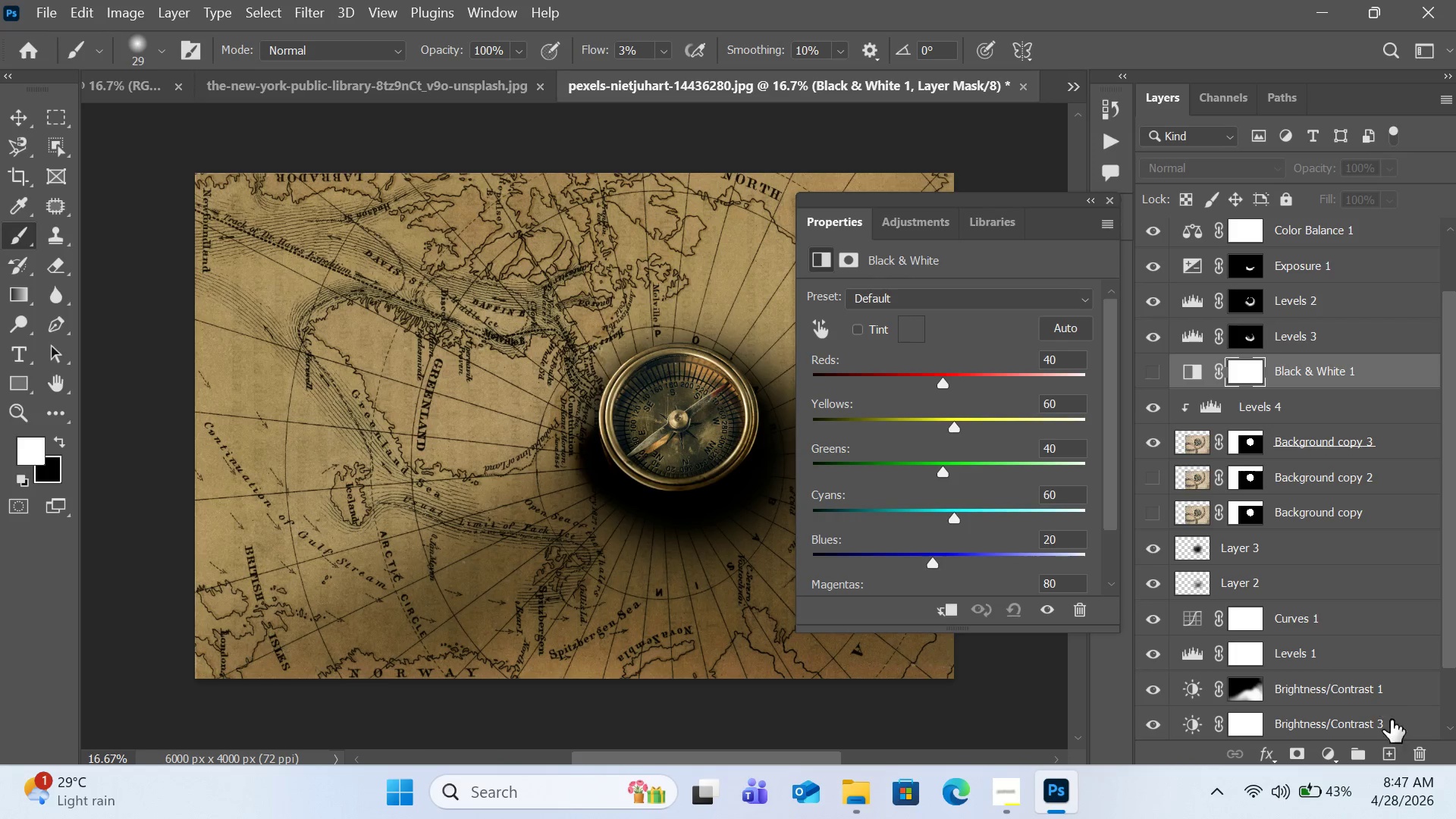 
left_click([1411, 753])
 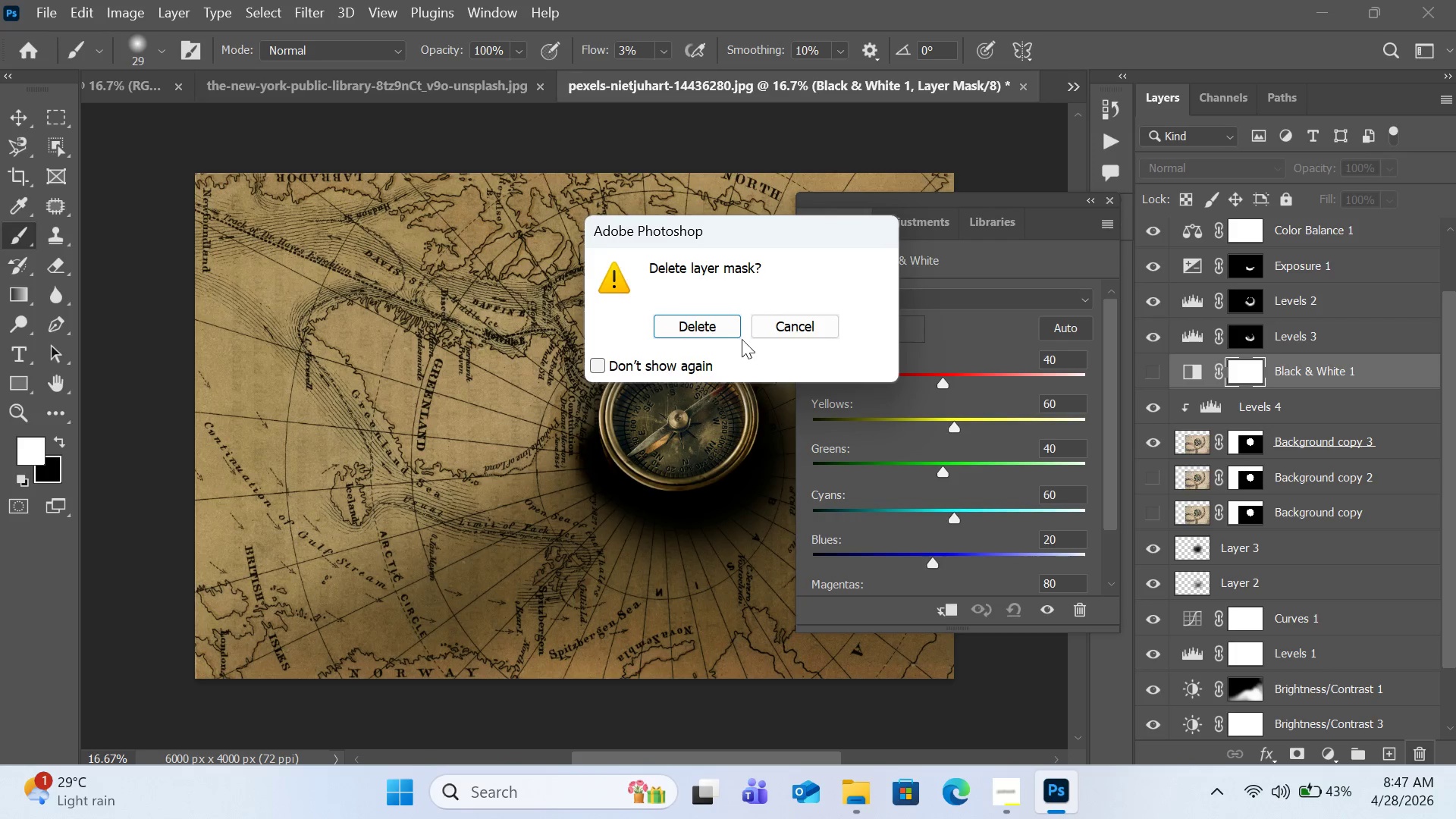 
left_click([721, 322])
 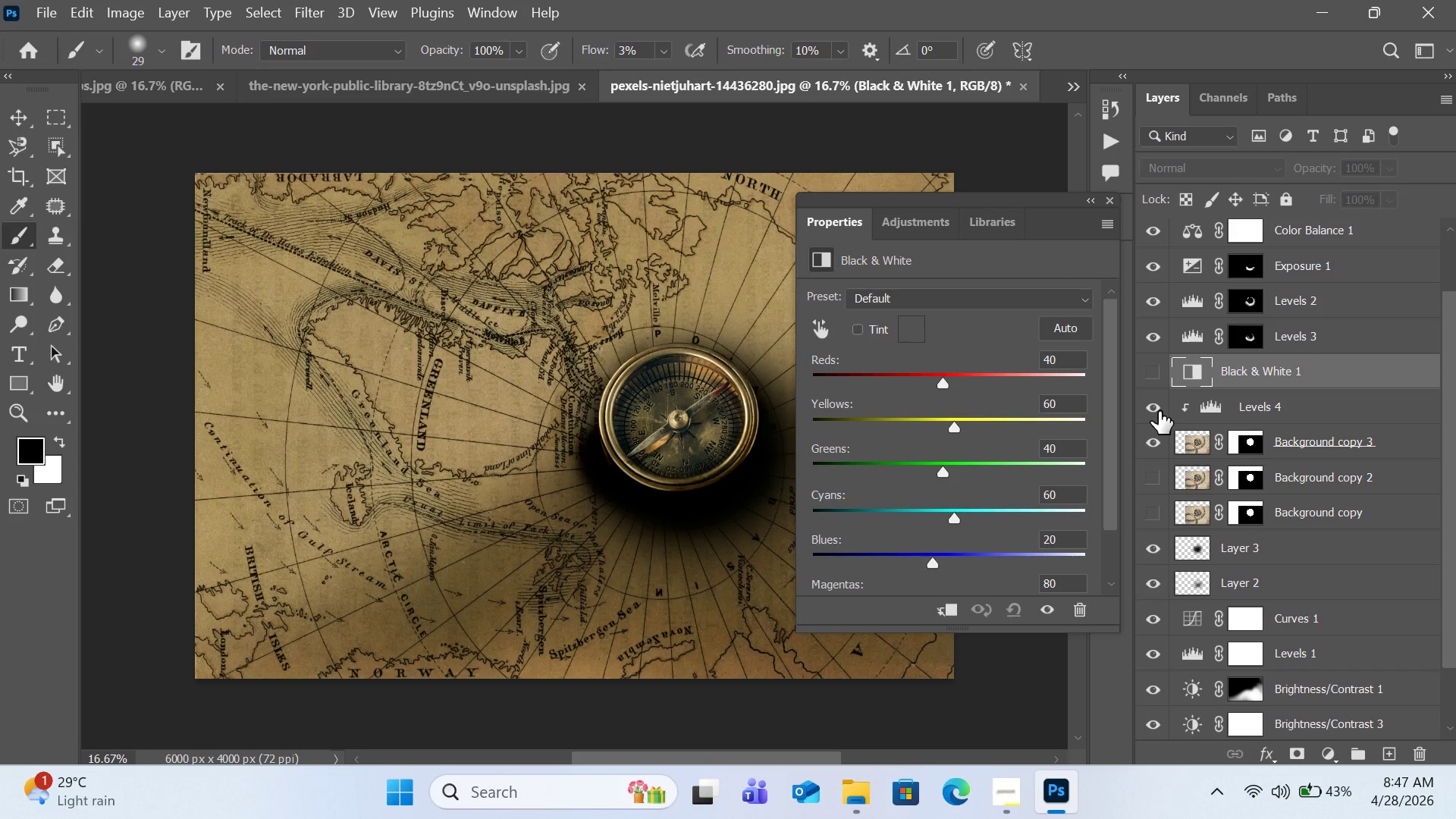 
wait(6.31)
 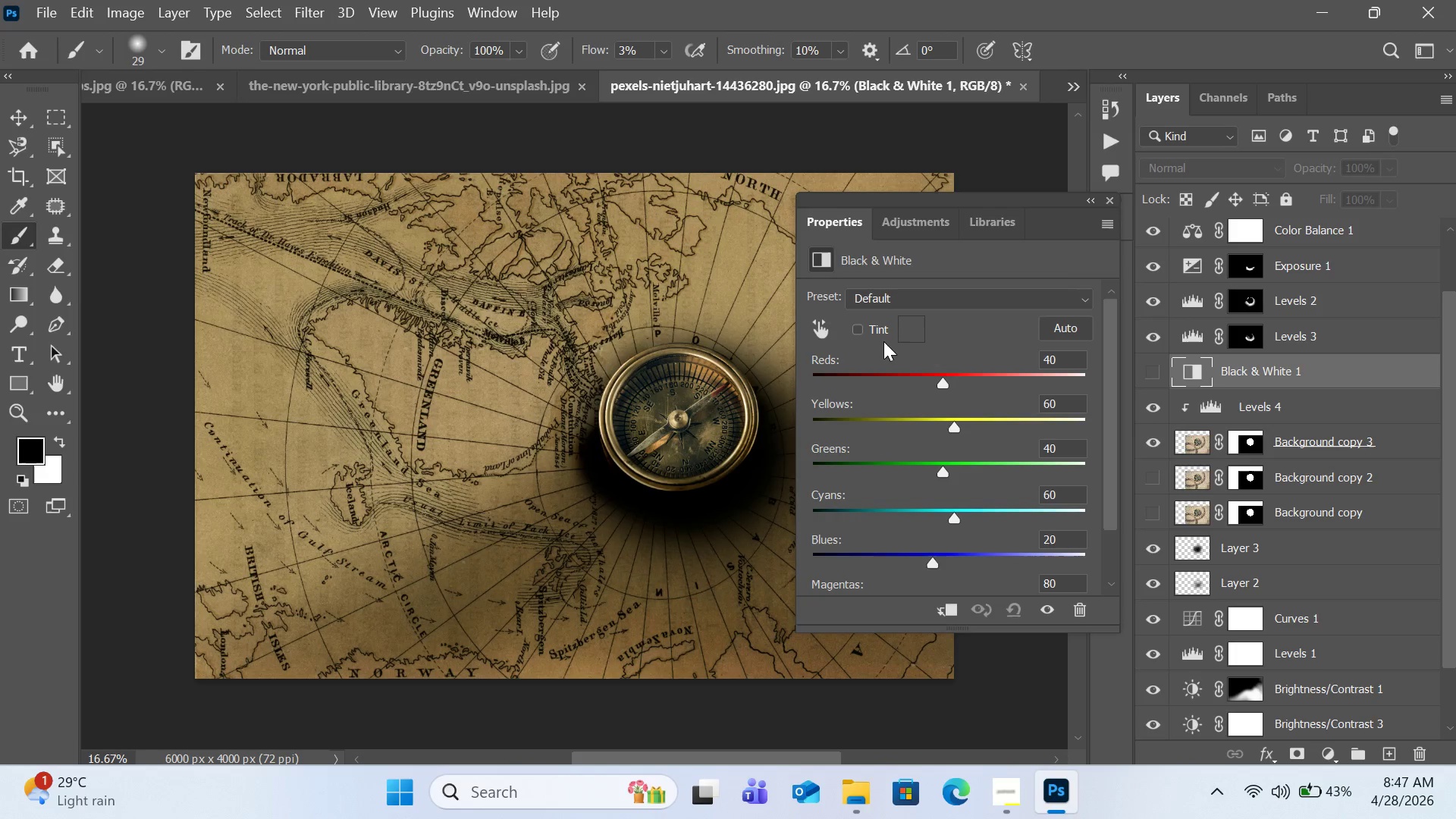 
left_click([1159, 411])
 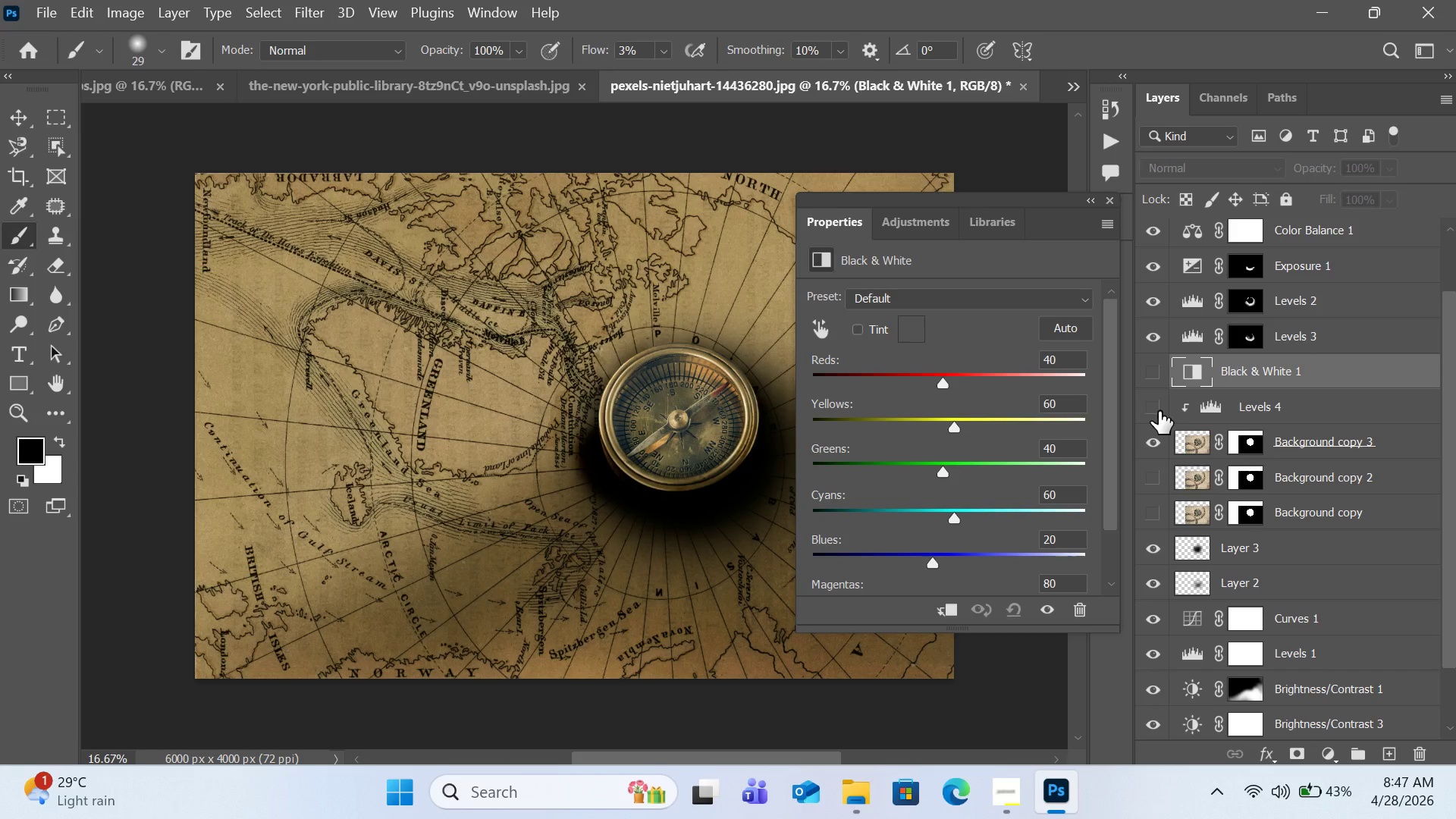 
left_click([1159, 411])
 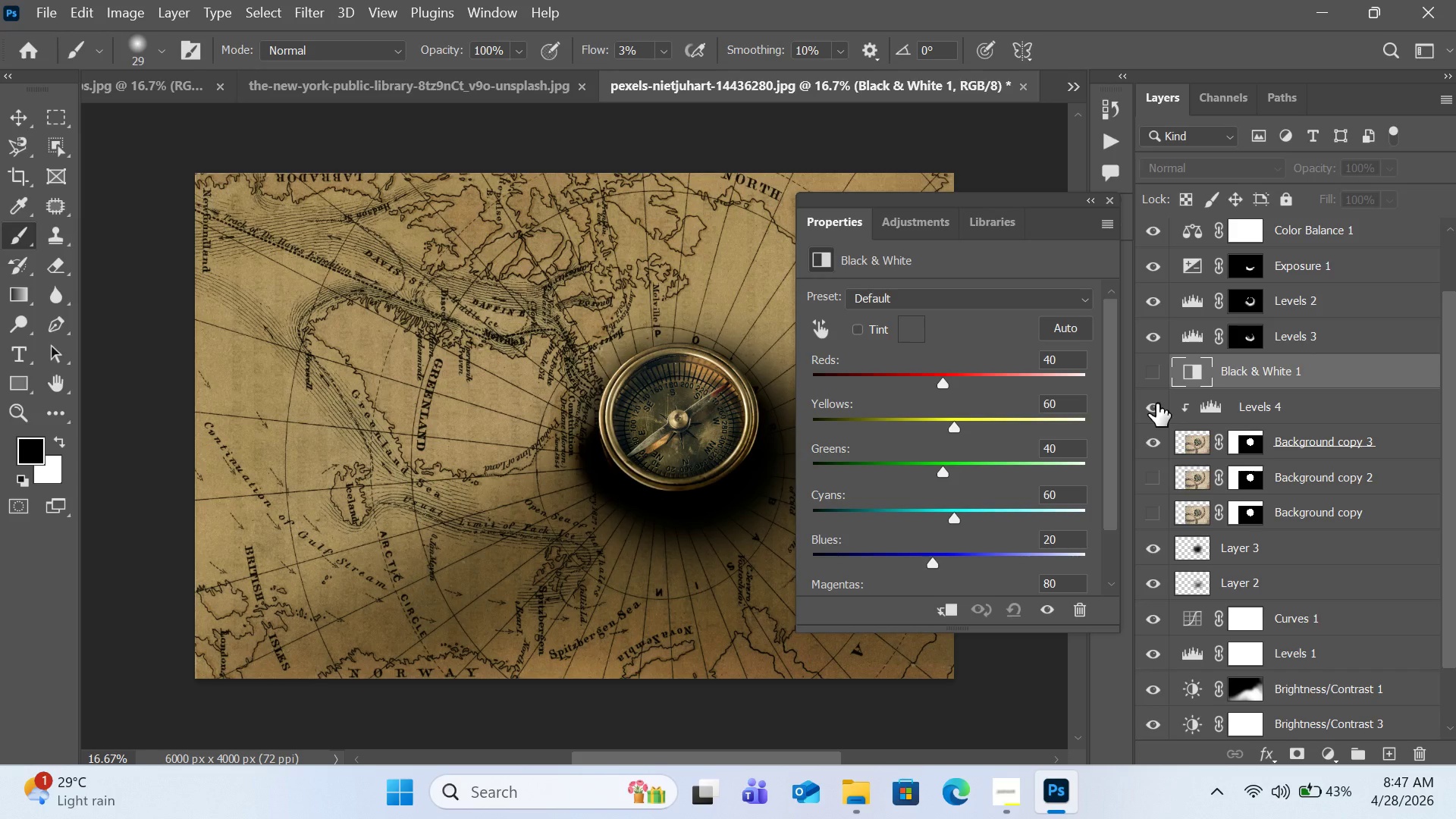 
wait(9.7)
 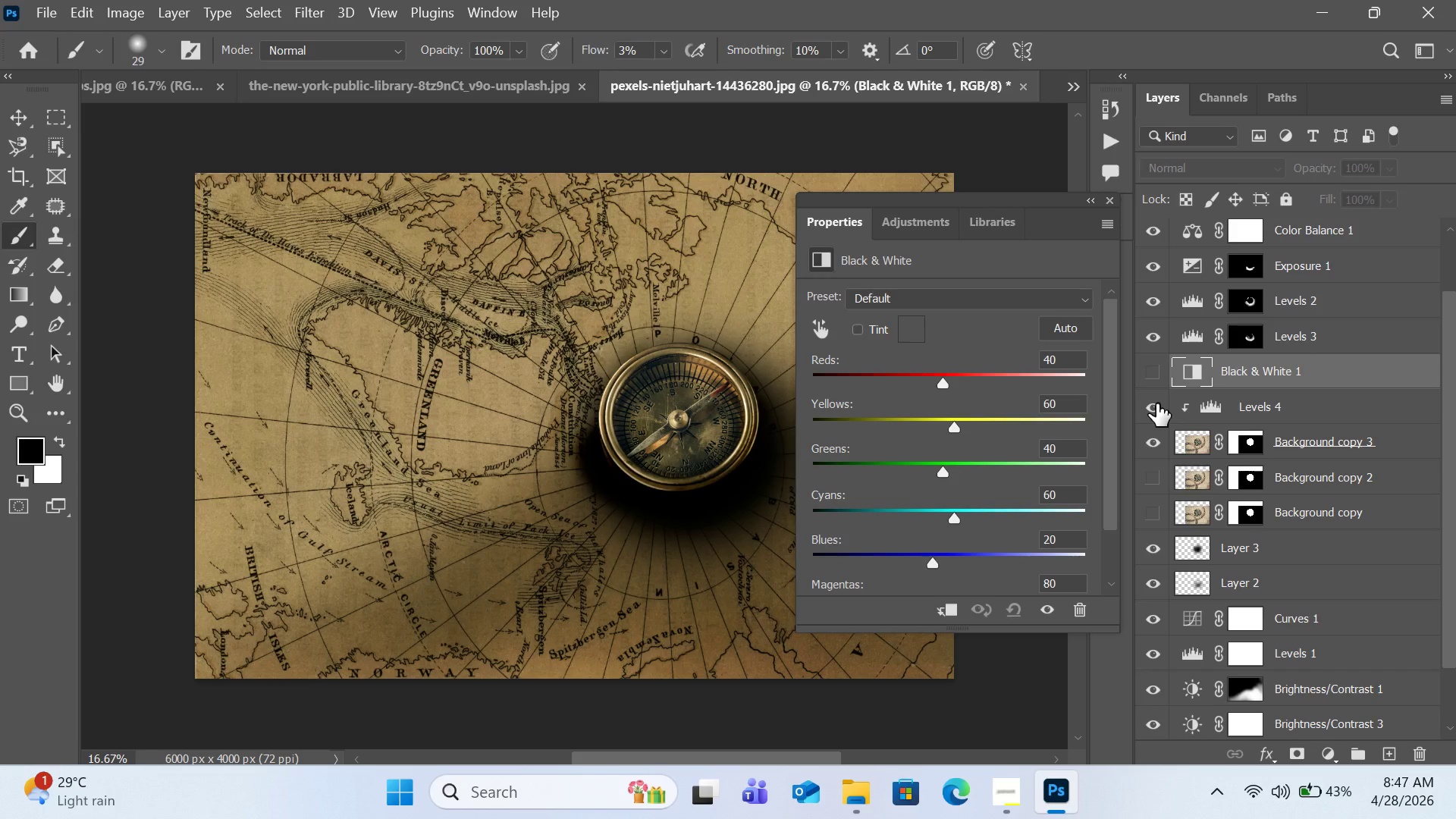 
left_click([1108, 198])
 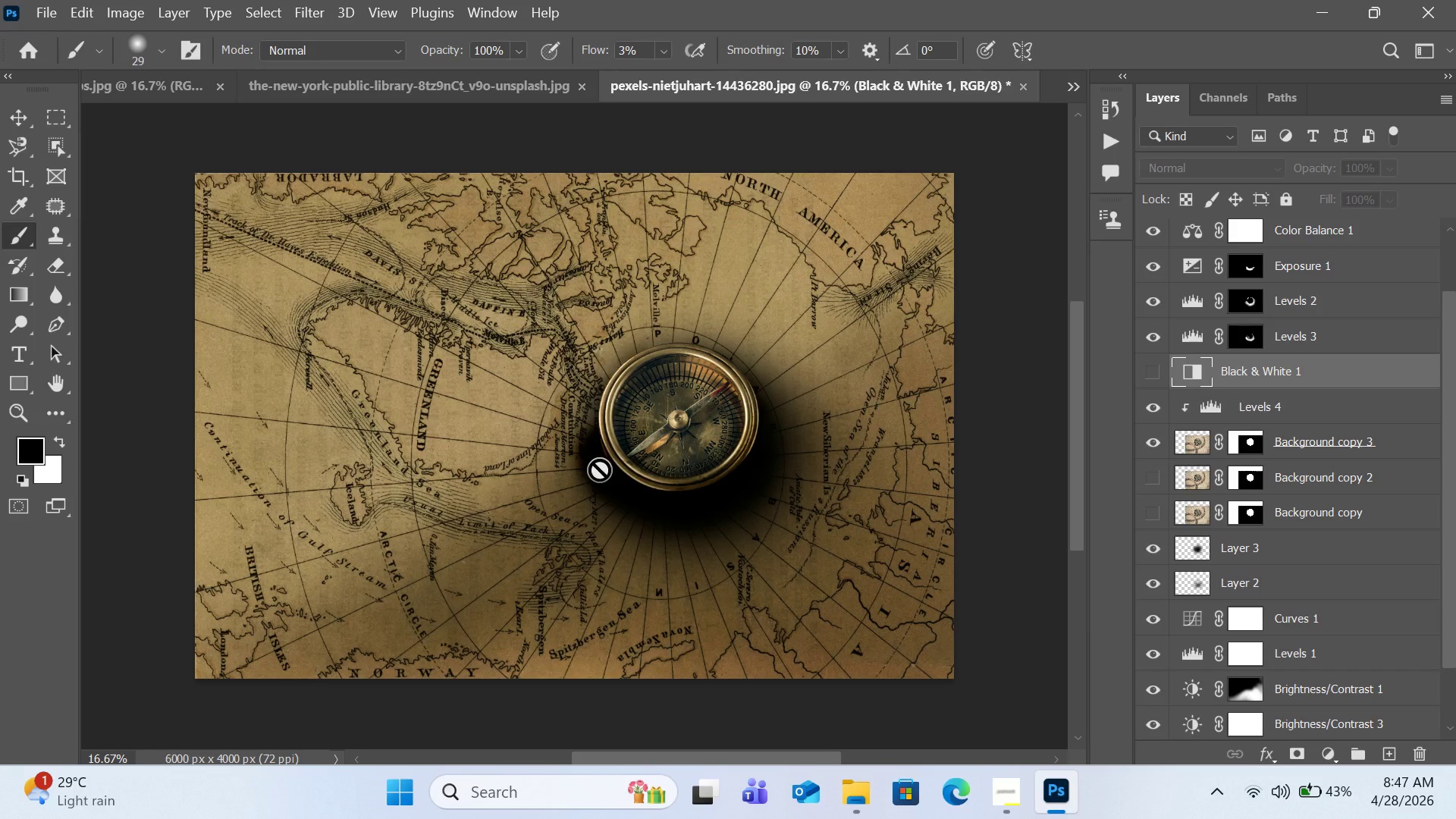 
wait(7.19)
 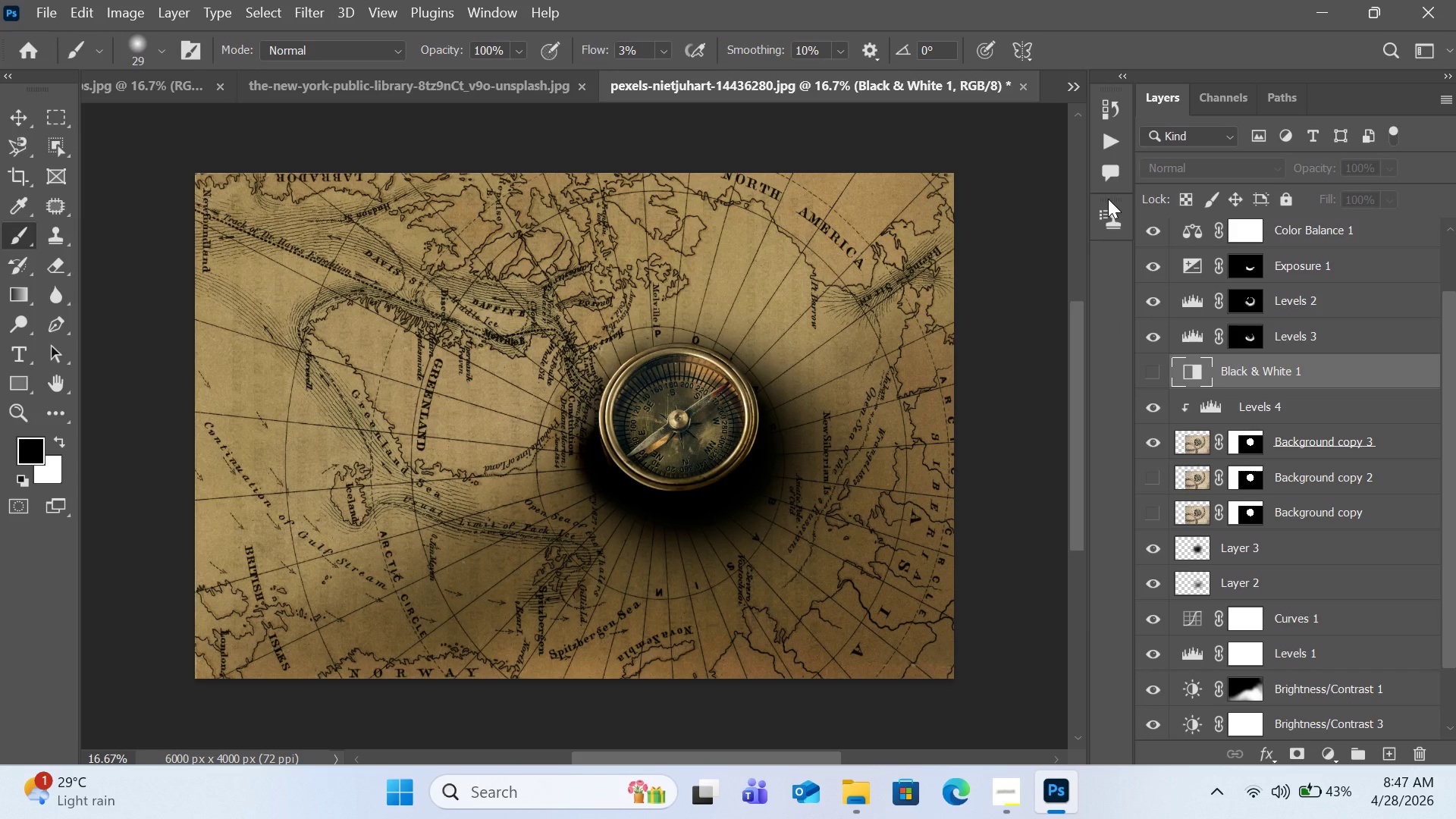 
left_click([1192, 447])
 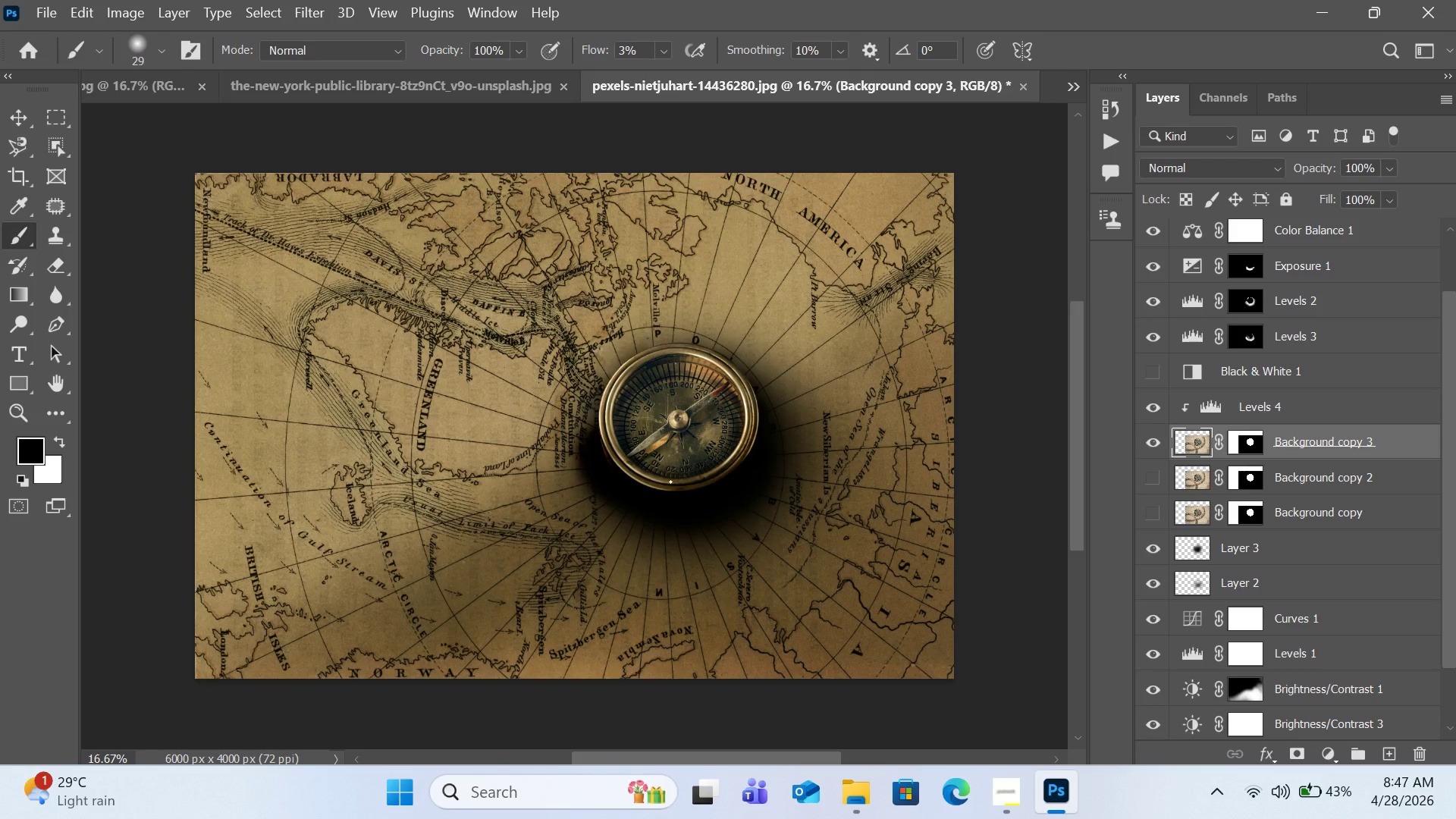 
left_click([1152, 548])
 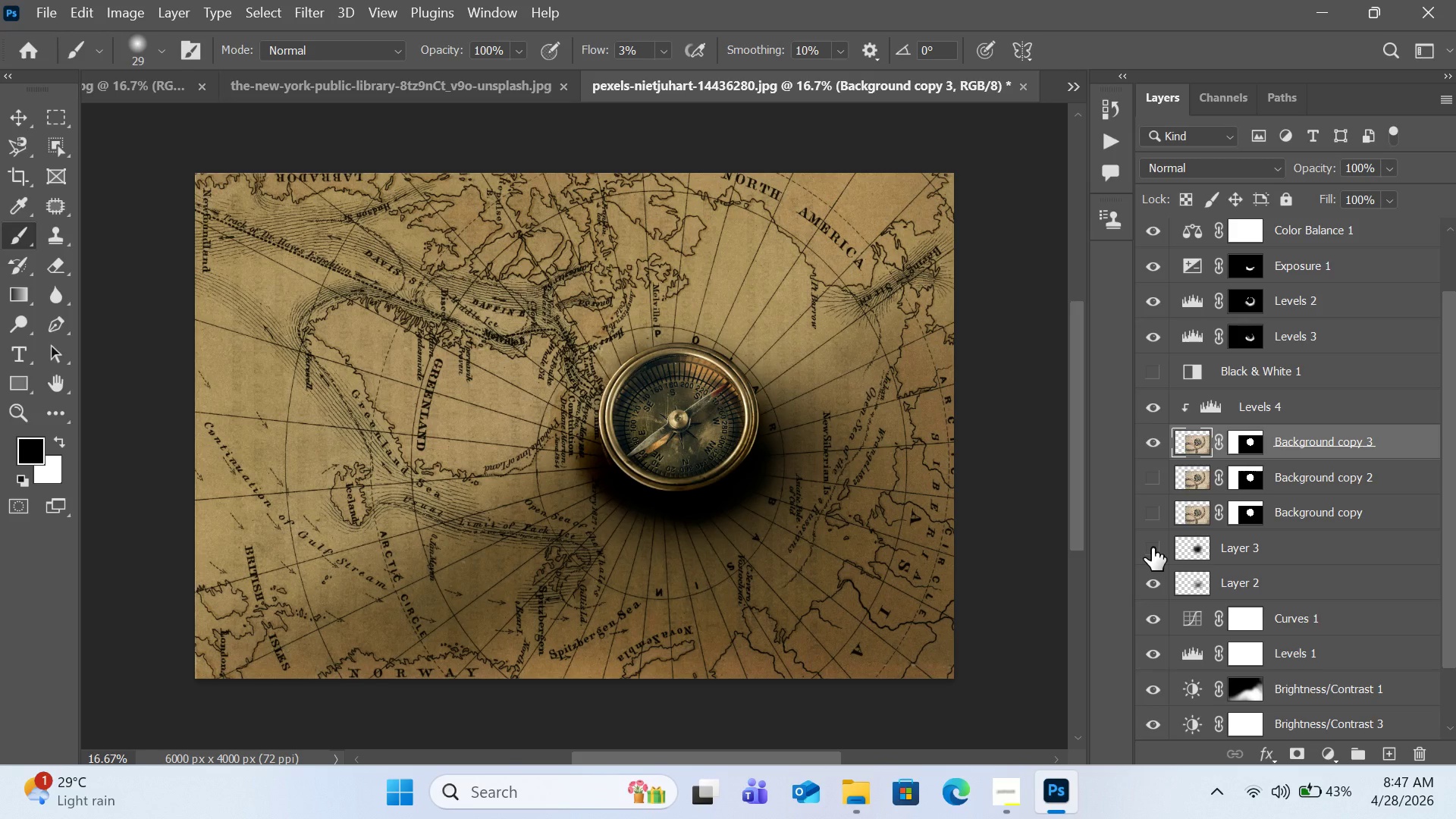 
left_click([1152, 548])
 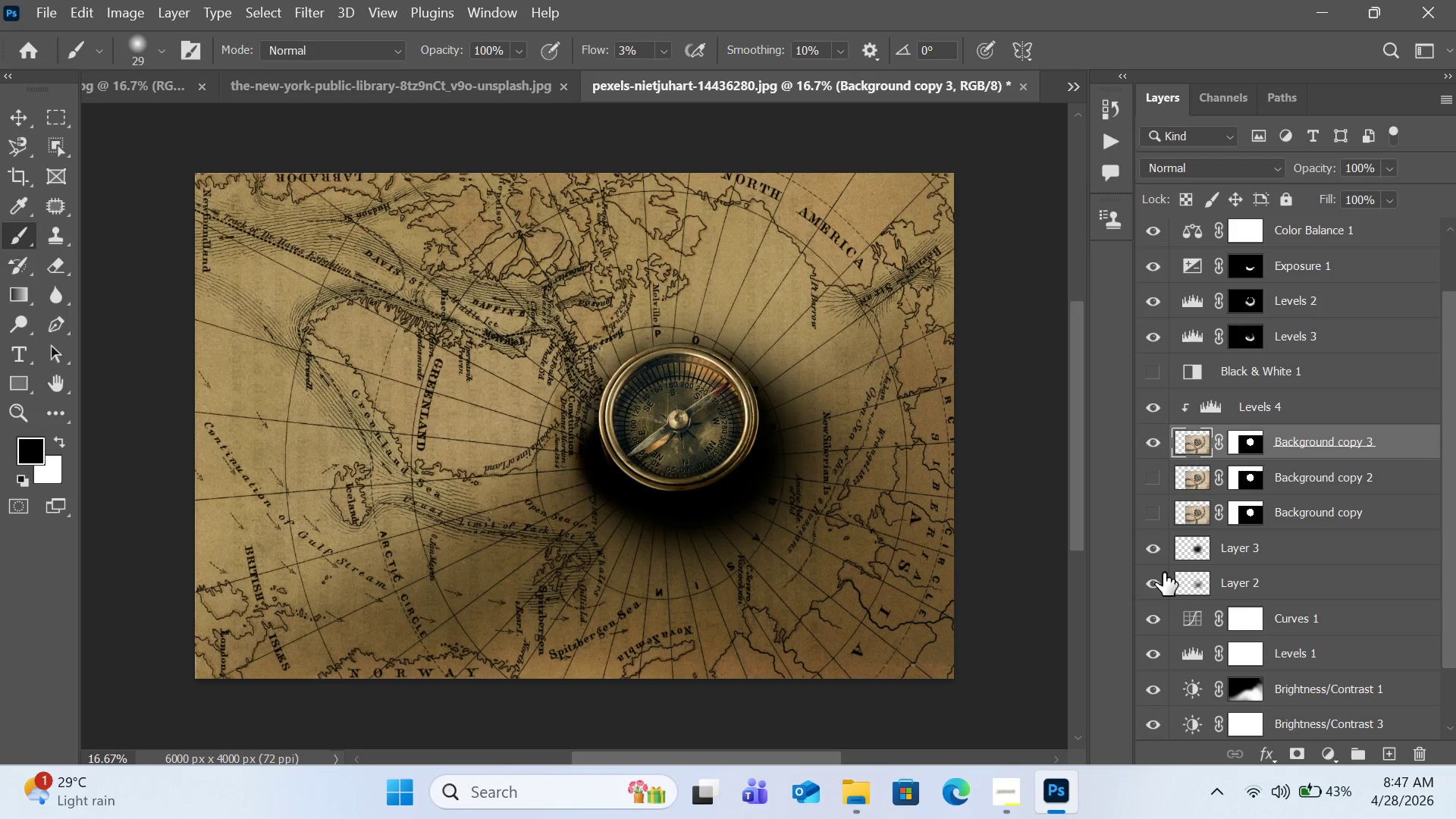 
left_click([1160, 579])
 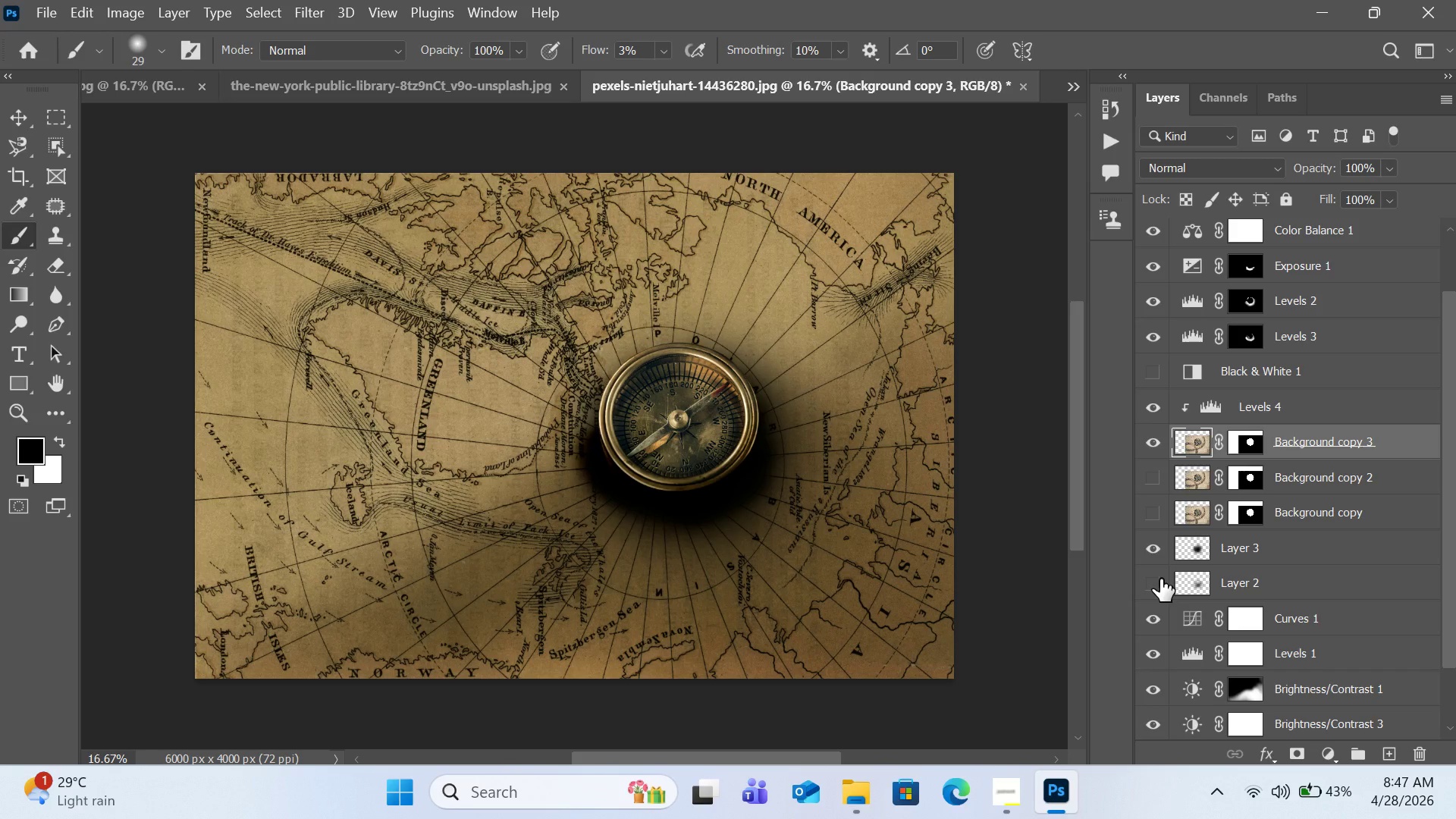 
left_click([1160, 579])
 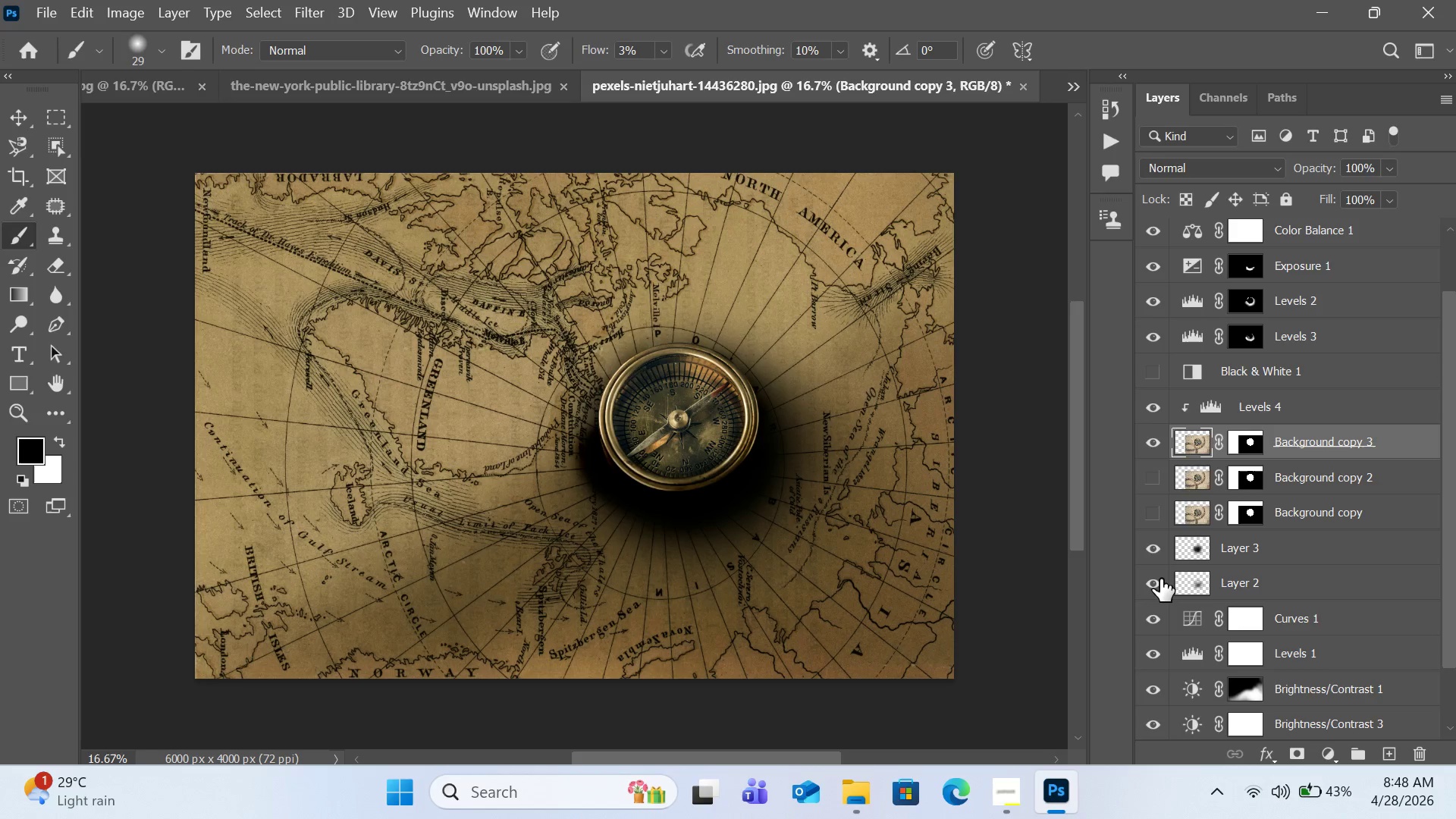 
left_click([1160, 579])
 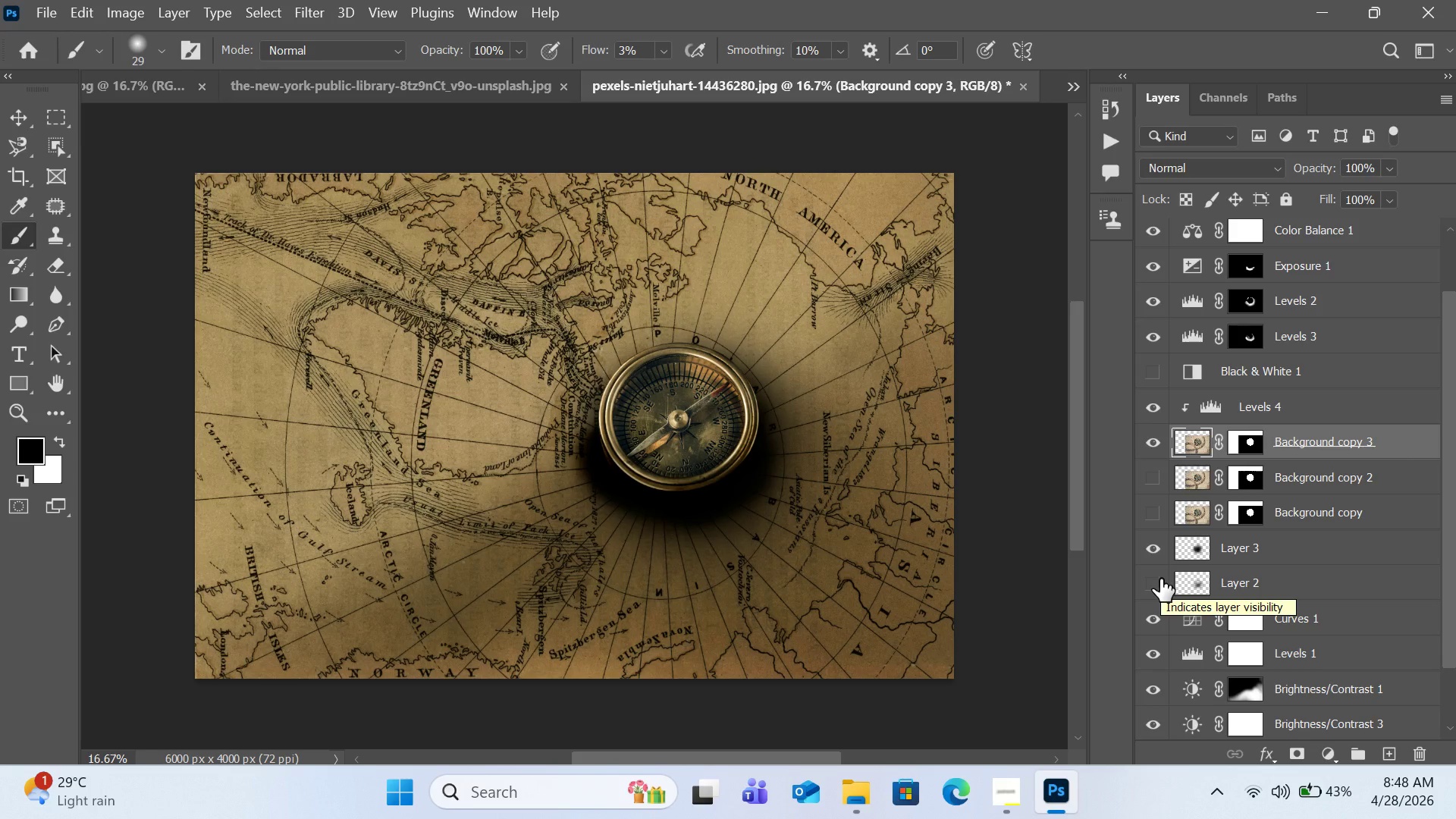 
hold_key(key=0, duration=0.34)
 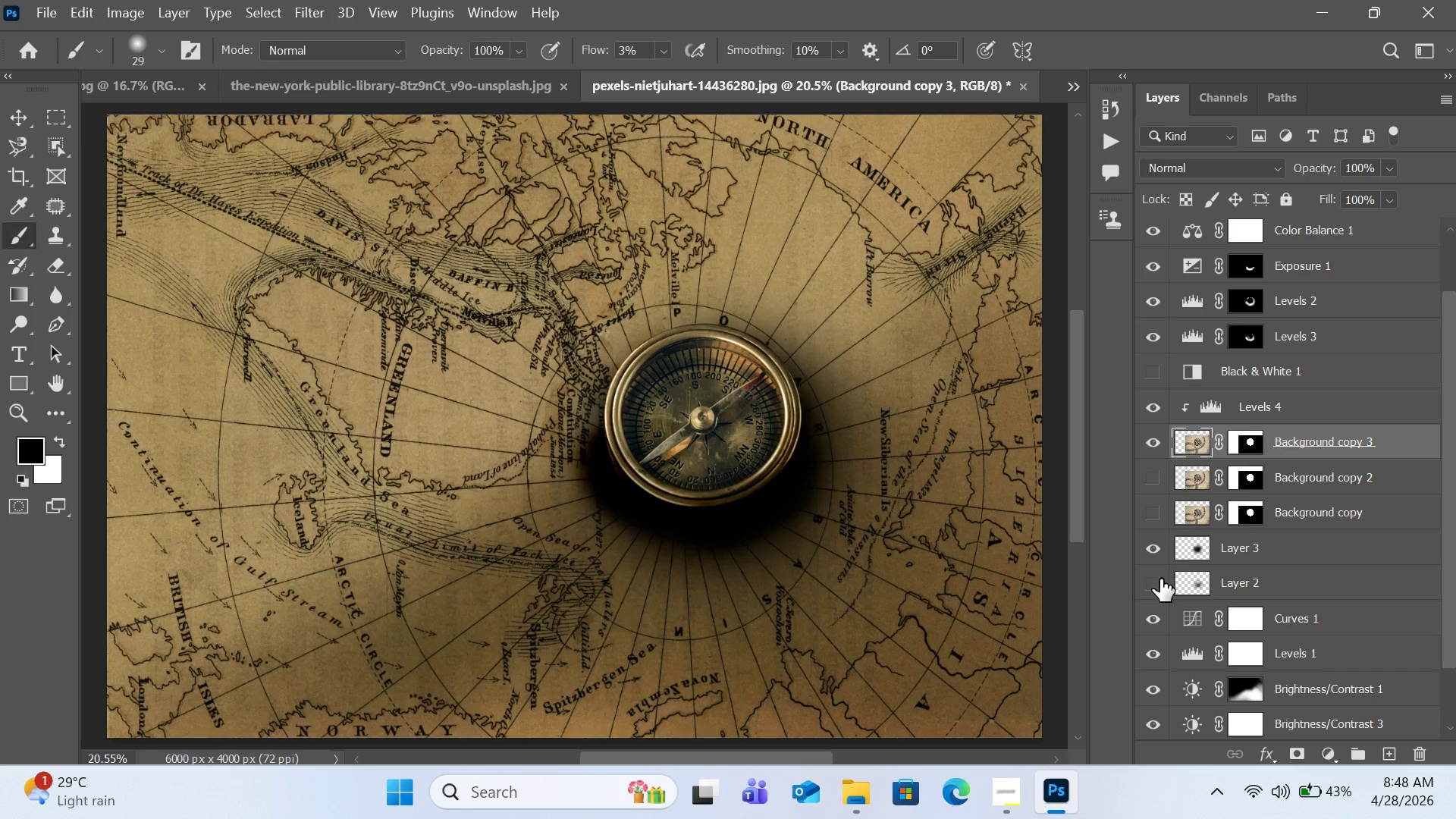 
key(Control+0)
 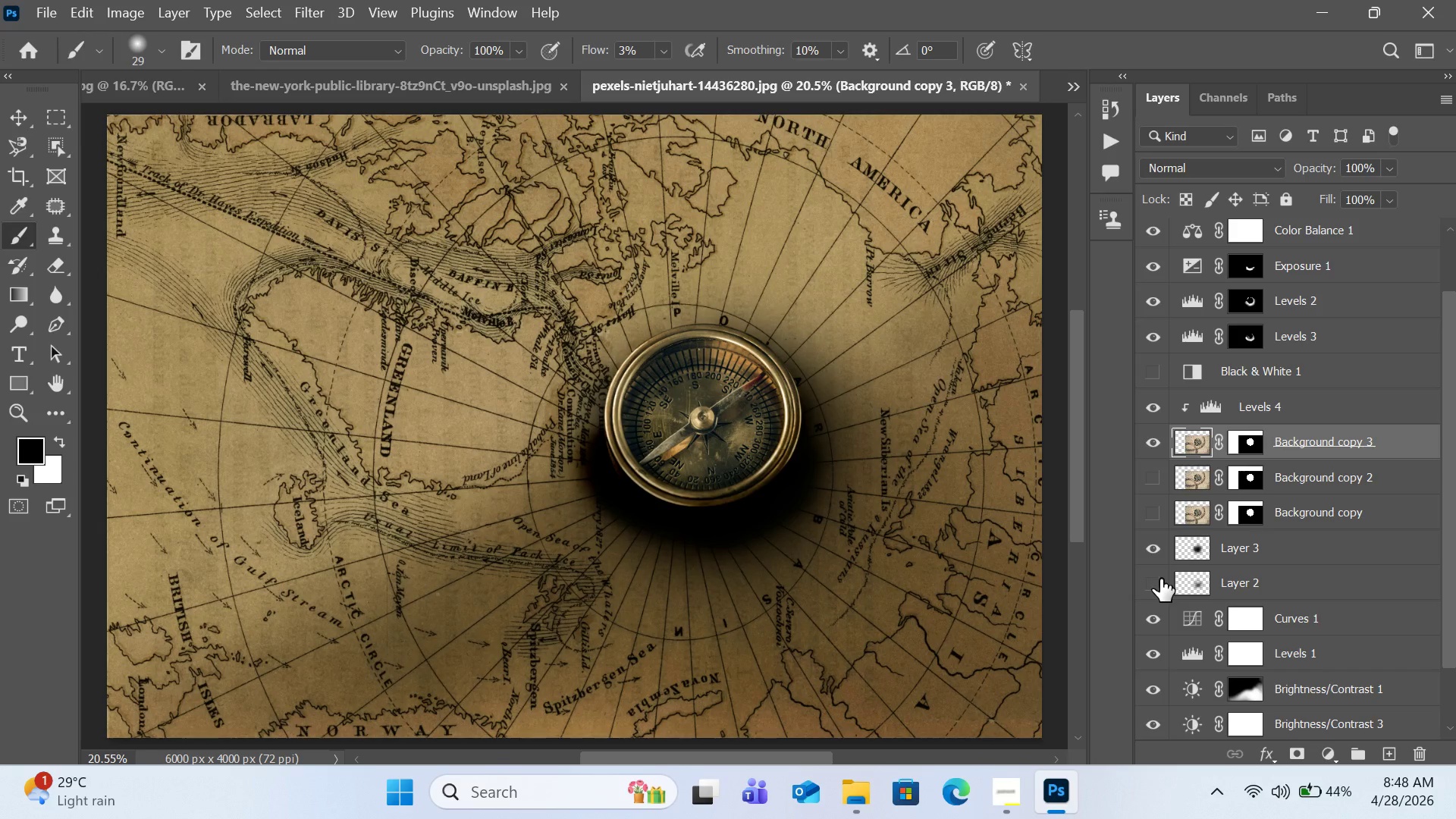 
key(Control+0)
 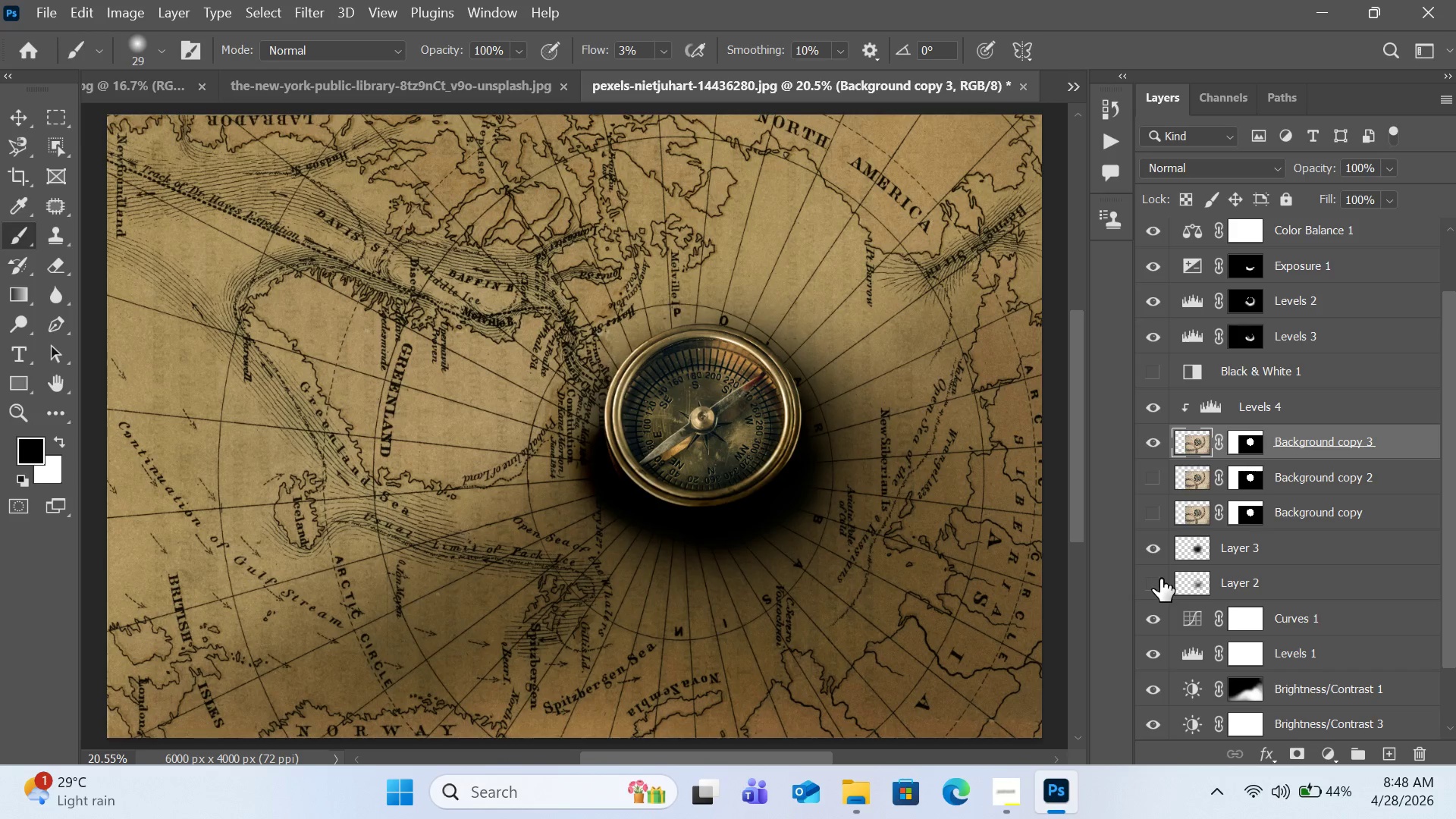 
key(Control+Minus)
 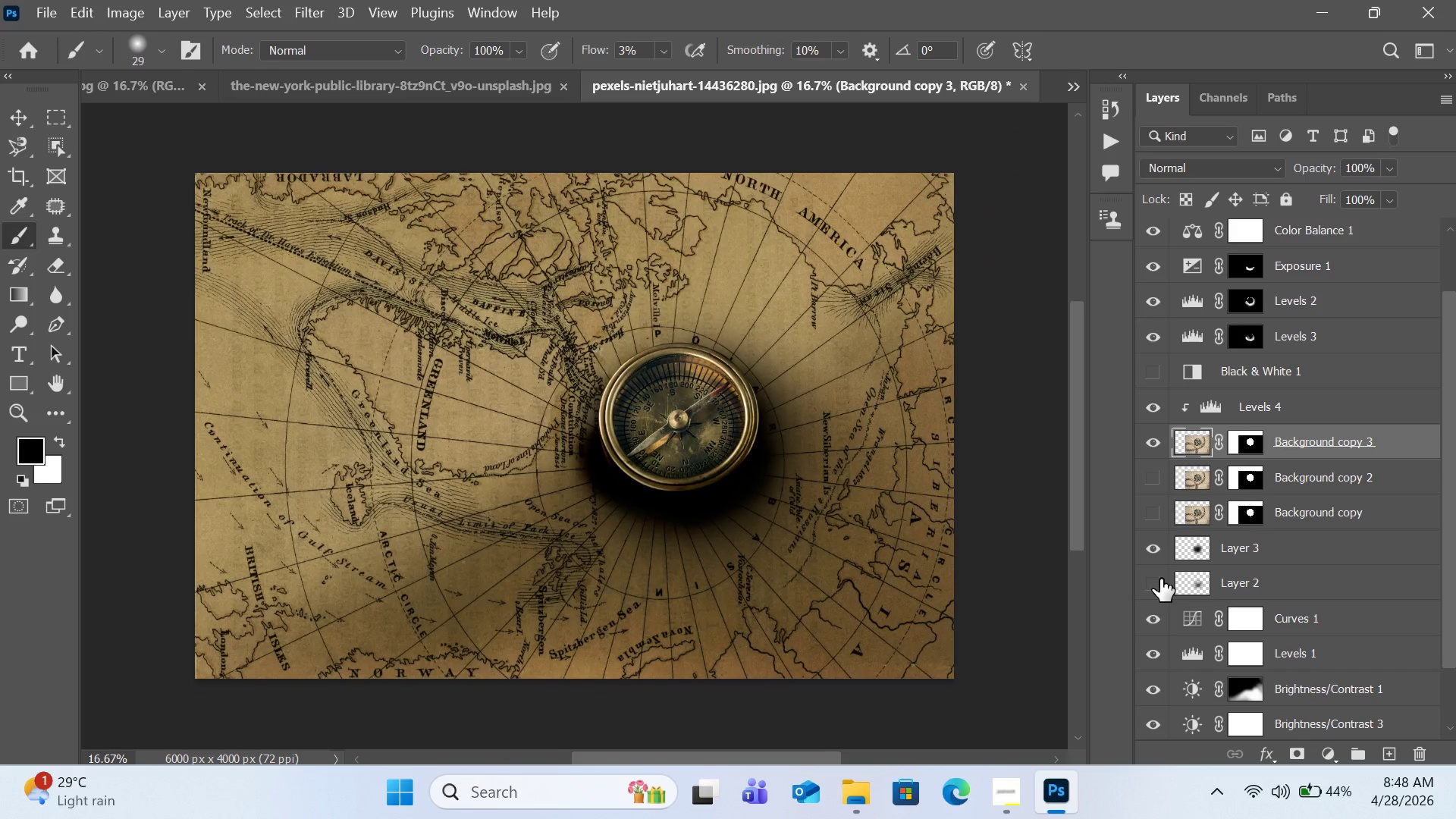 
key(Control+Minus)
 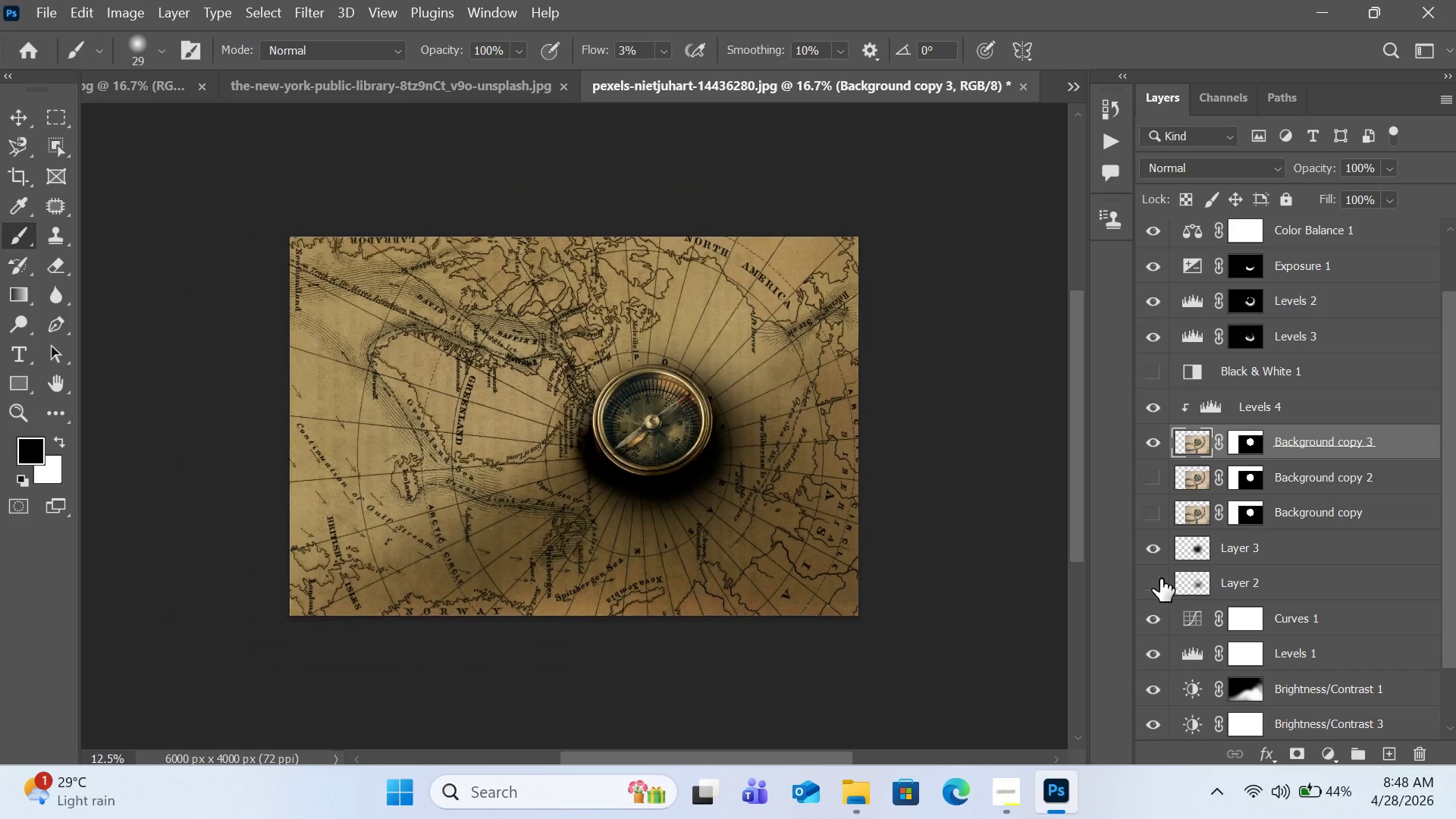 
key(Control+Minus)
 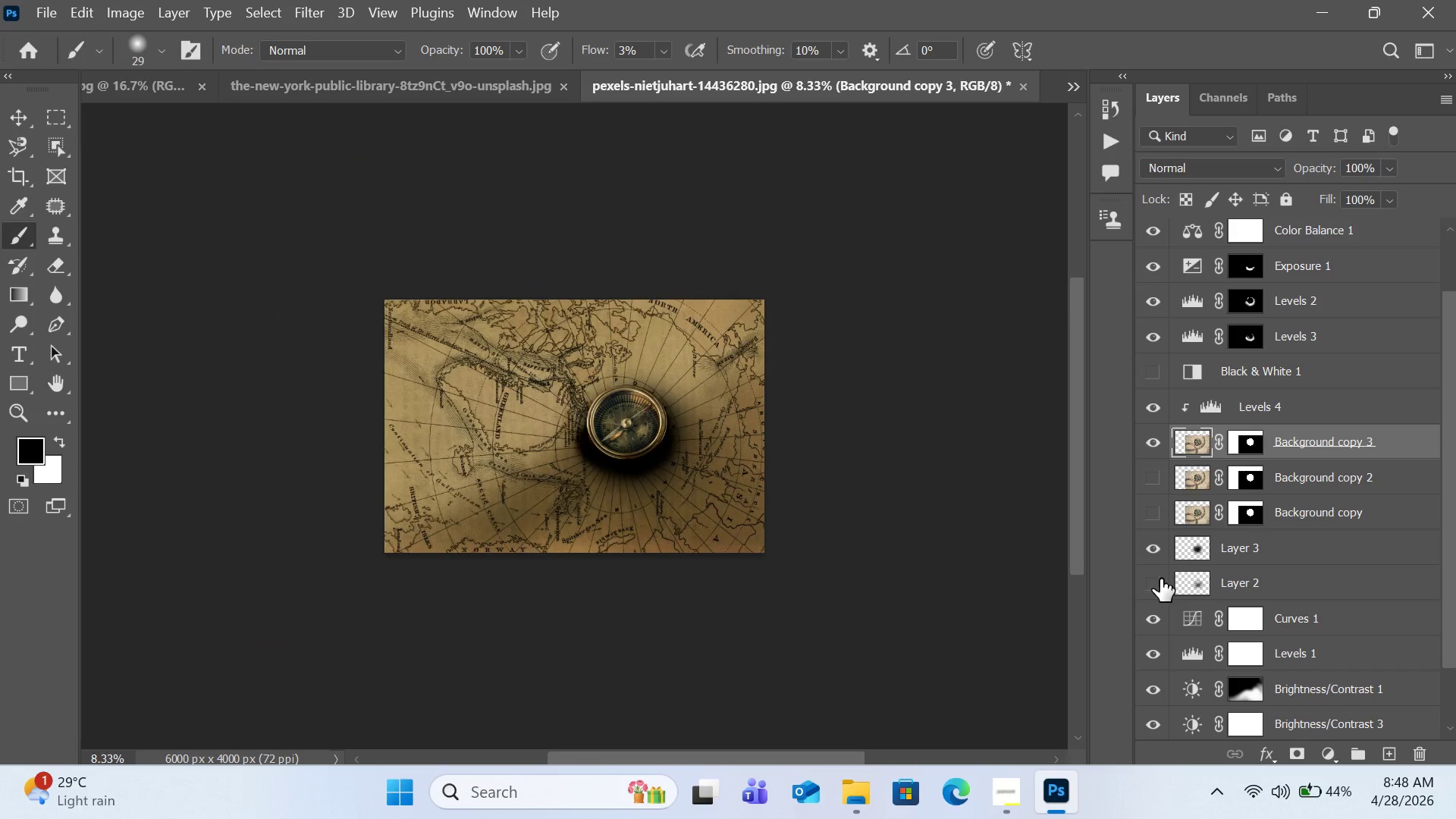 
key(Control+0)
 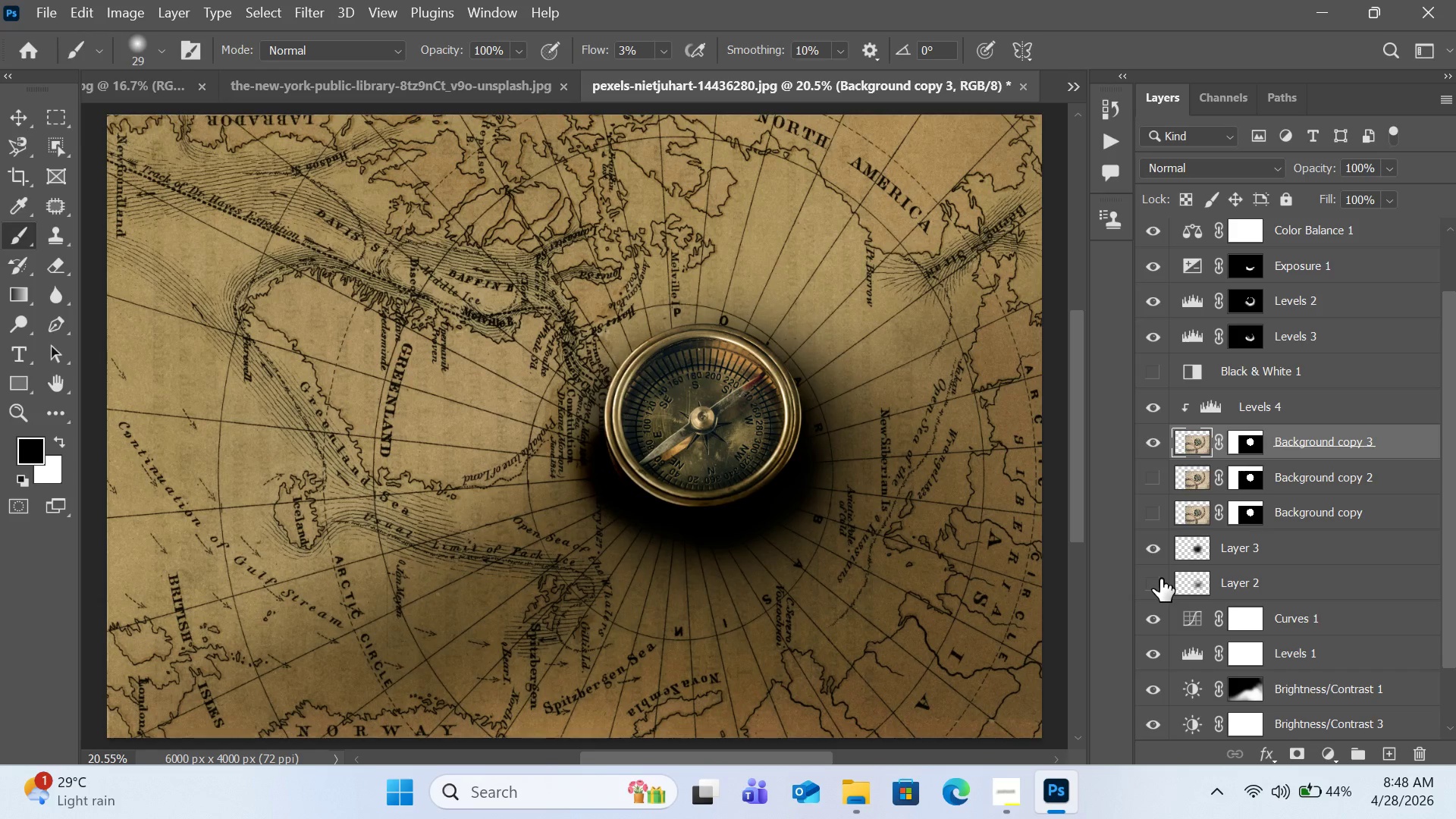 
key(Control+0)
 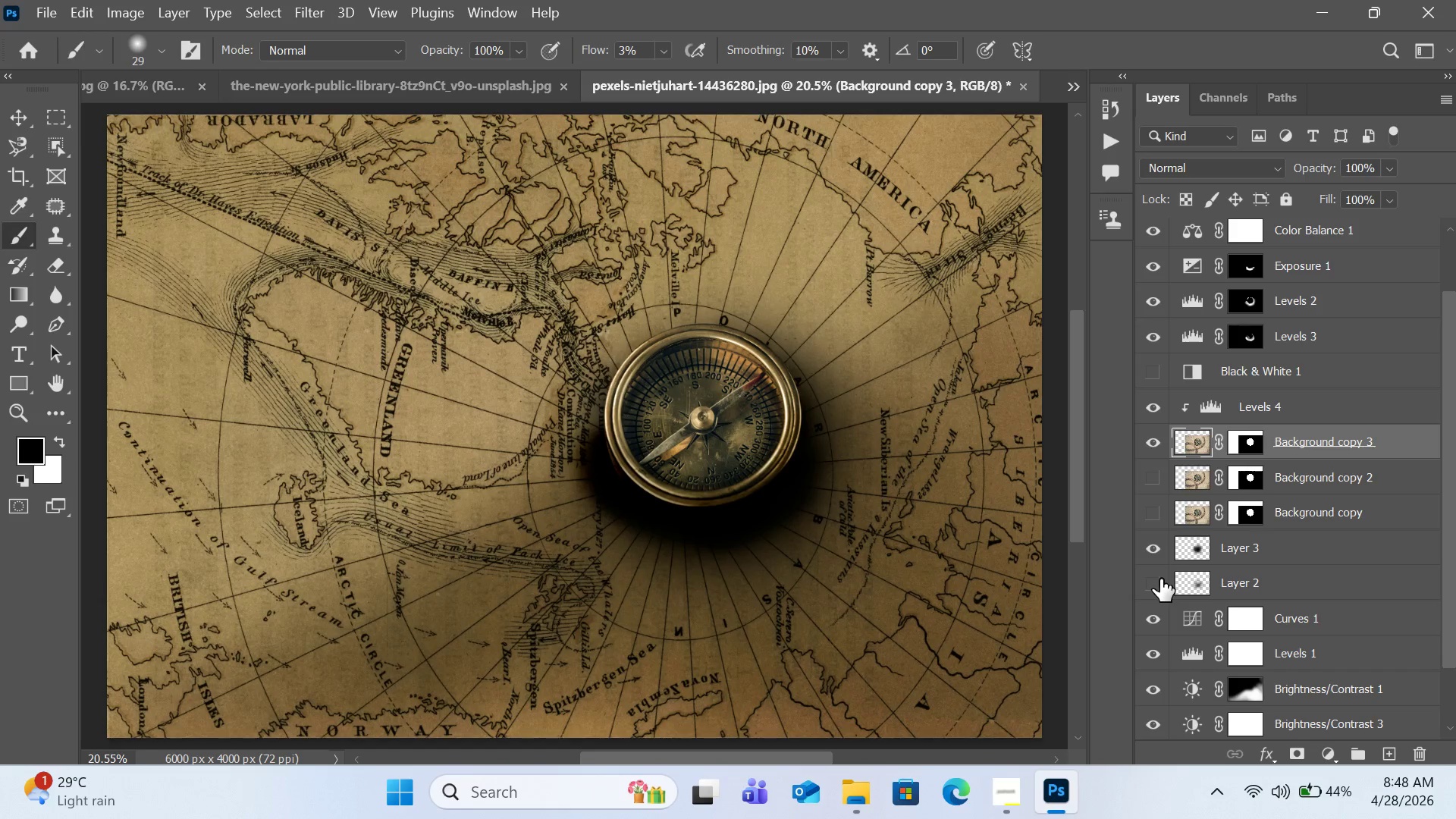 
key(Control+0)
 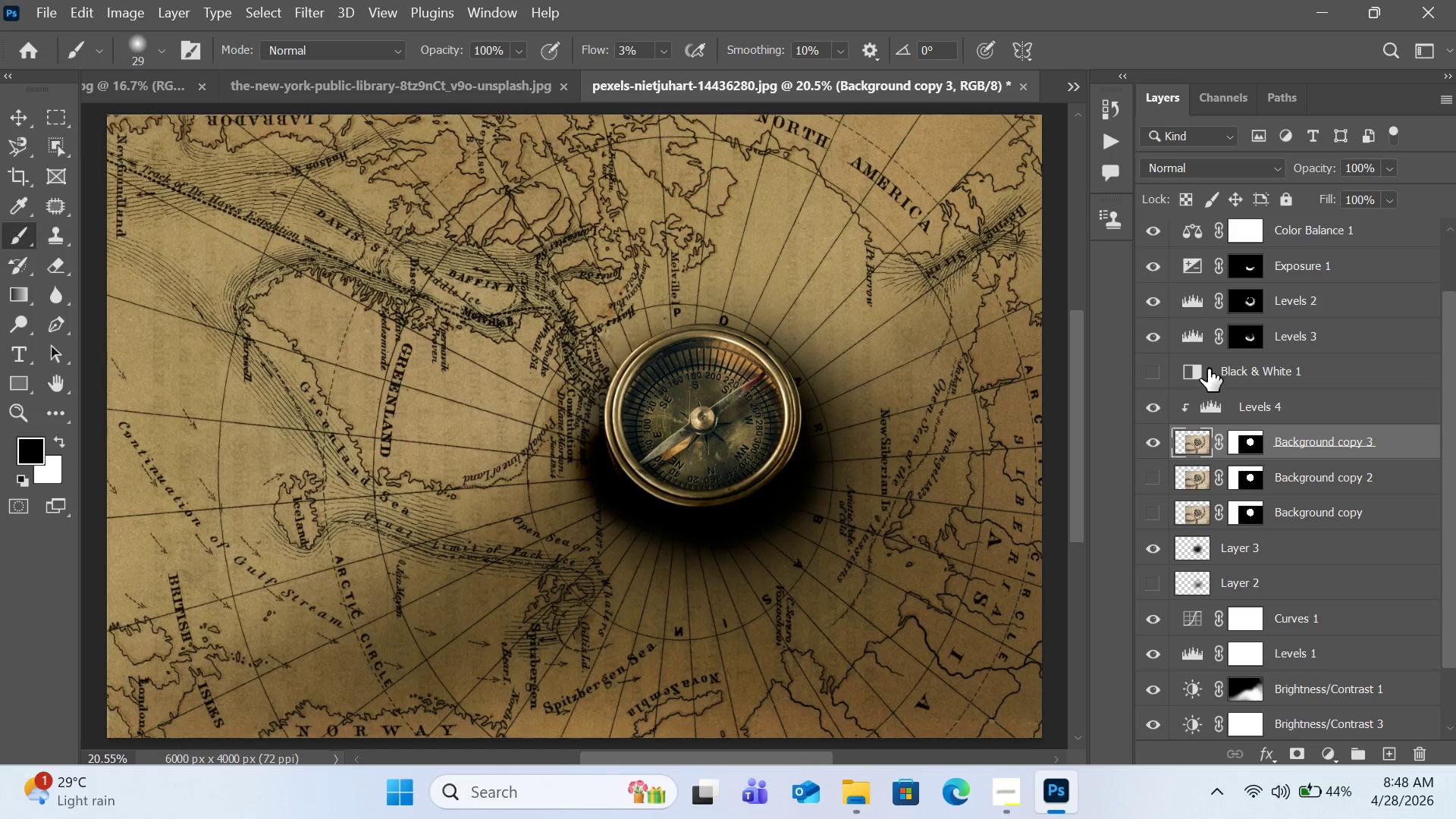 
wait(5.55)
 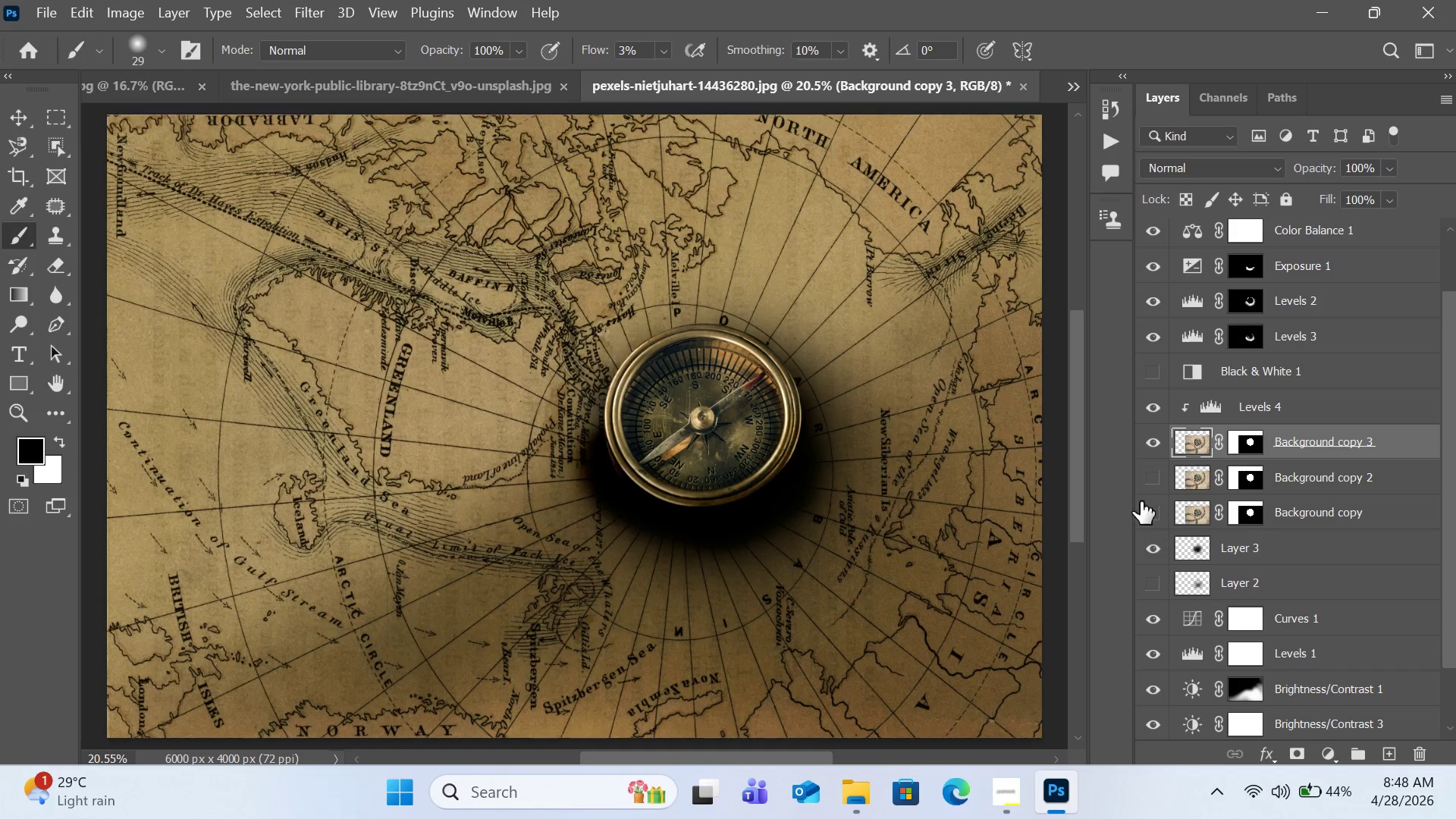 
left_click([1154, 304])
 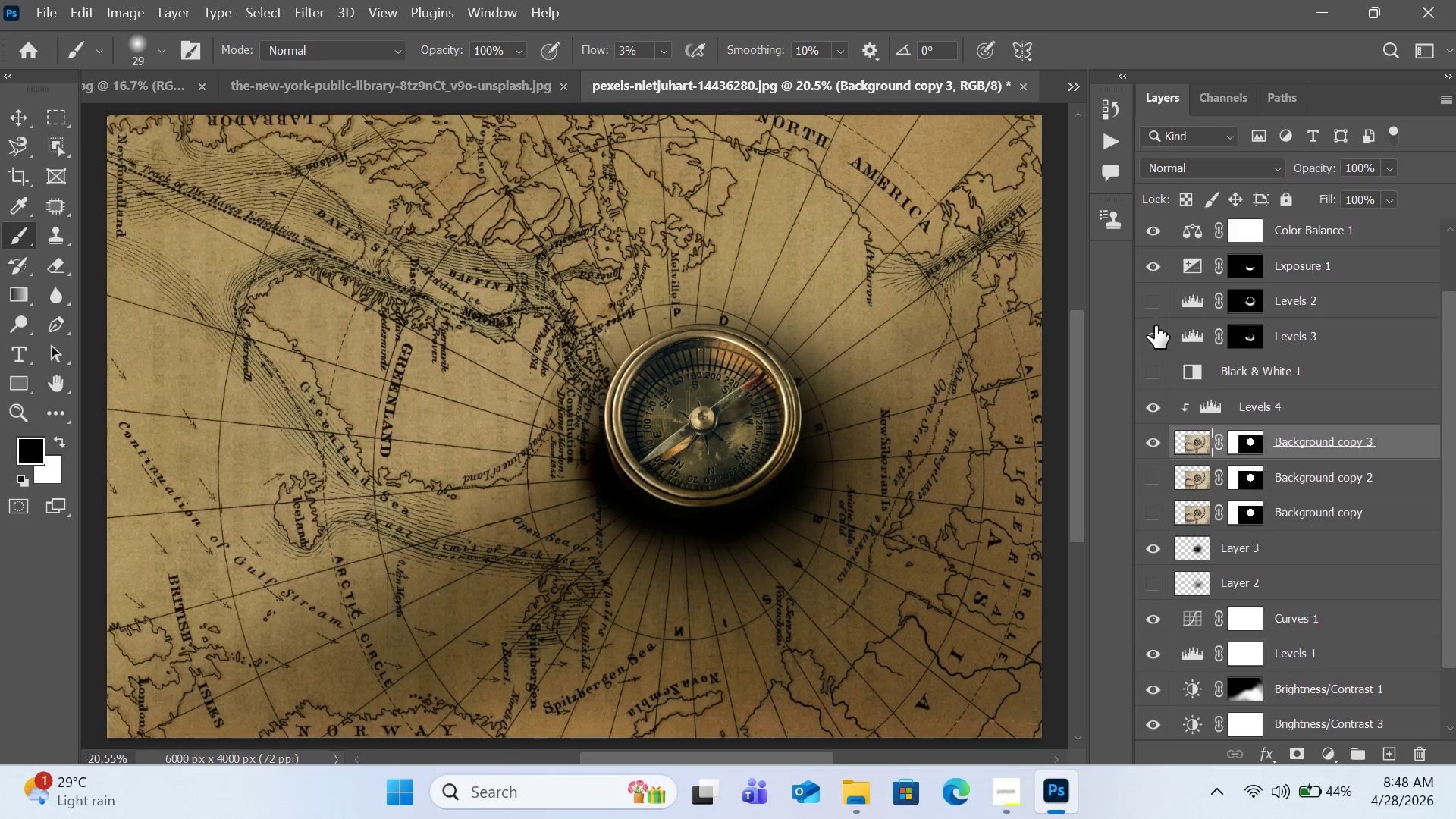 
left_click([1156, 336])
 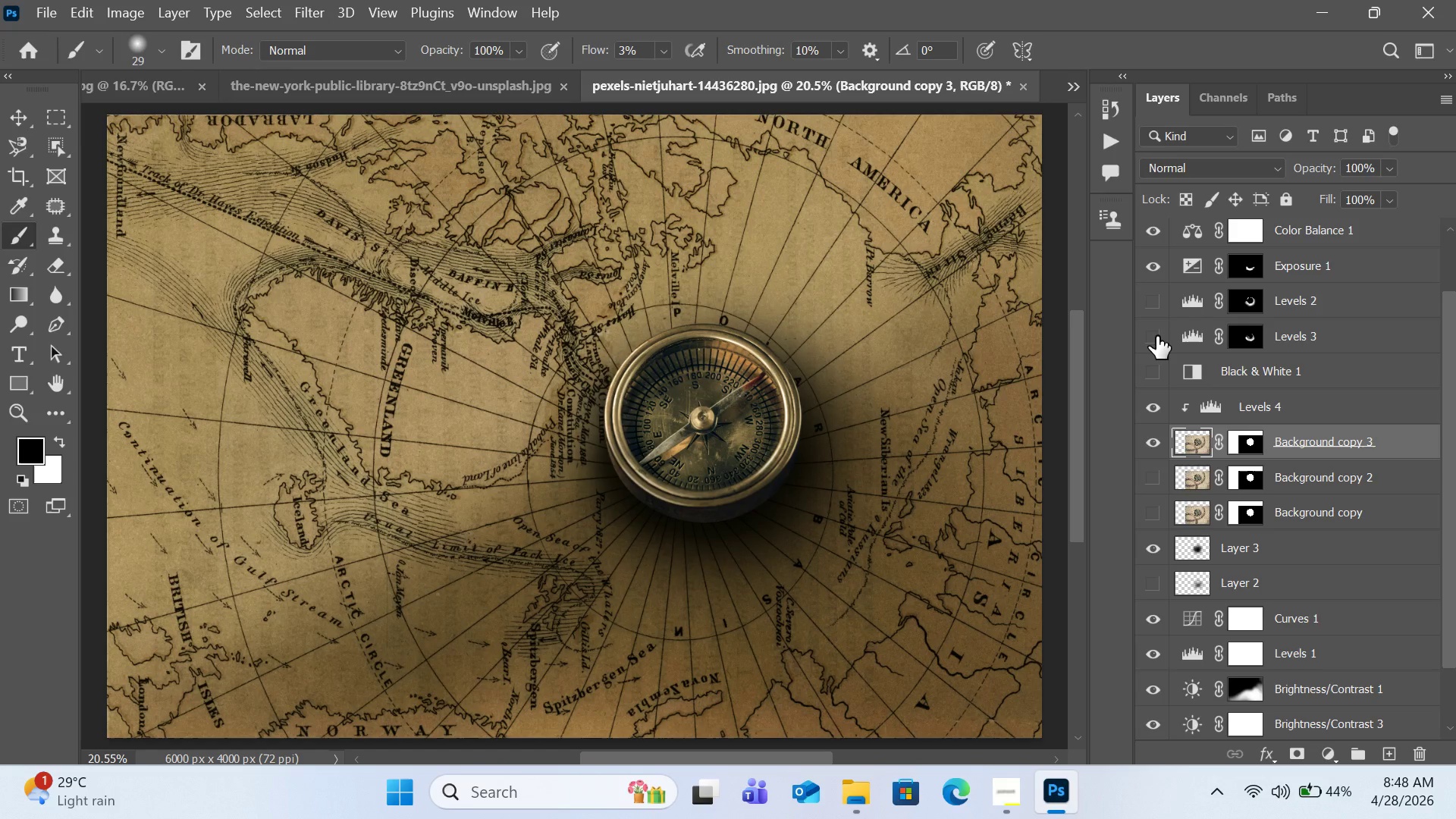 
left_click([1156, 336])
 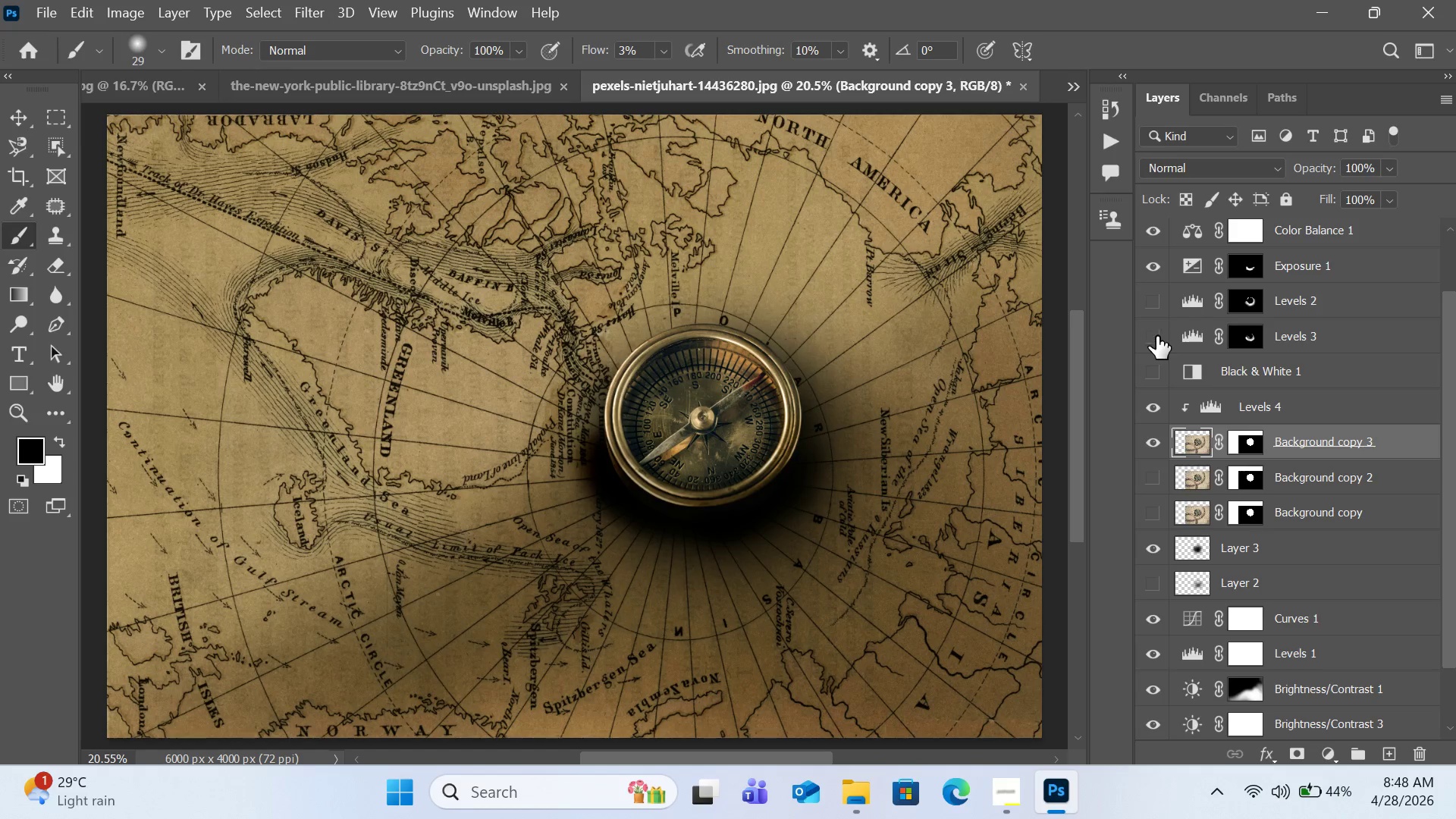 
left_click([1156, 336])
 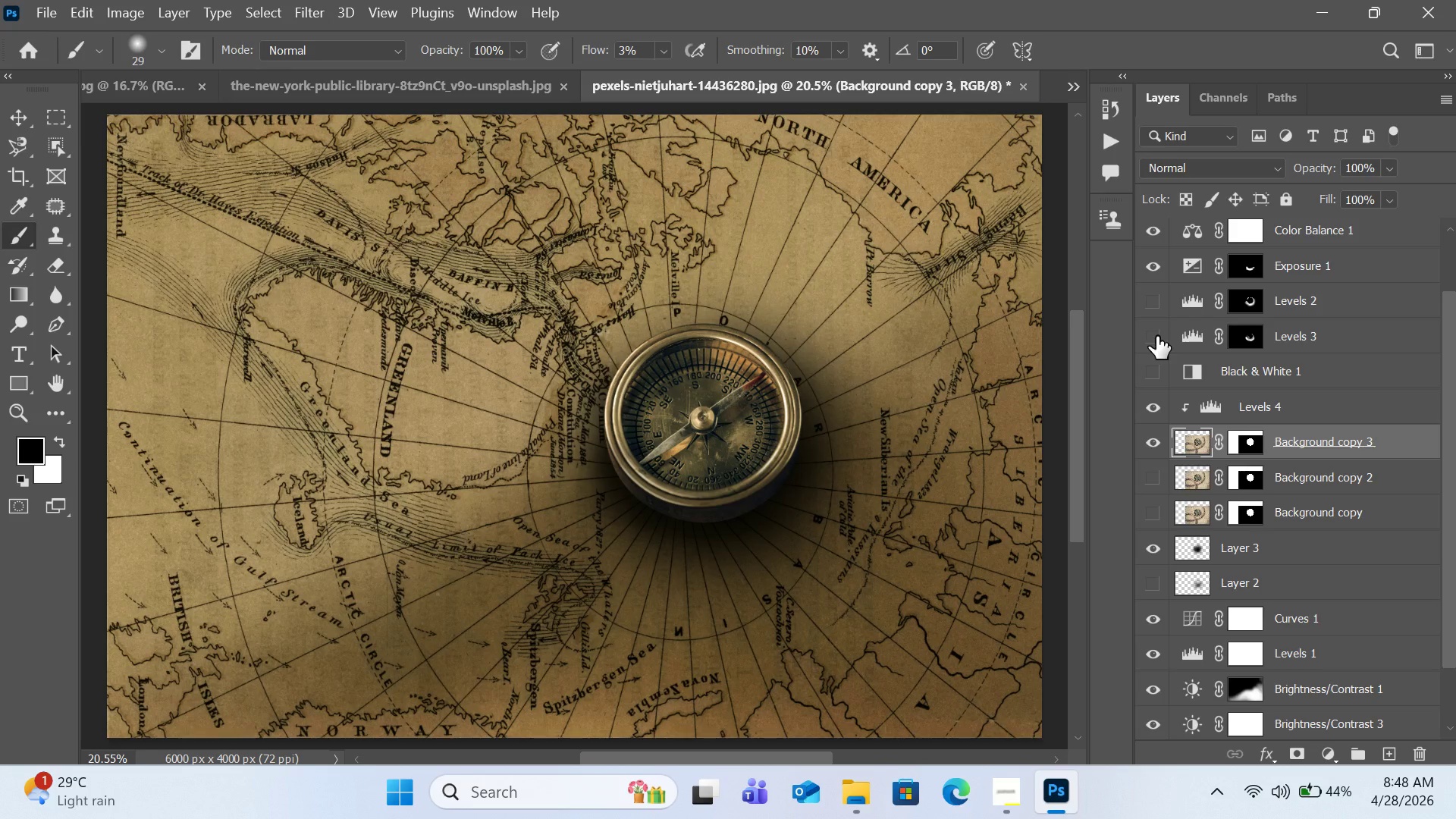 
left_click([1156, 336])
 